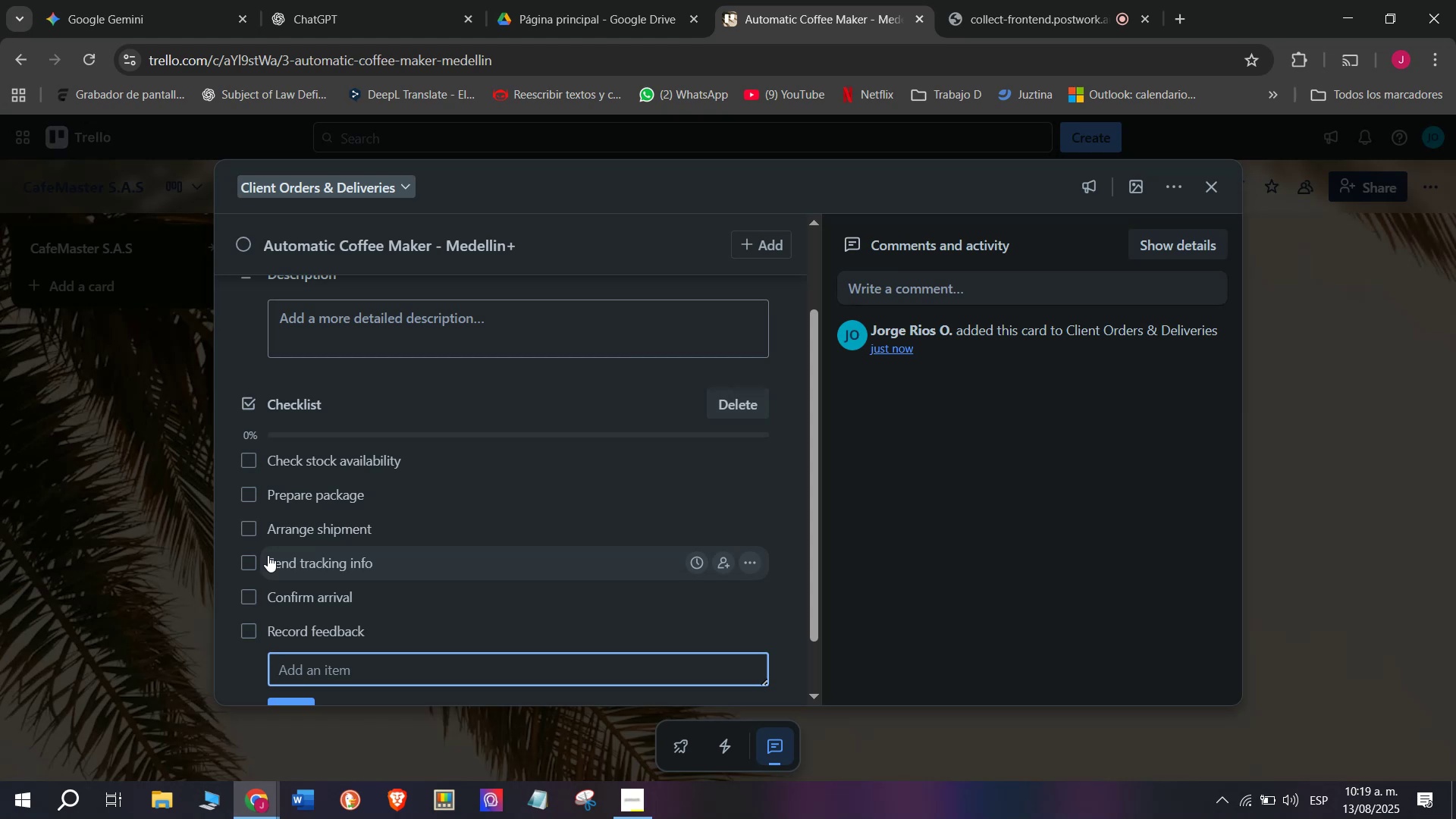 
wait(27.54)
 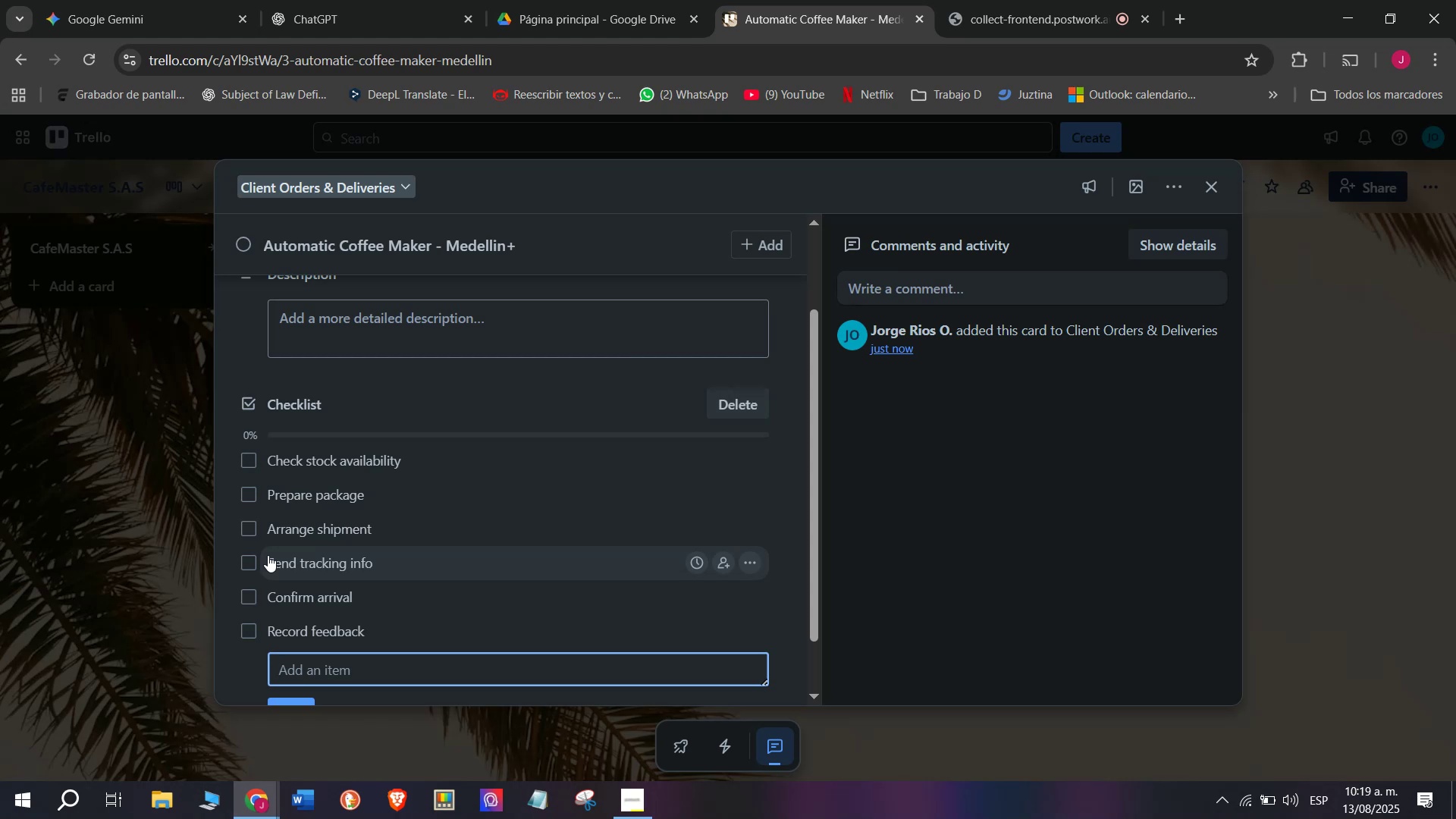 
scroll: coordinate [394, 443], scroll_direction: up, amount: 3.0
 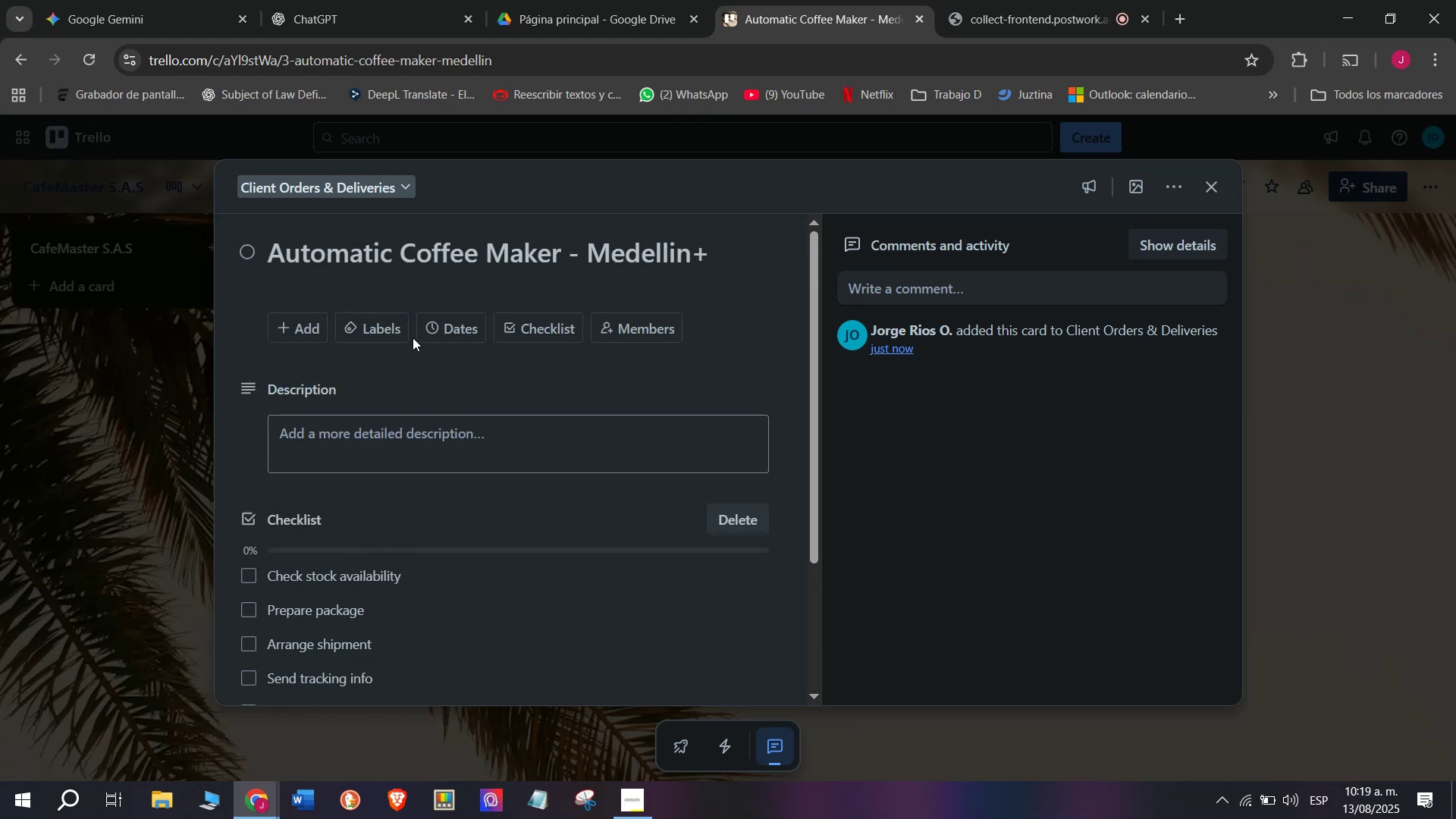 
scroll: coordinate [453, 505], scroll_direction: down, amount: 5.0
 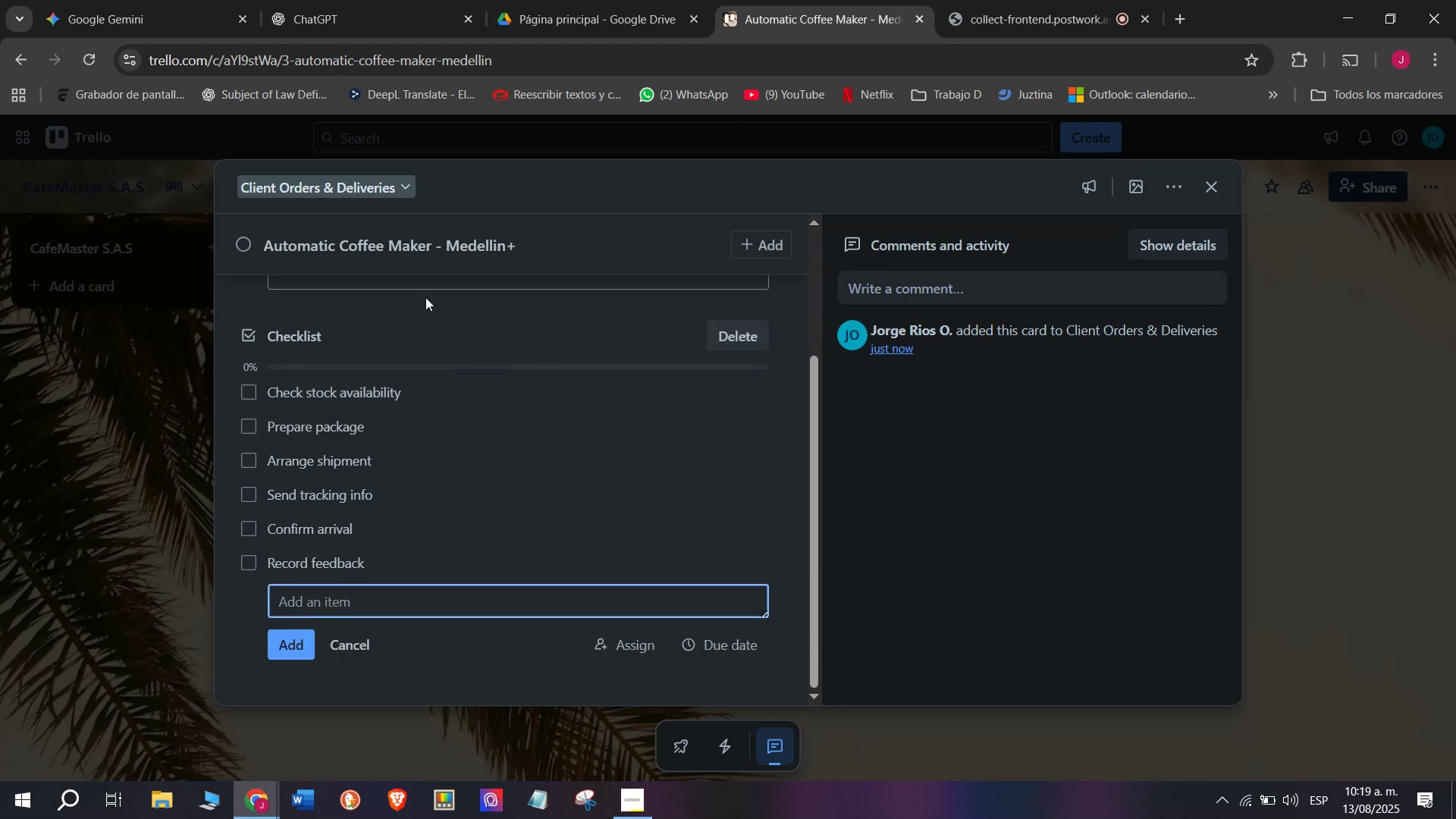 
scroll: coordinate [463, 450], scroll_direction: up, amount: 3.0
 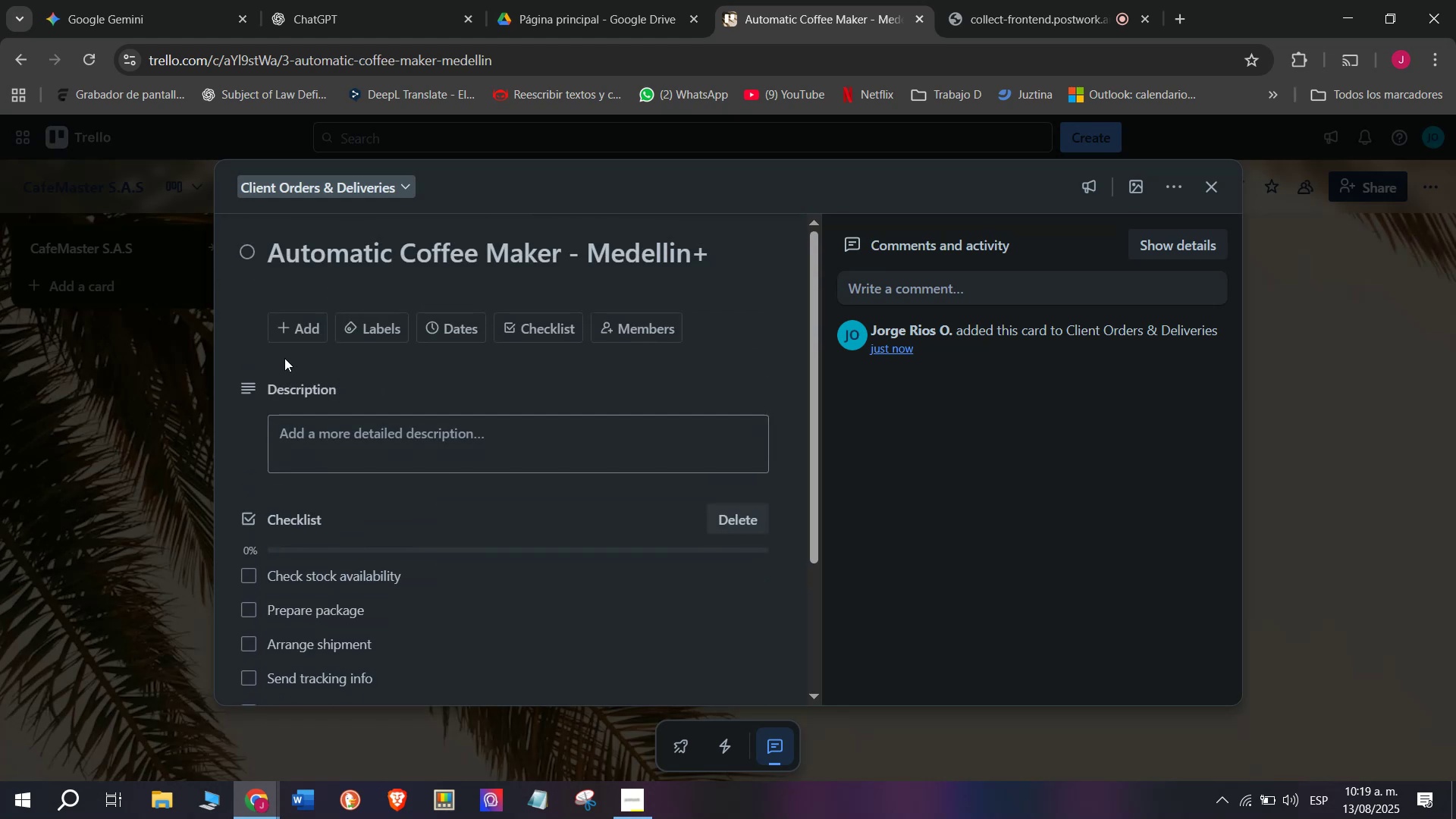 
left_click([281, 370])
 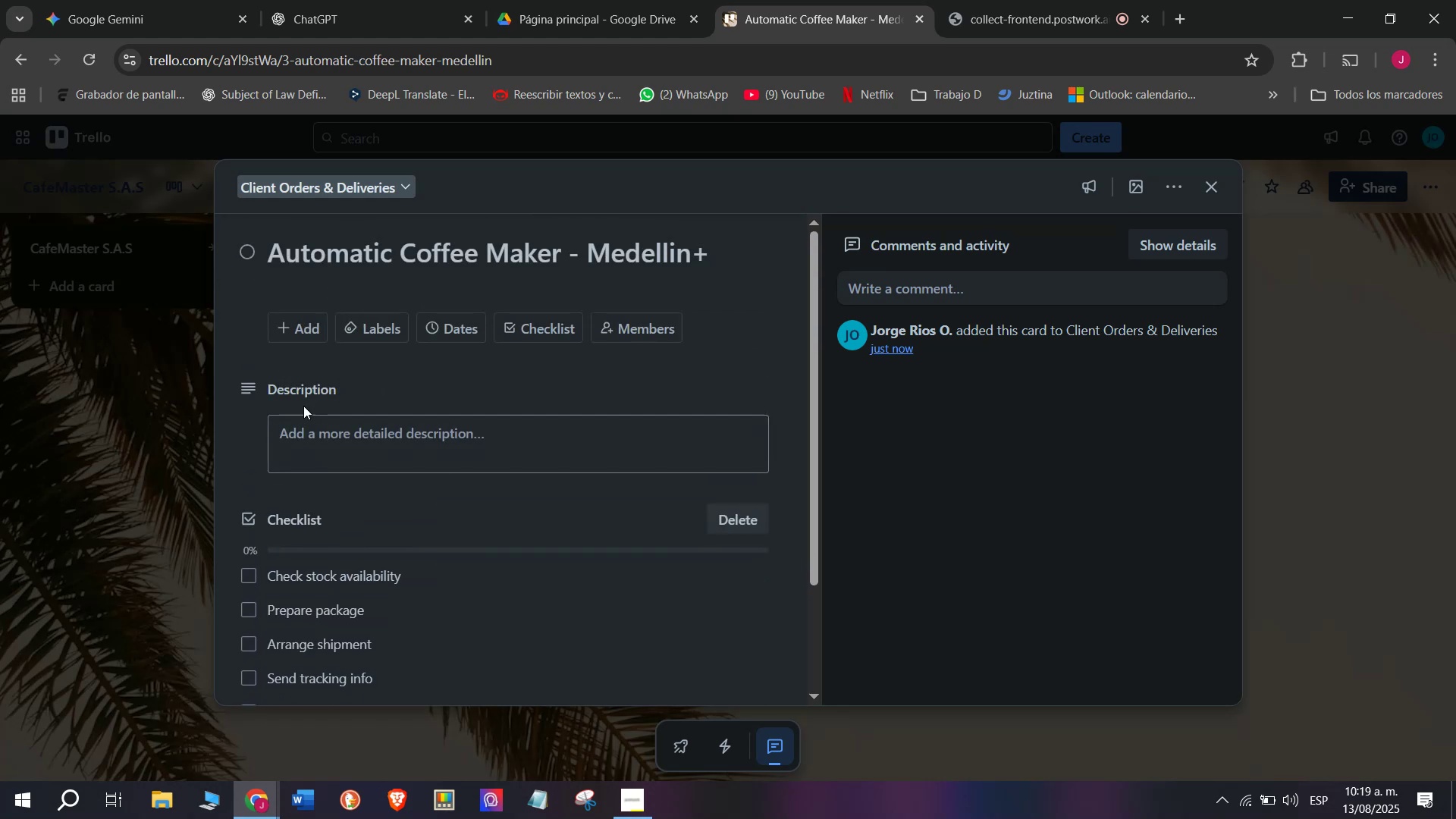 
scroll: coordinate [366, 482], scroll_direction: down, amount: 12.0
 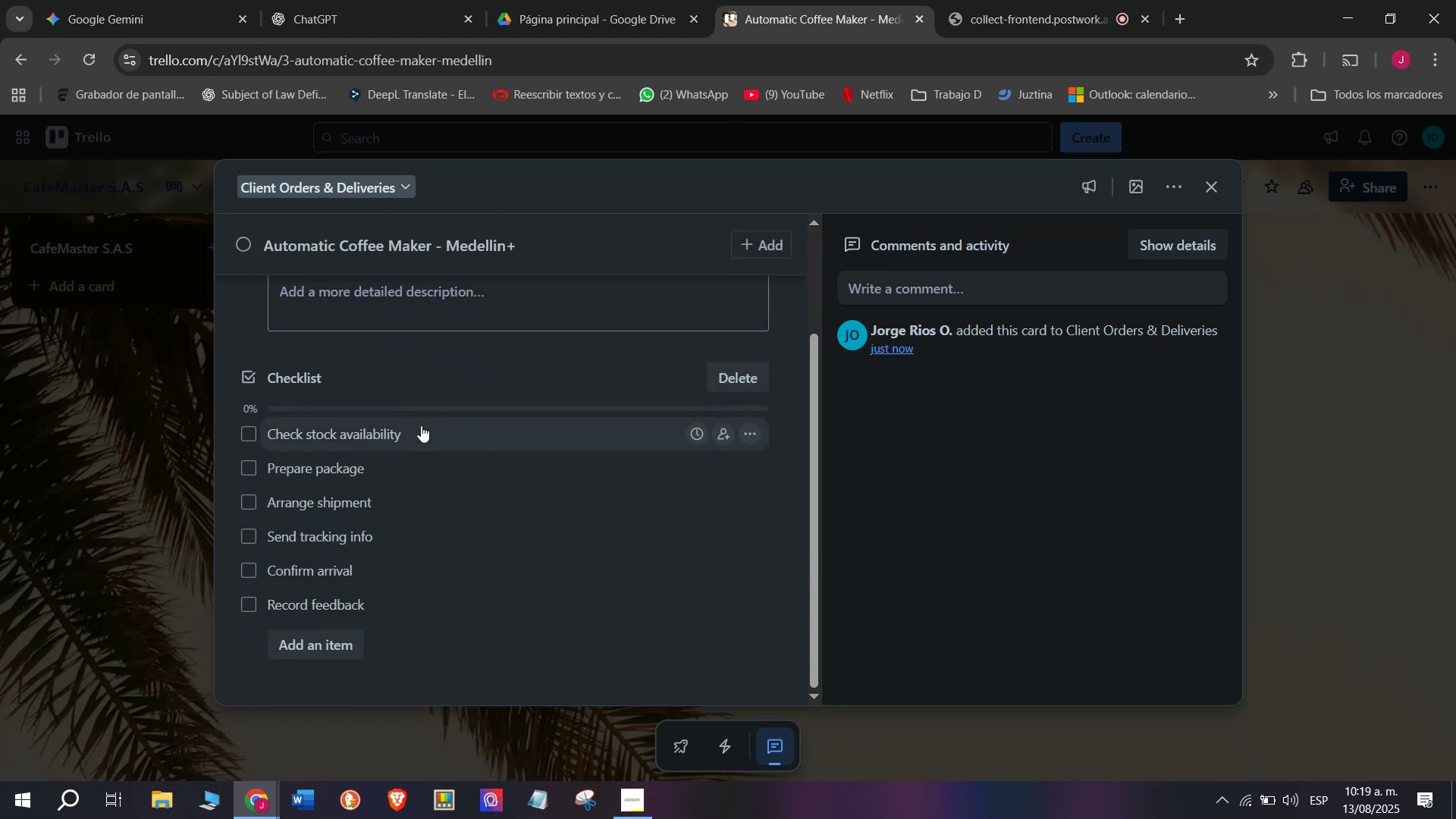 
wait(8.88)
 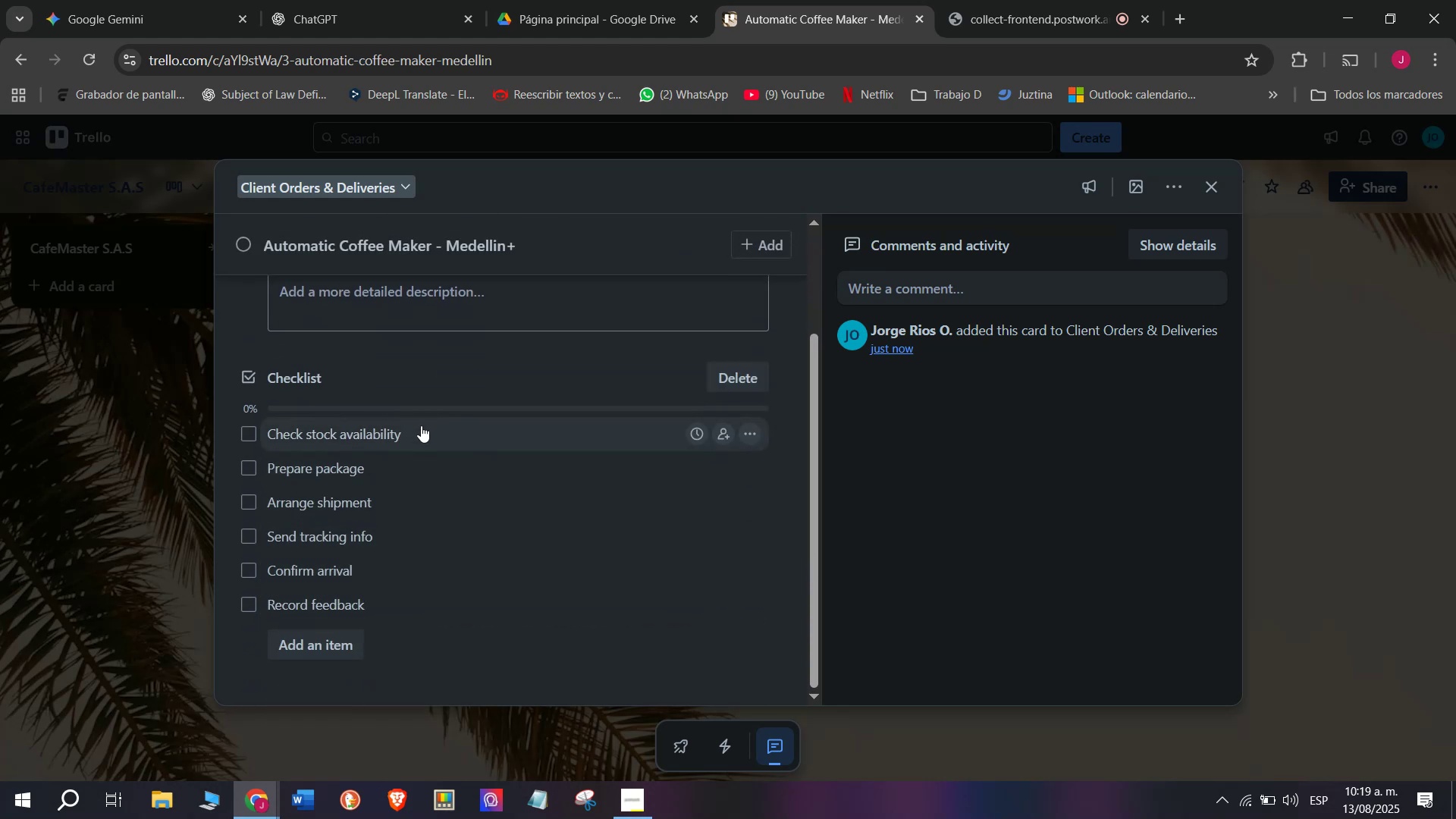 
scroll: coordinate [269, 596], scroll_direction: up, amount: 4.0
 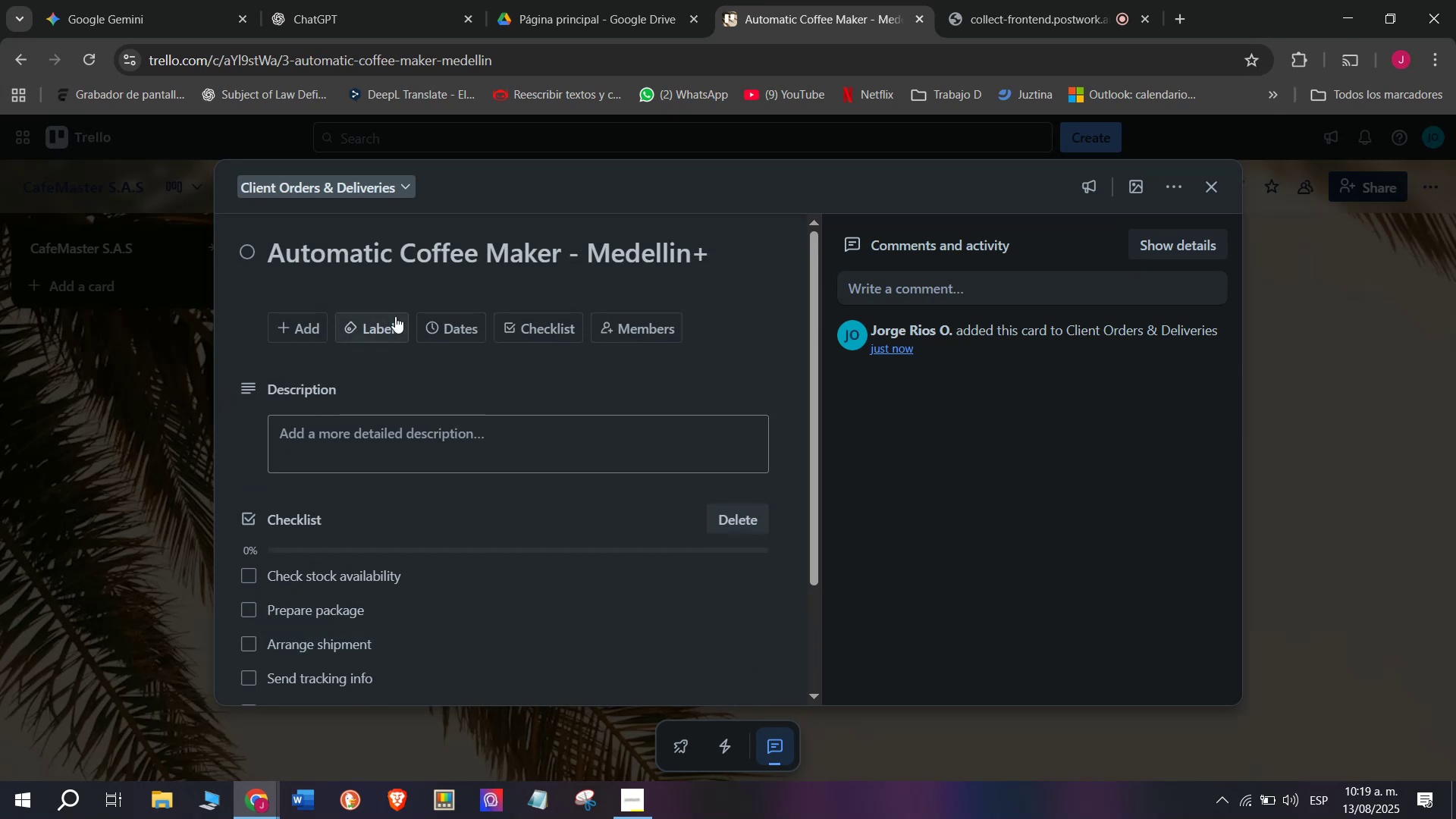 
left_click([541, 320])
 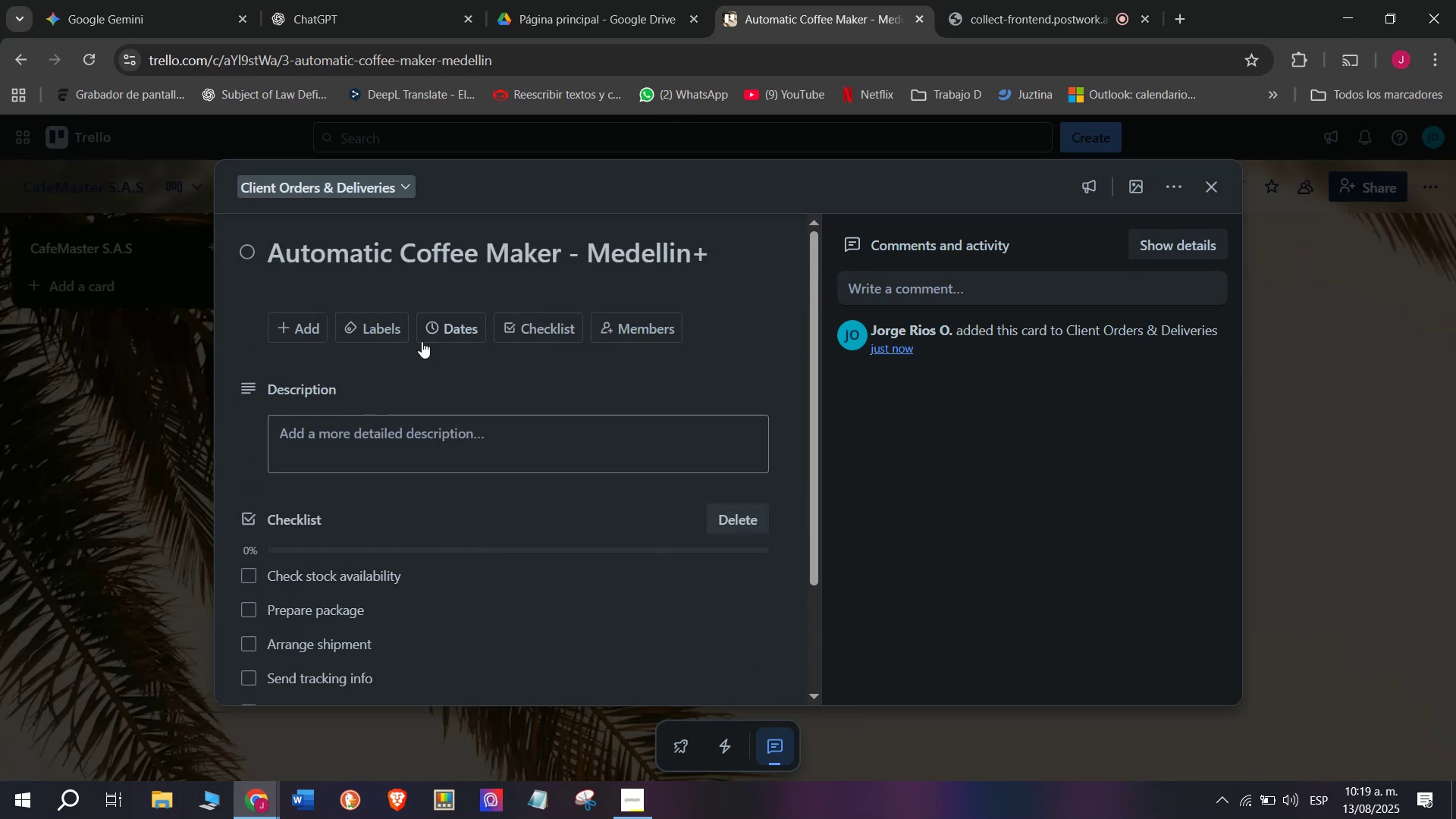 
double_click([378, 340])
 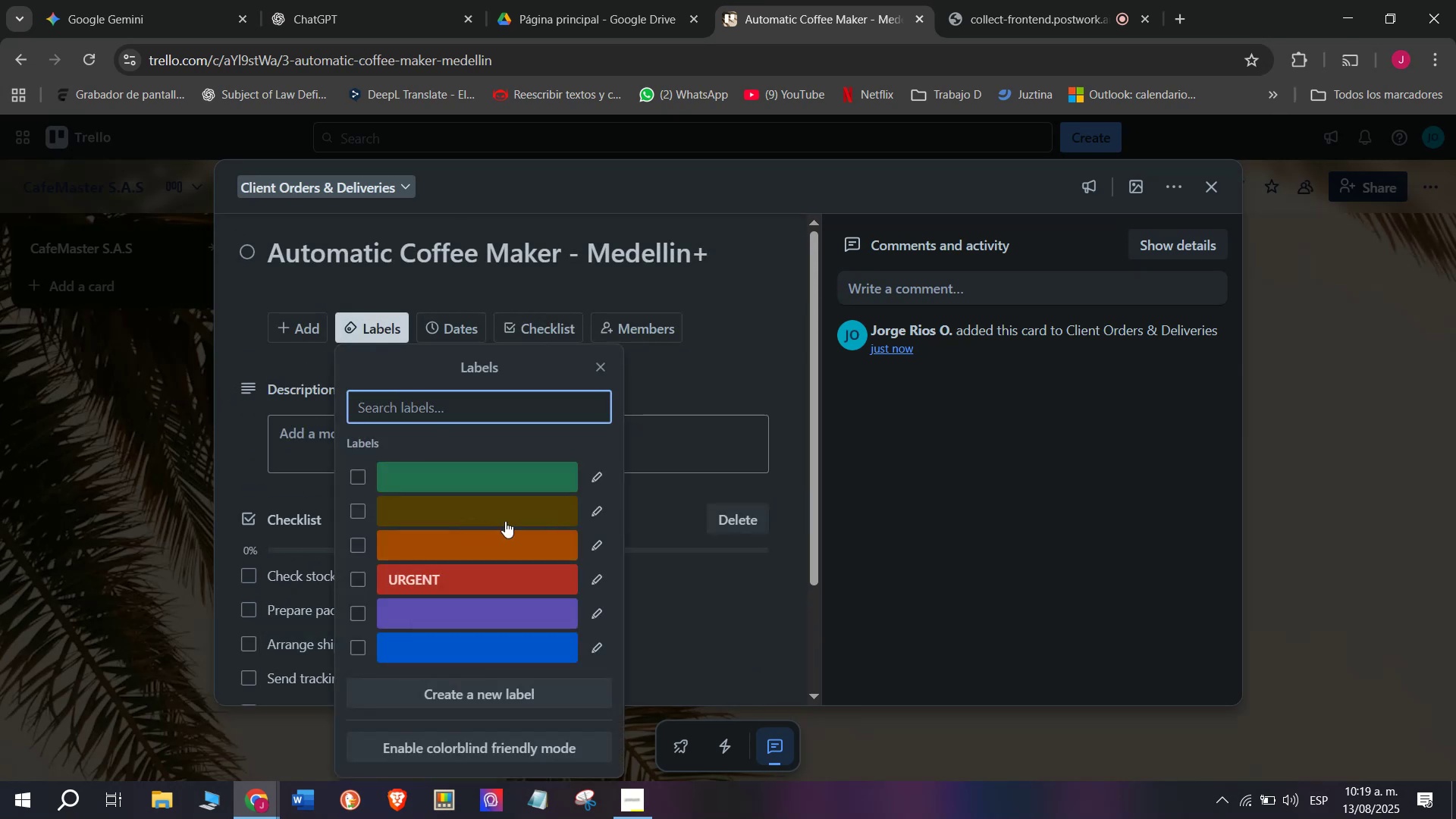 
left_click([538, 510])
 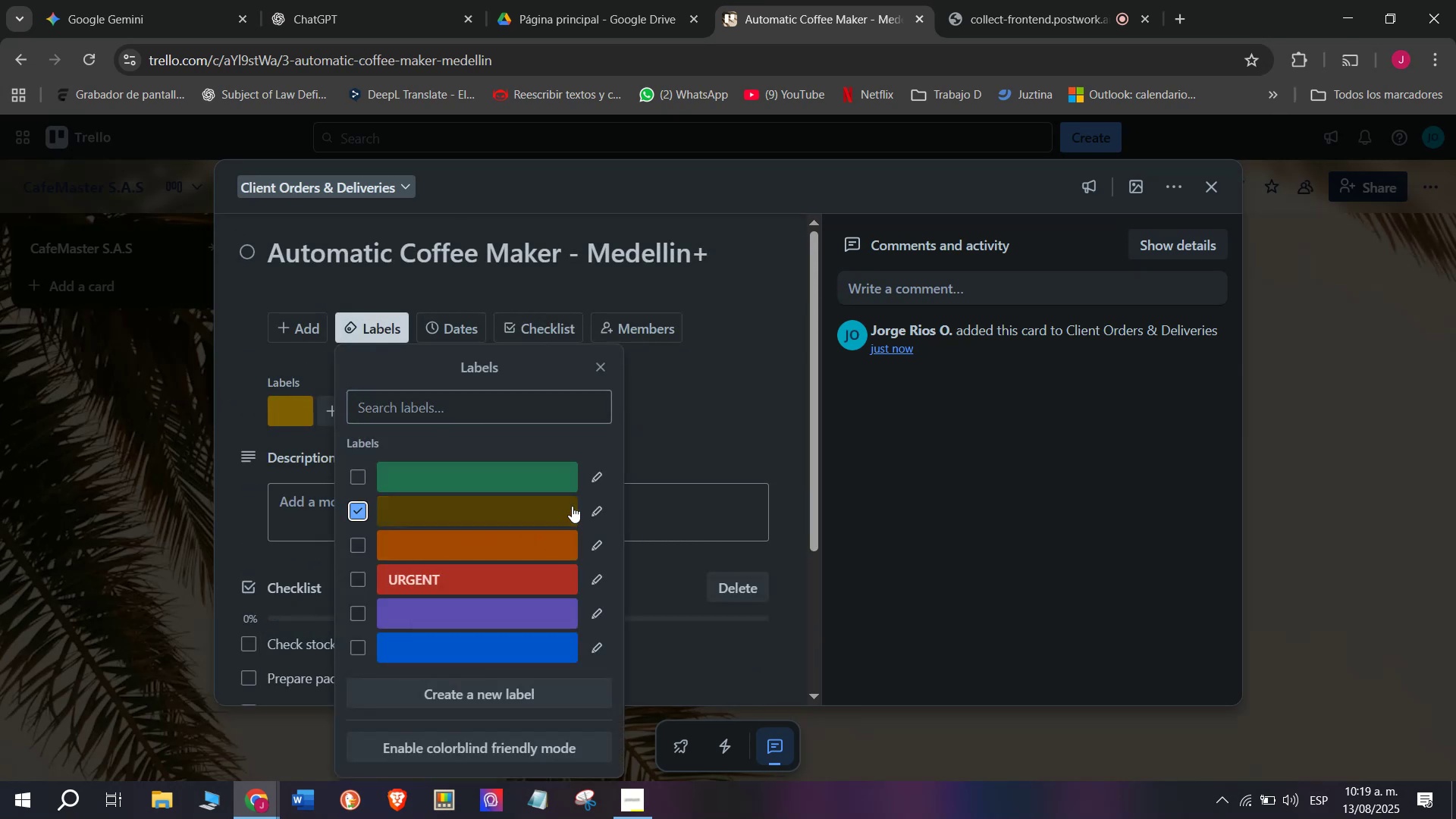 
left_click([585, 504])
 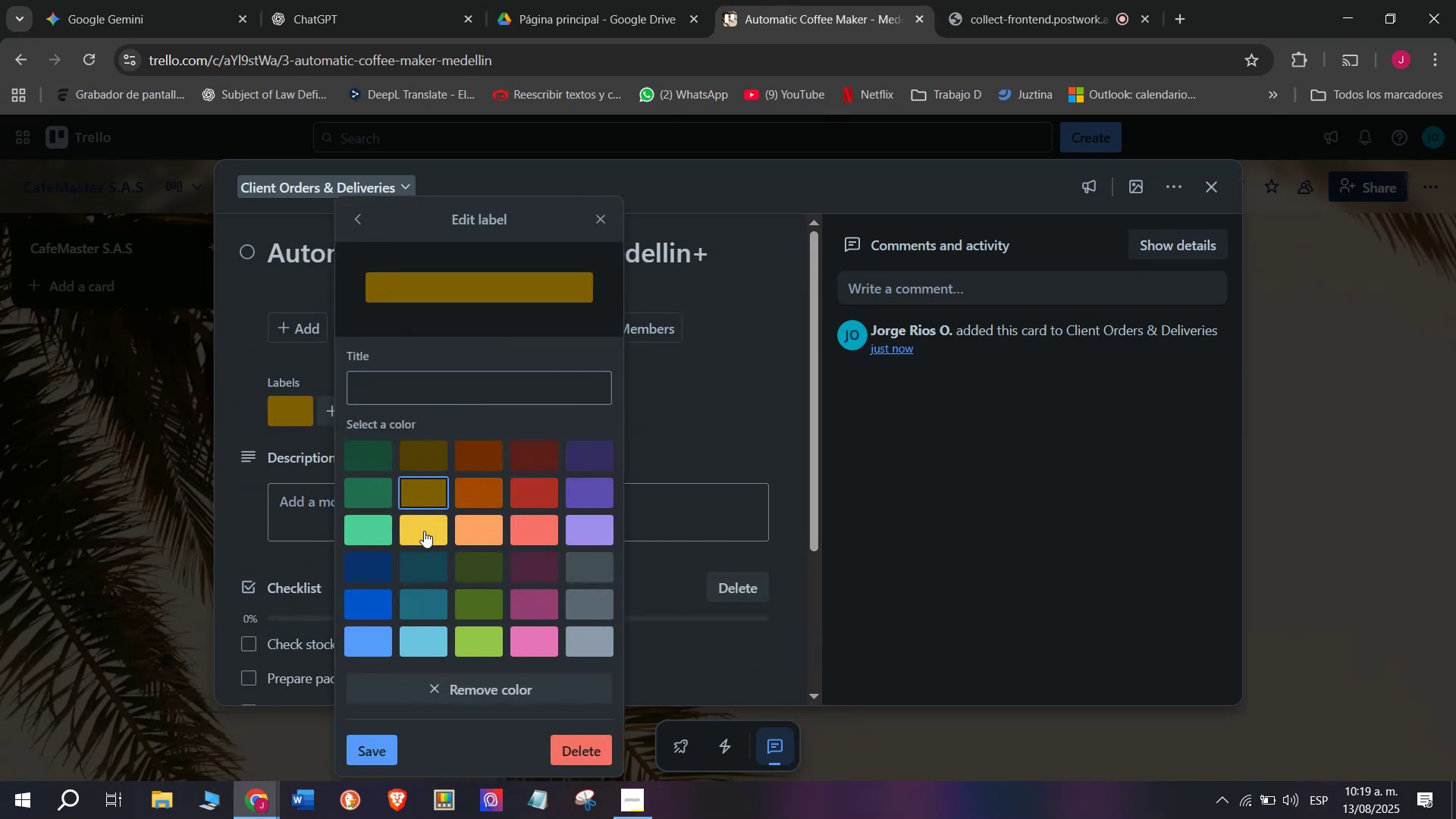 
left_click([421, 531])
 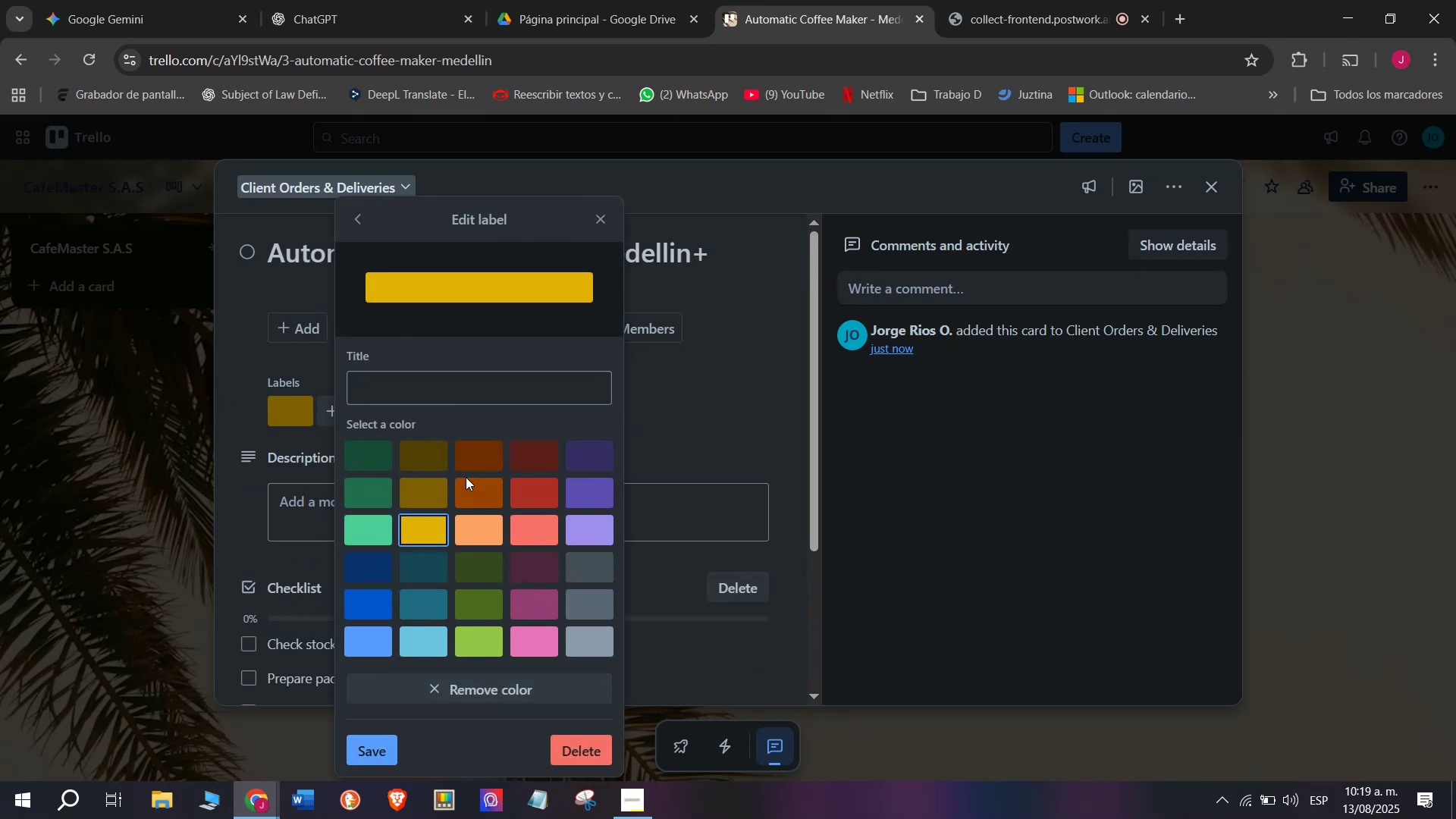 
left_click([461, 394])
 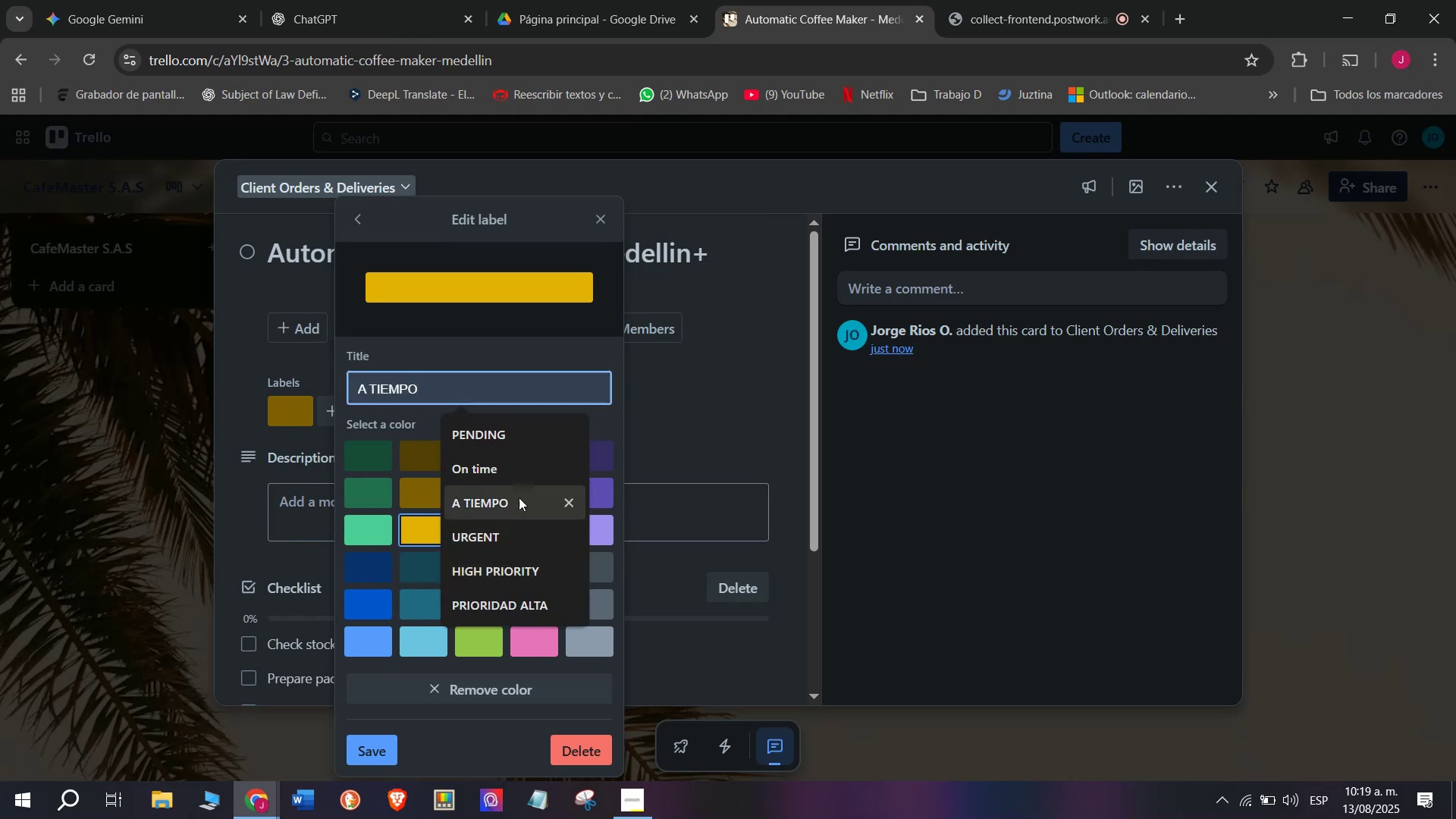 
left_click([518, 441])
 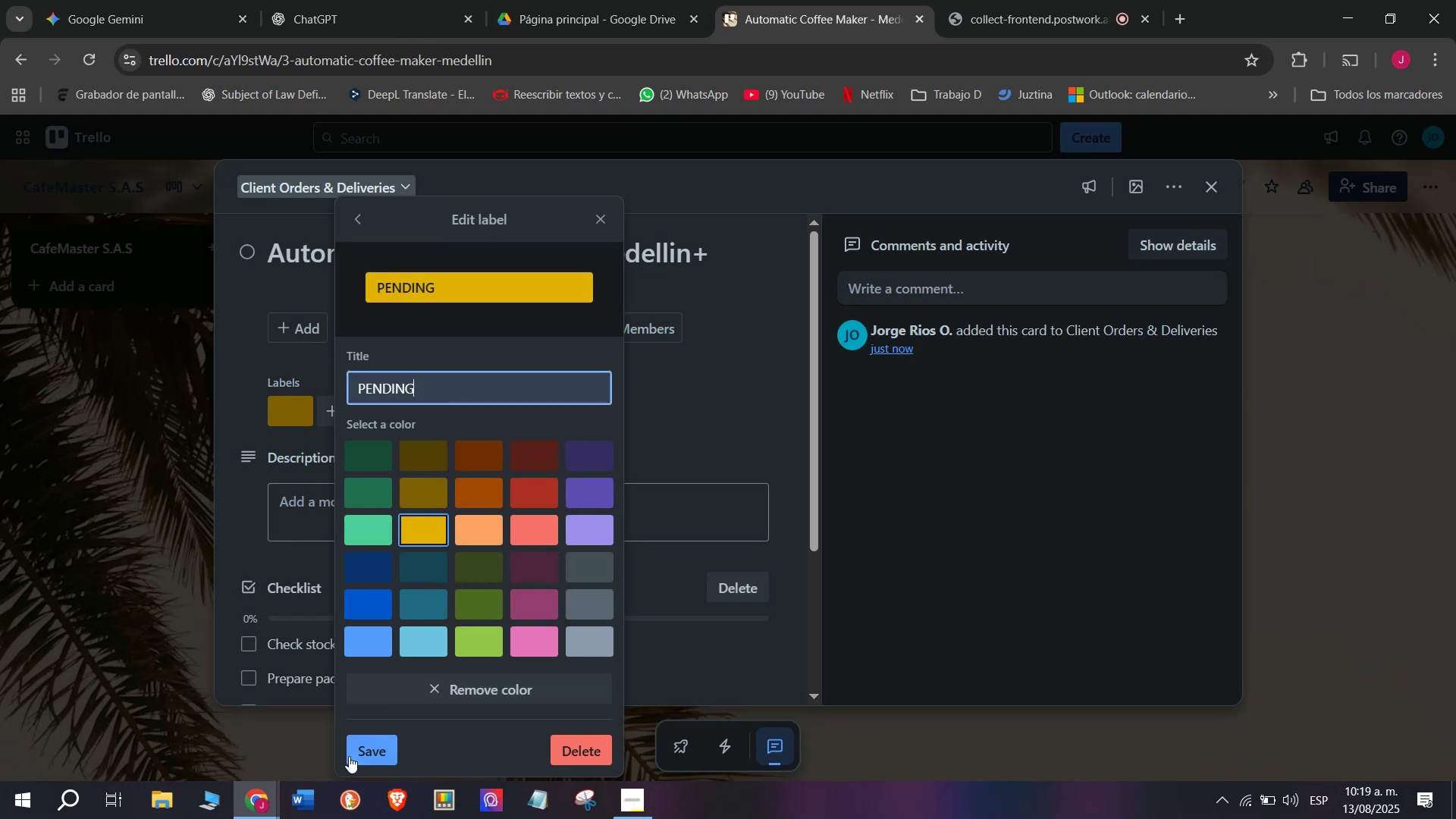 
left_click([366, 748])
 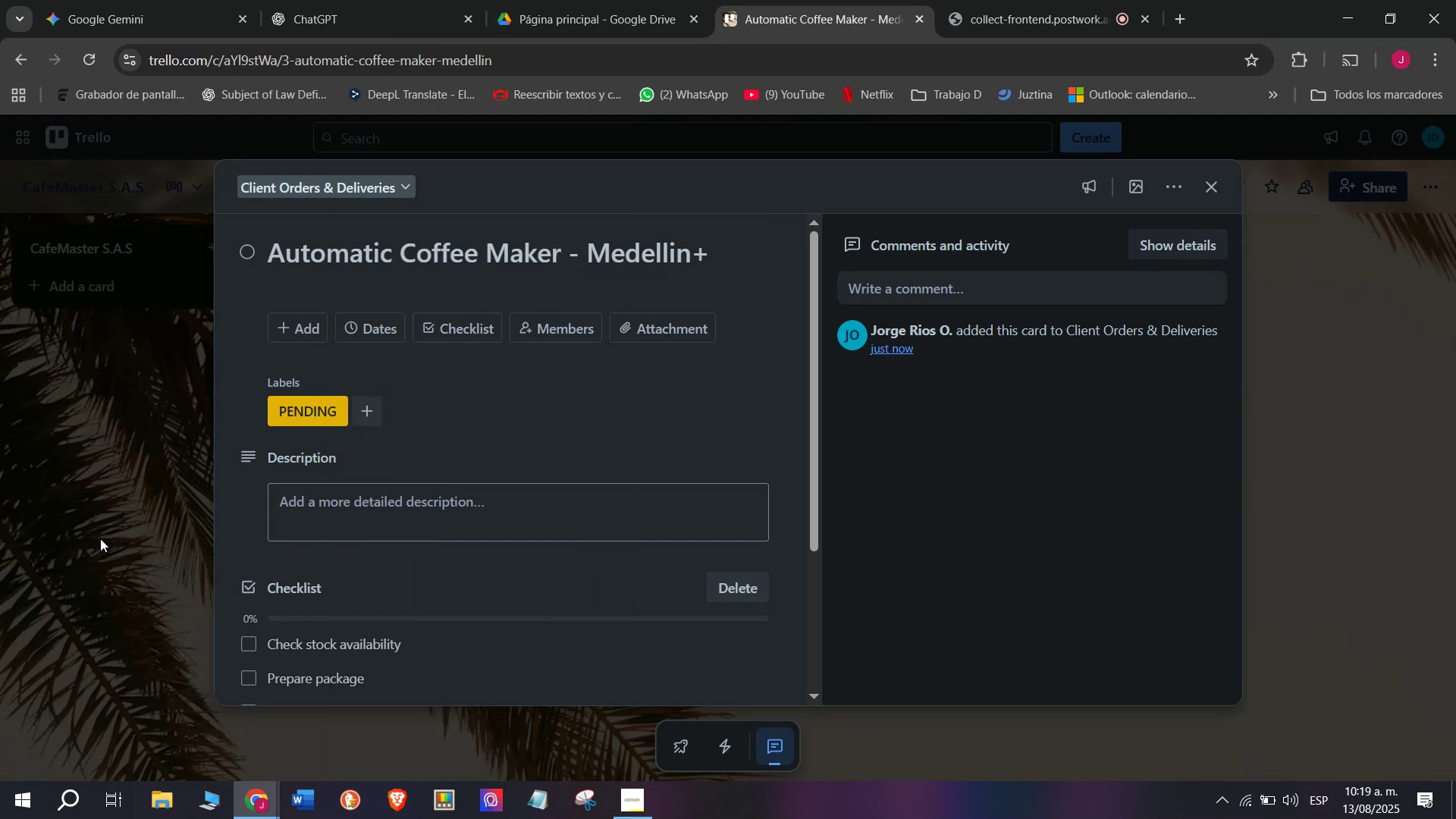 
double_click([100, 538])
 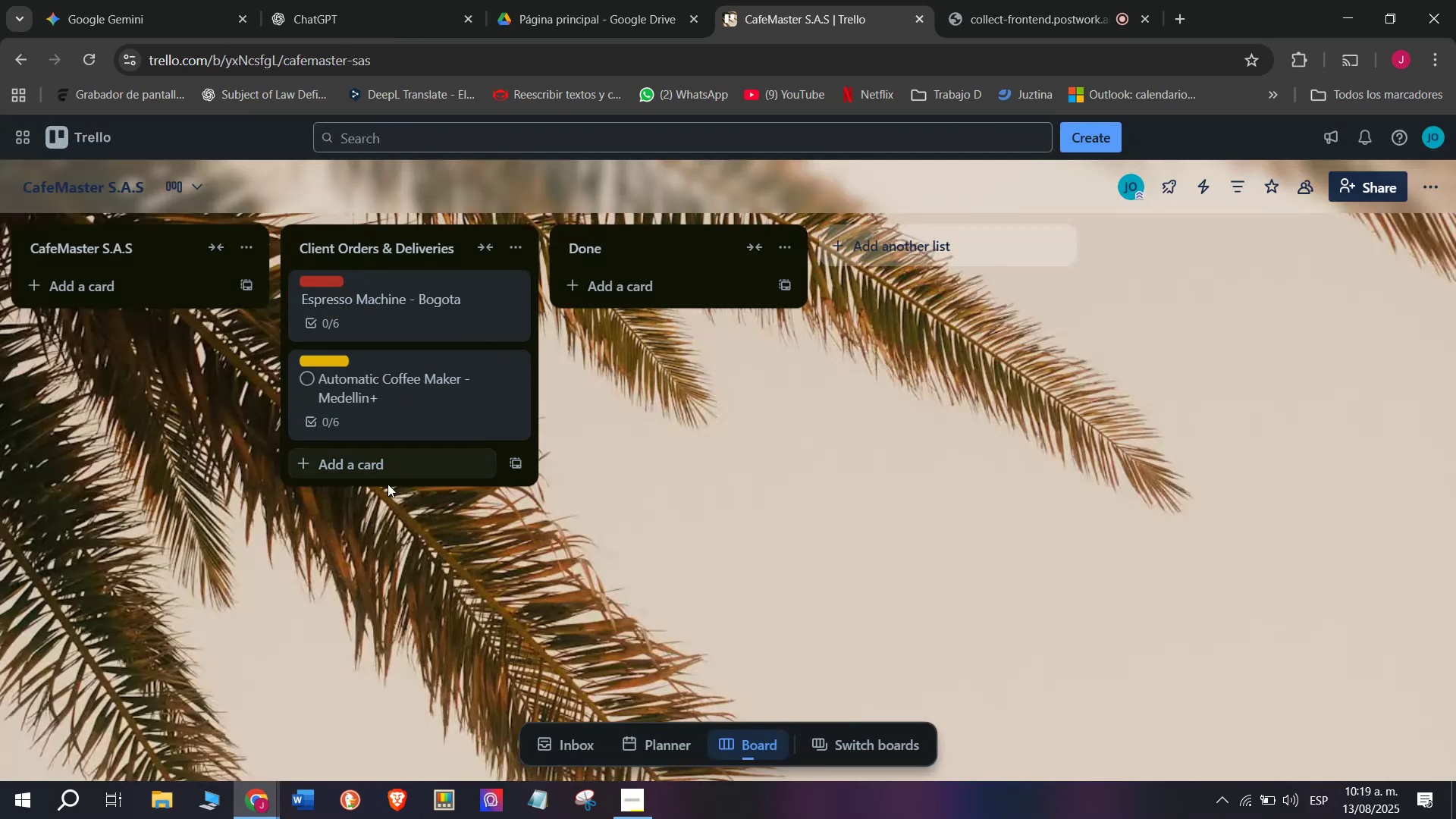 
left_click([393, 477])
 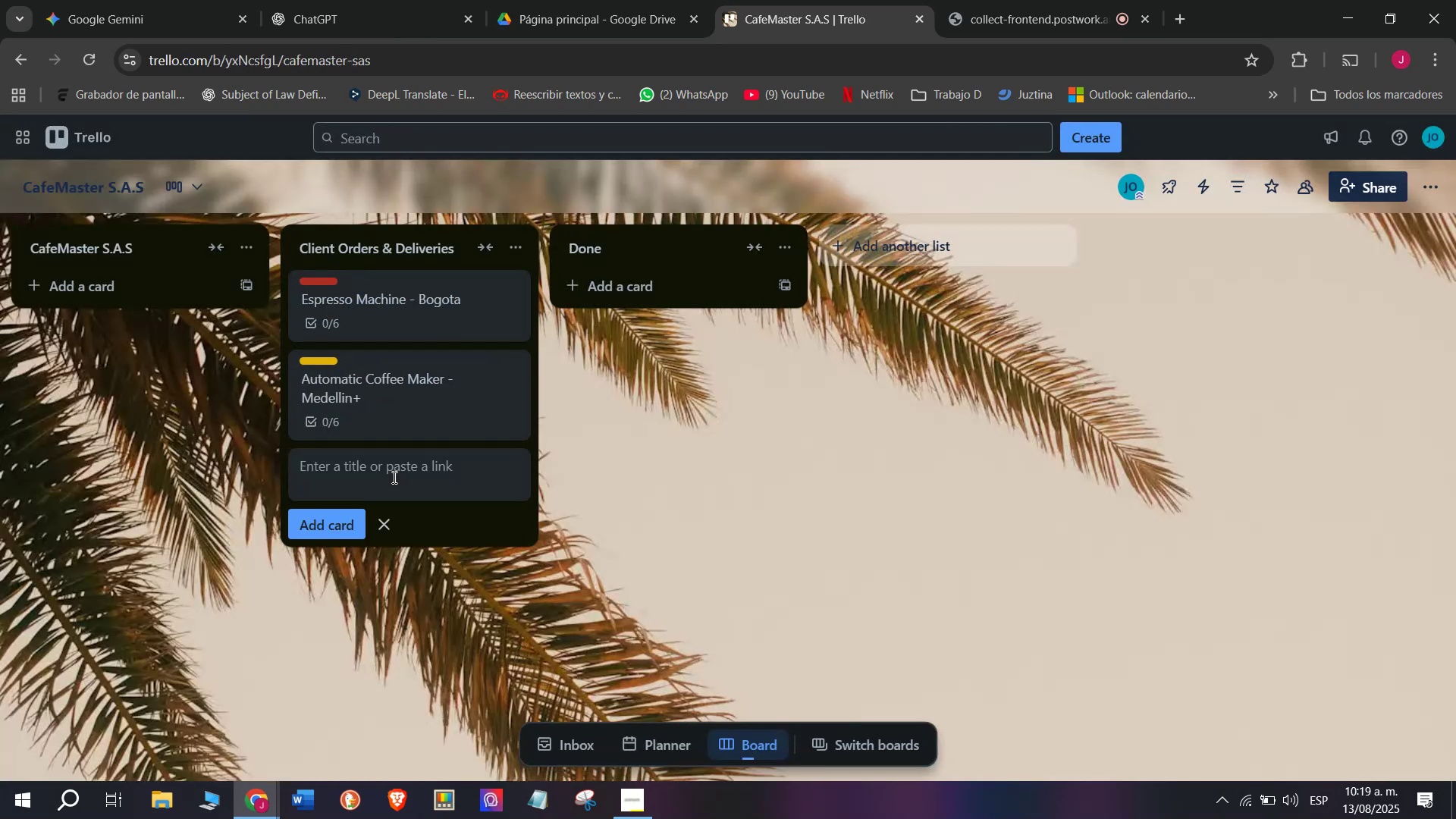 
type(Professional Barista Machine)
 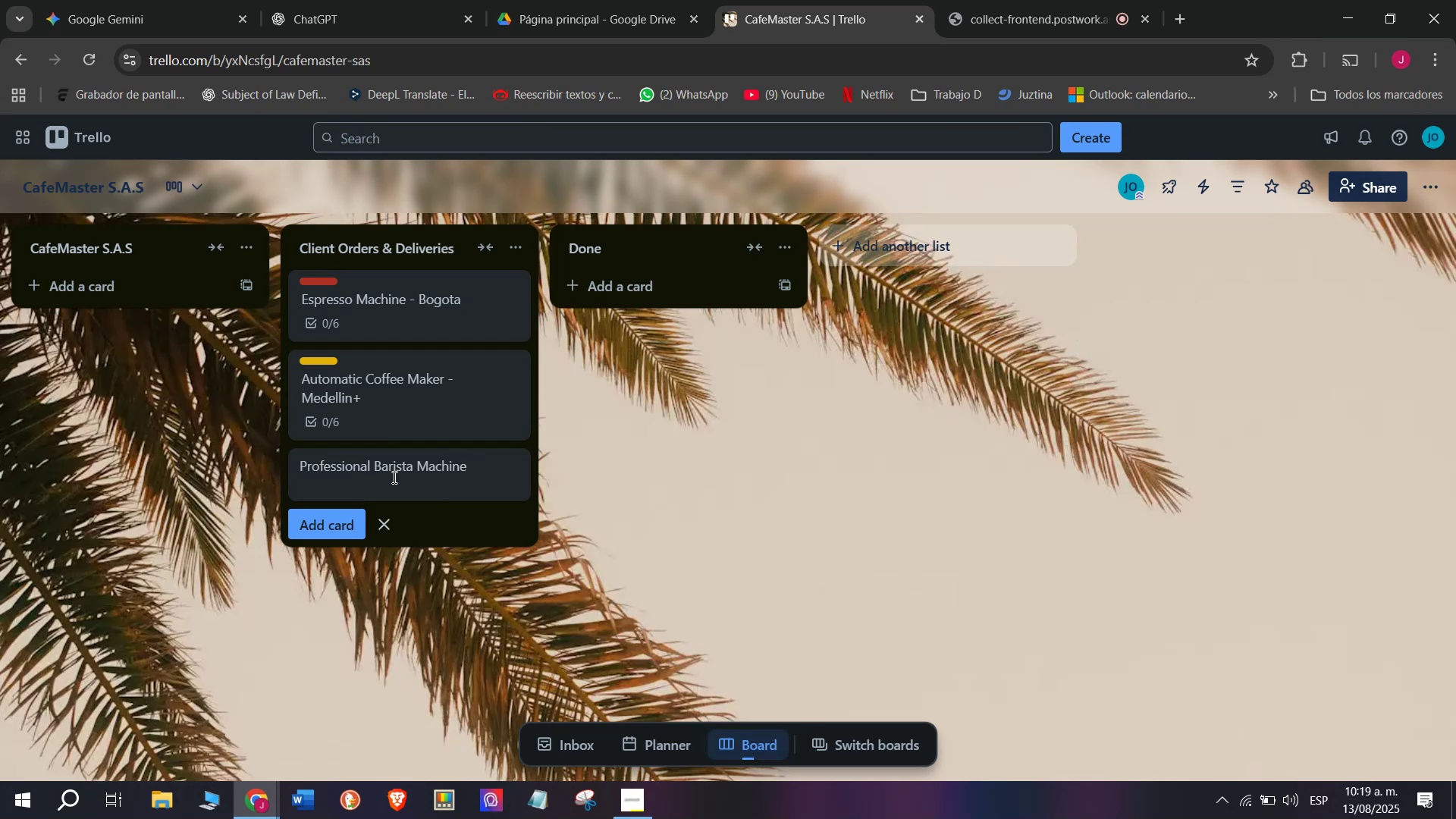 
key(Enter)
 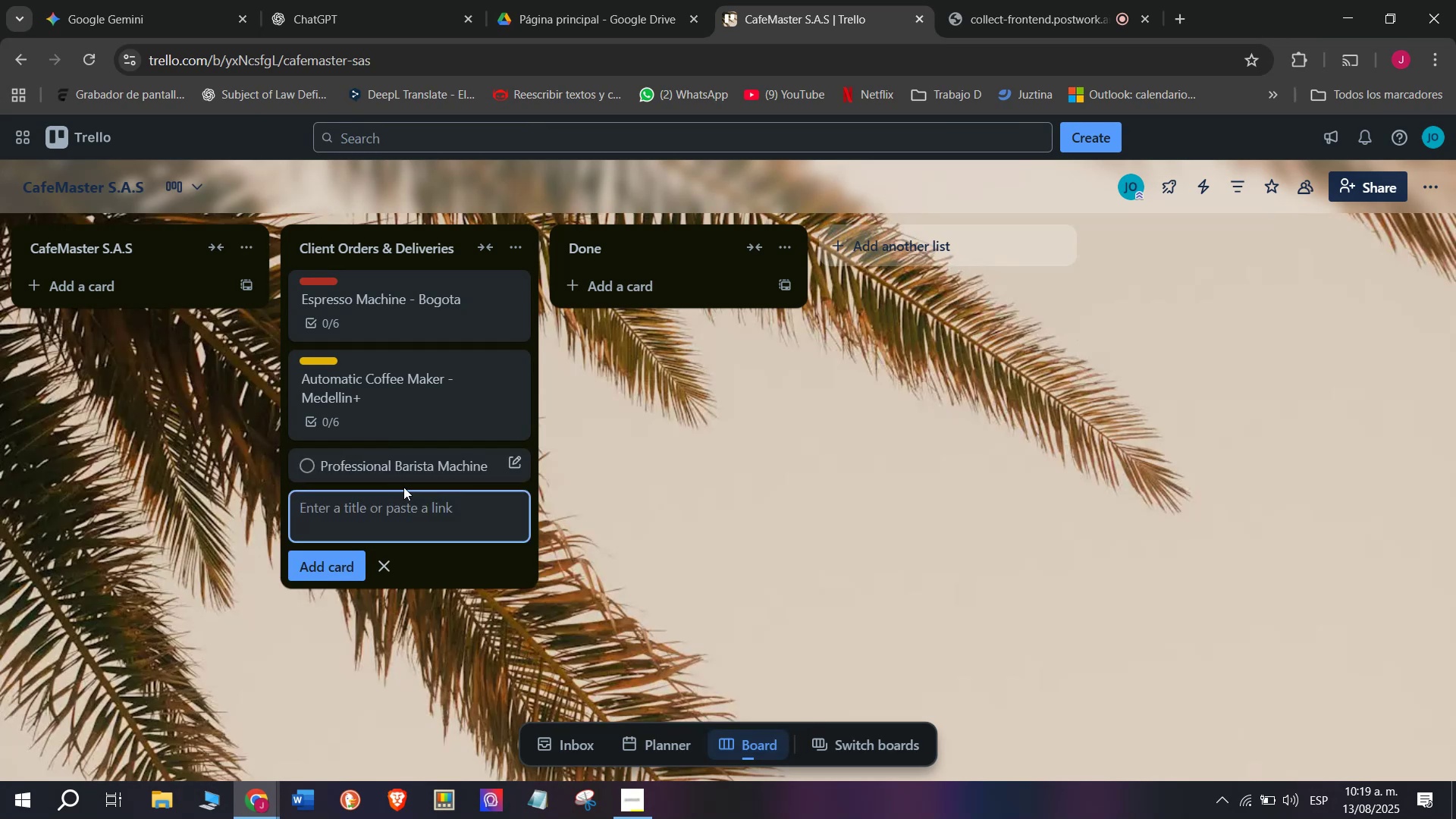 
left_click([425, 464])
 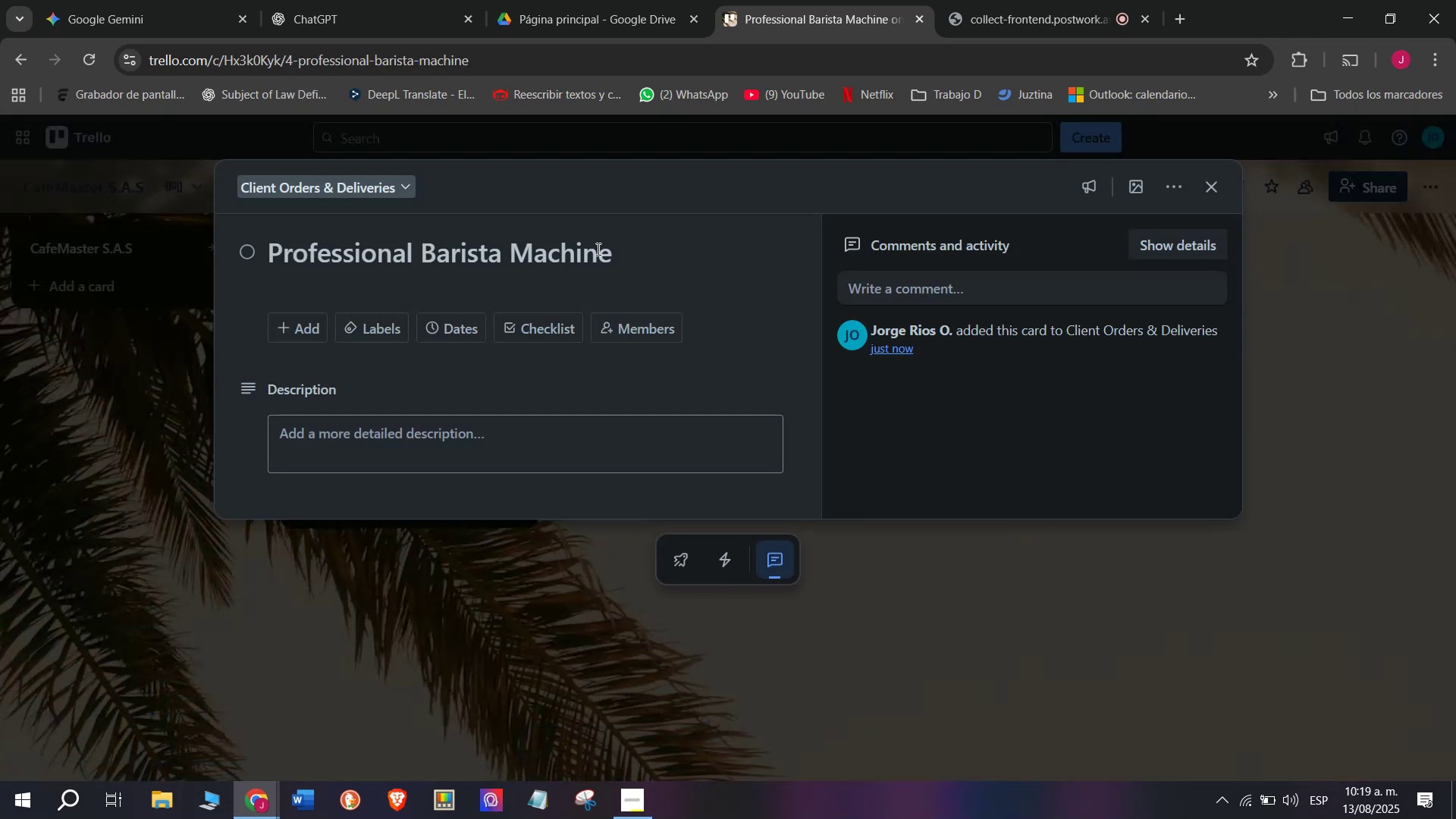 
left_click([632, 246])
 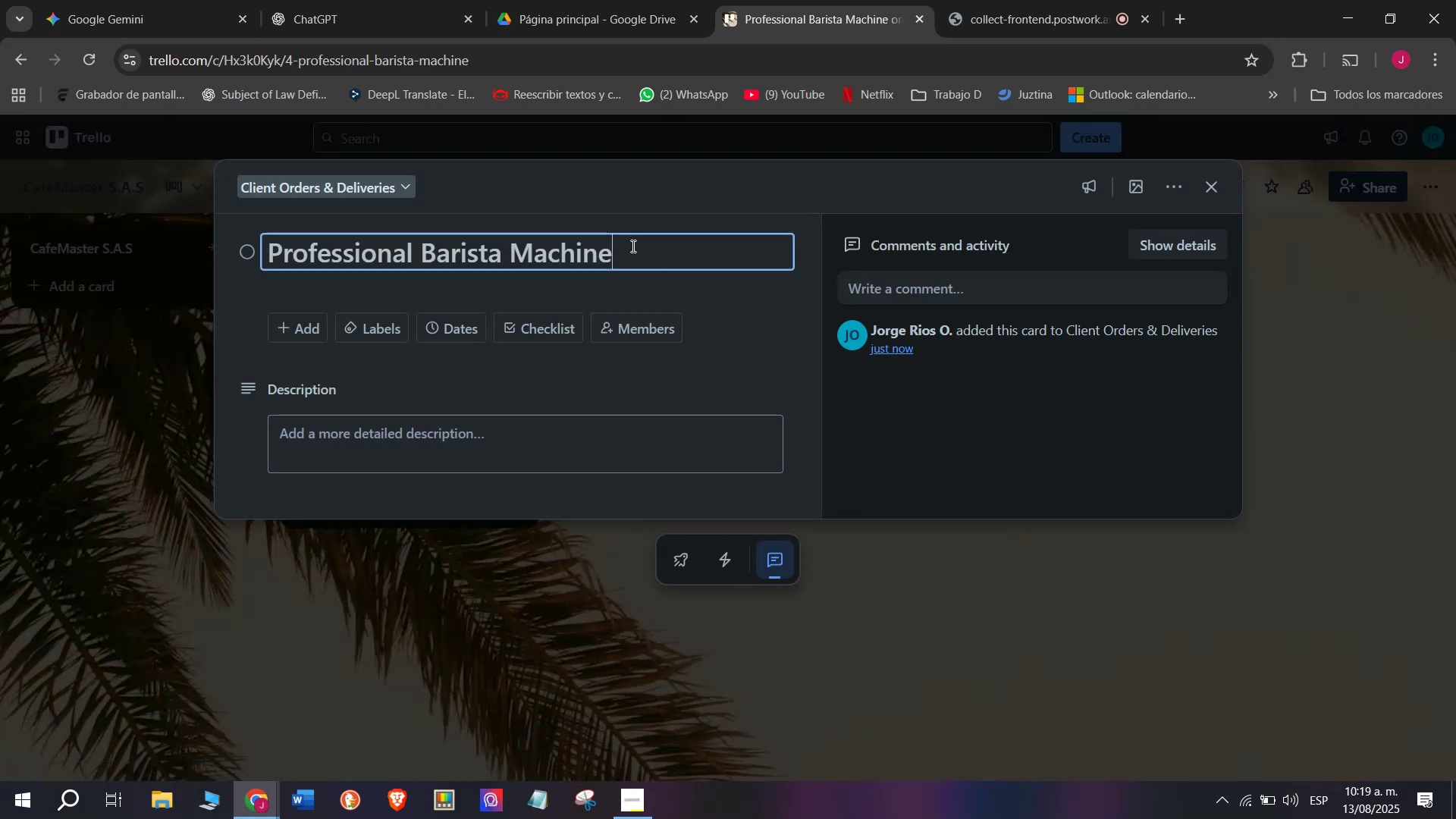 
type( - Cali=)
 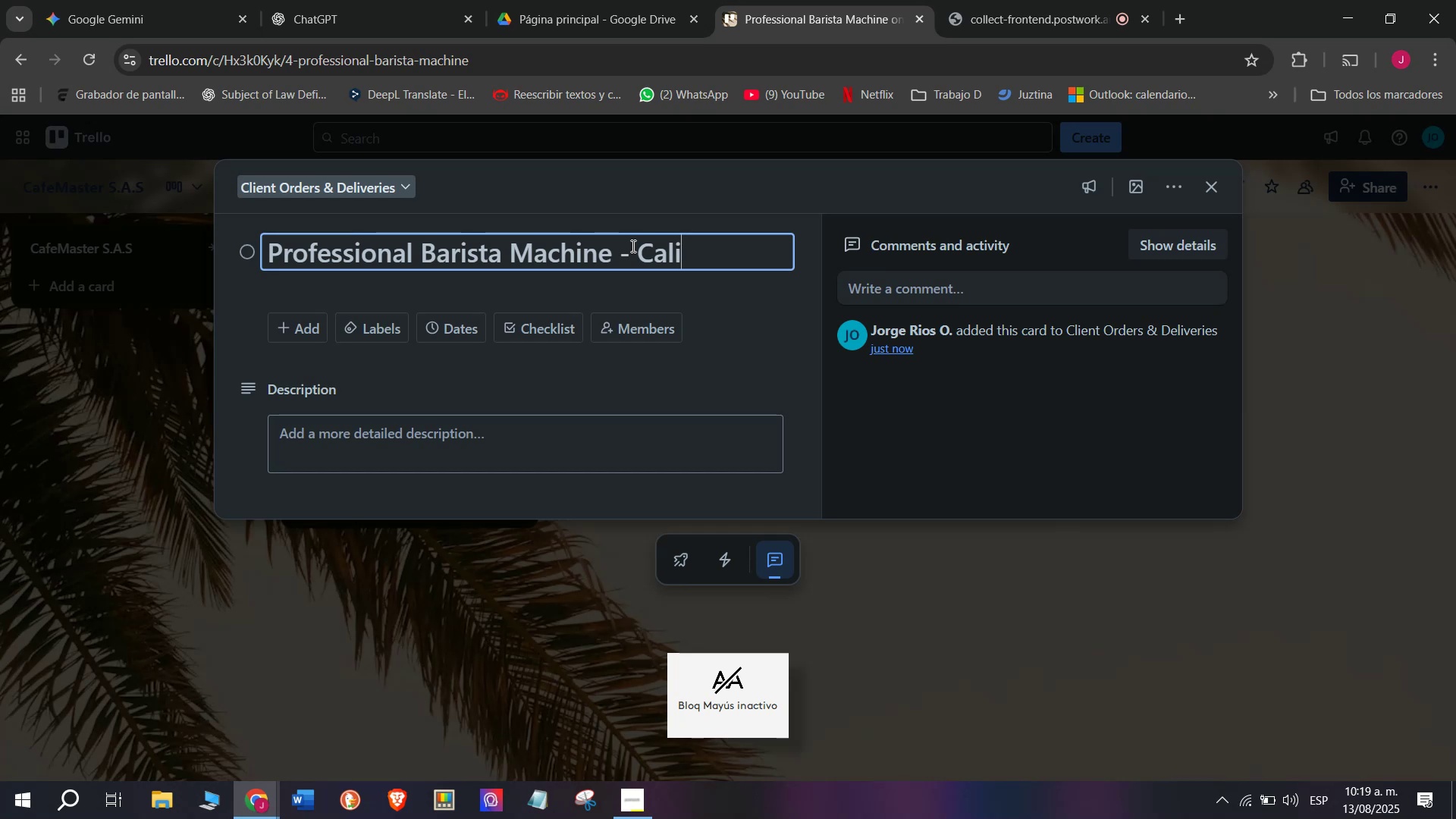 
key(Enter)
 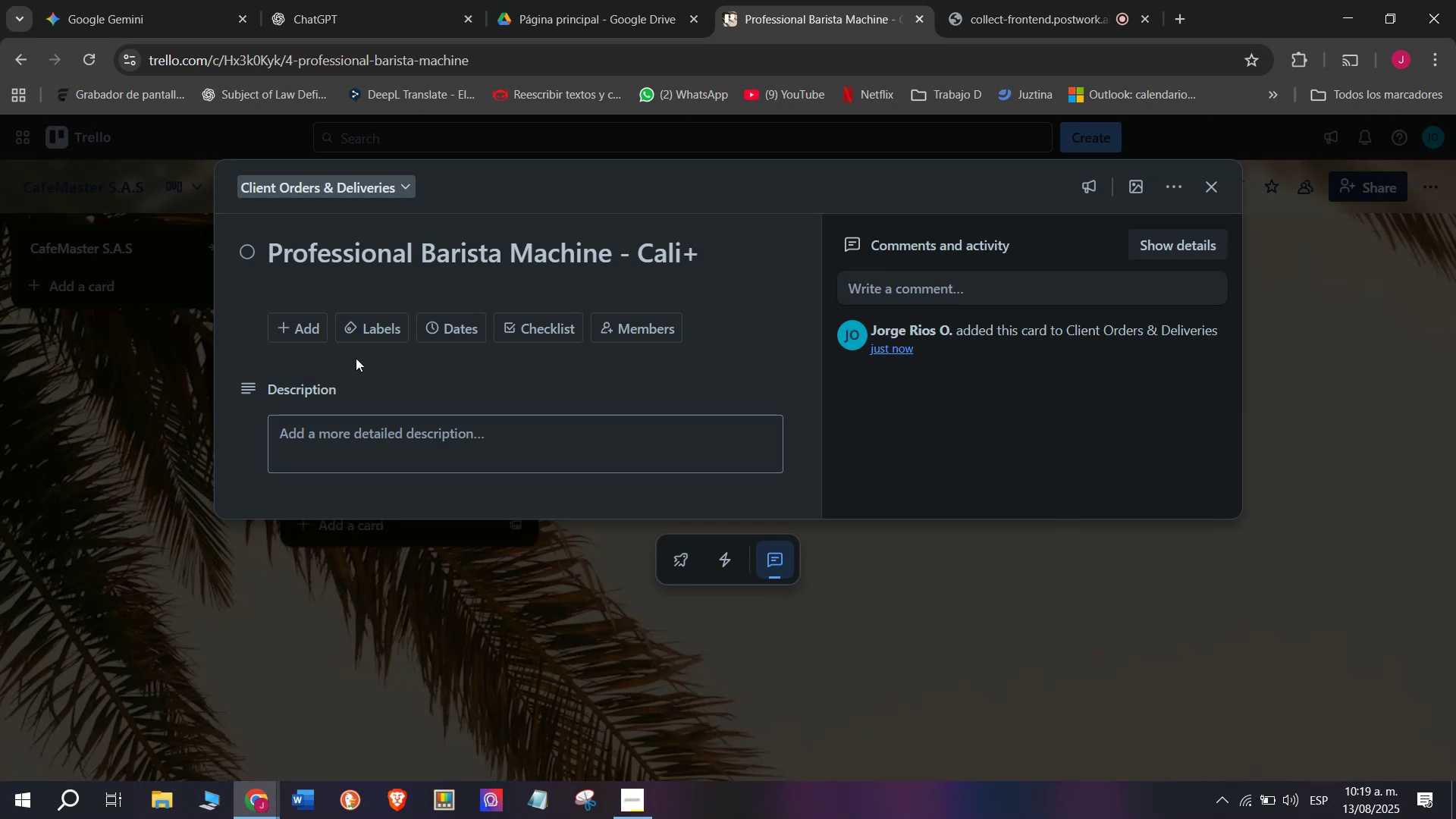 
left_click([196, 541])
 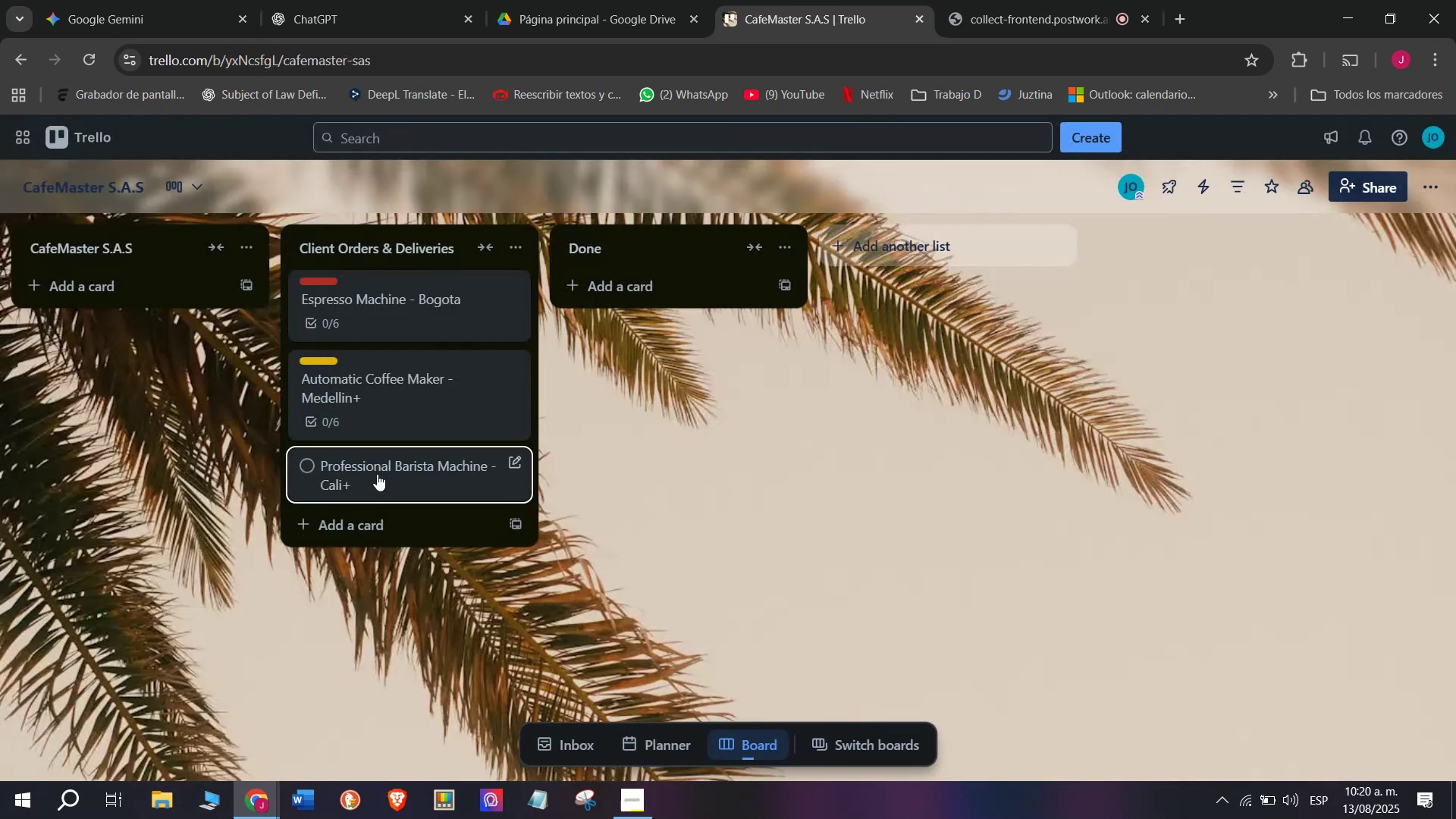 
left_click([383, 470])
 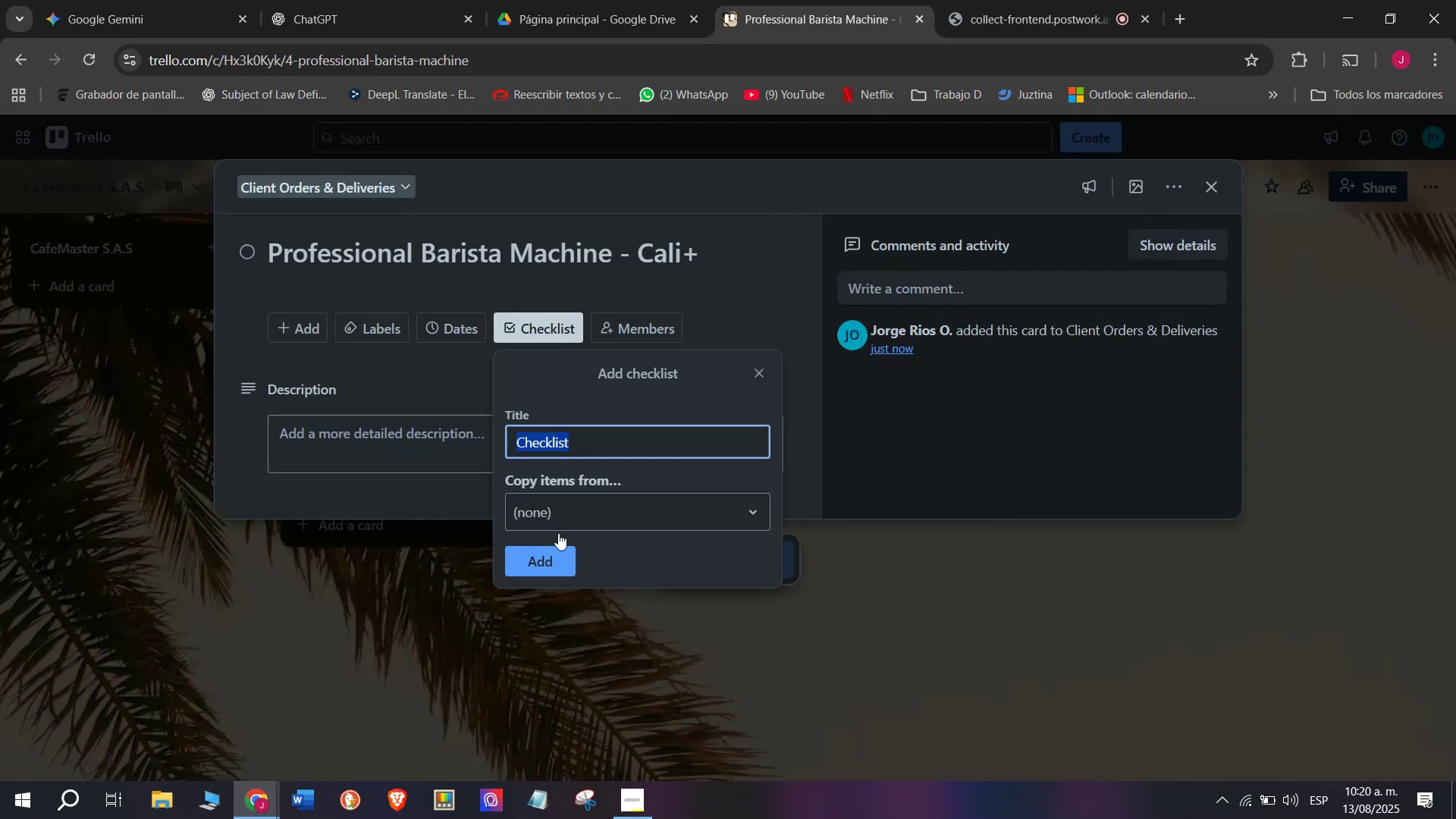 
left_click([544, 557])
 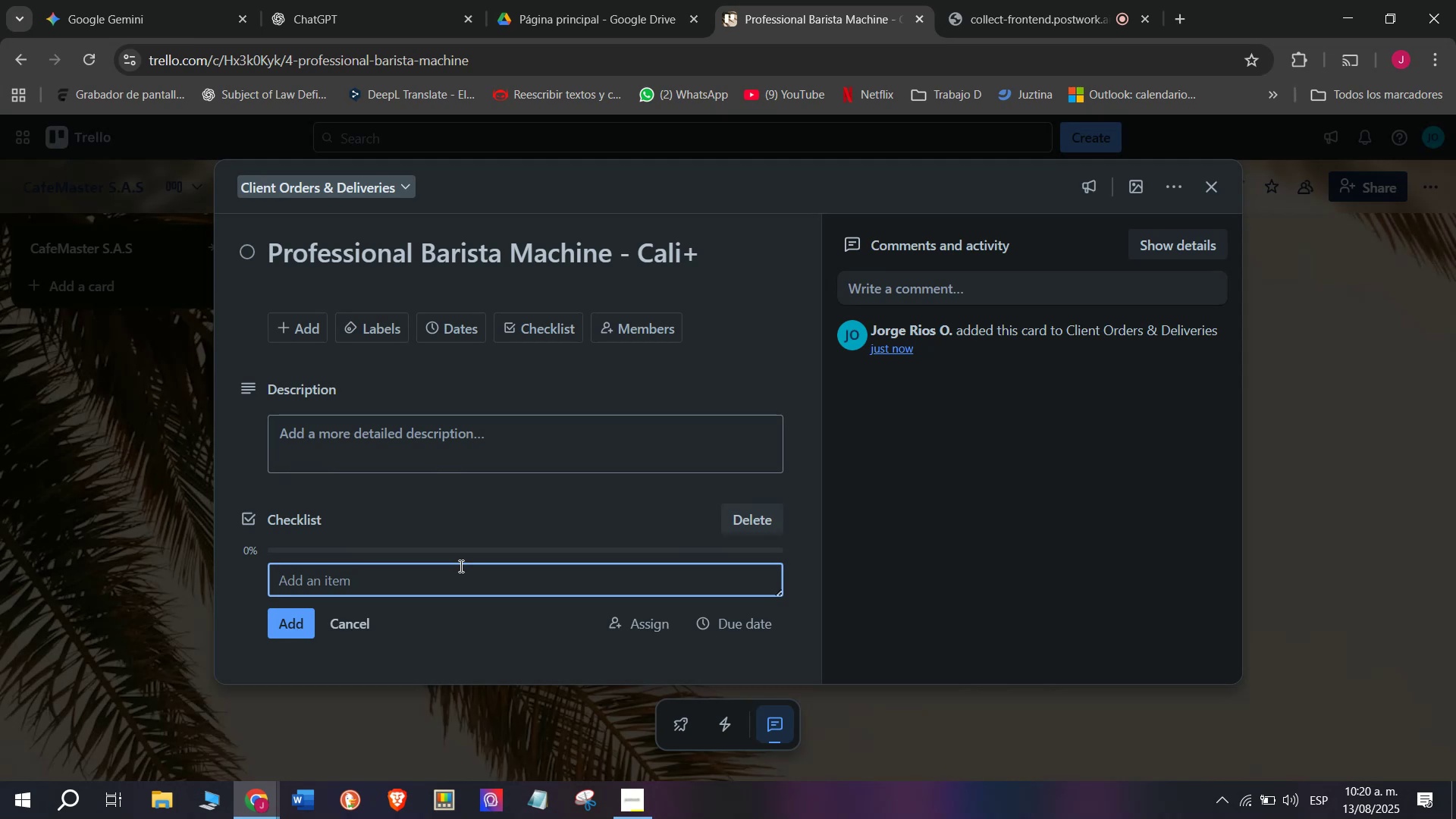 
wait(7.56)
 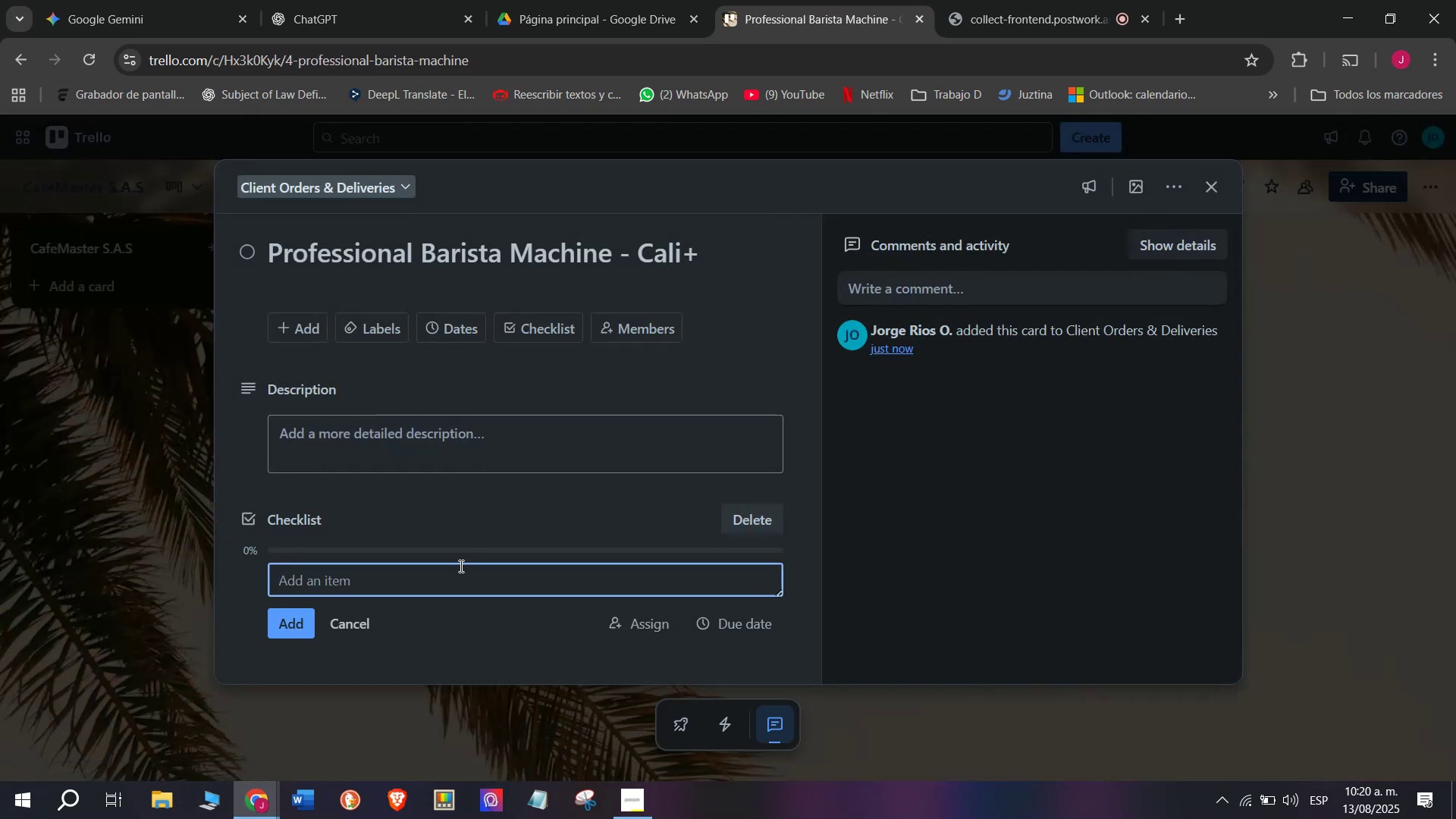 
left_click([116, 554])
 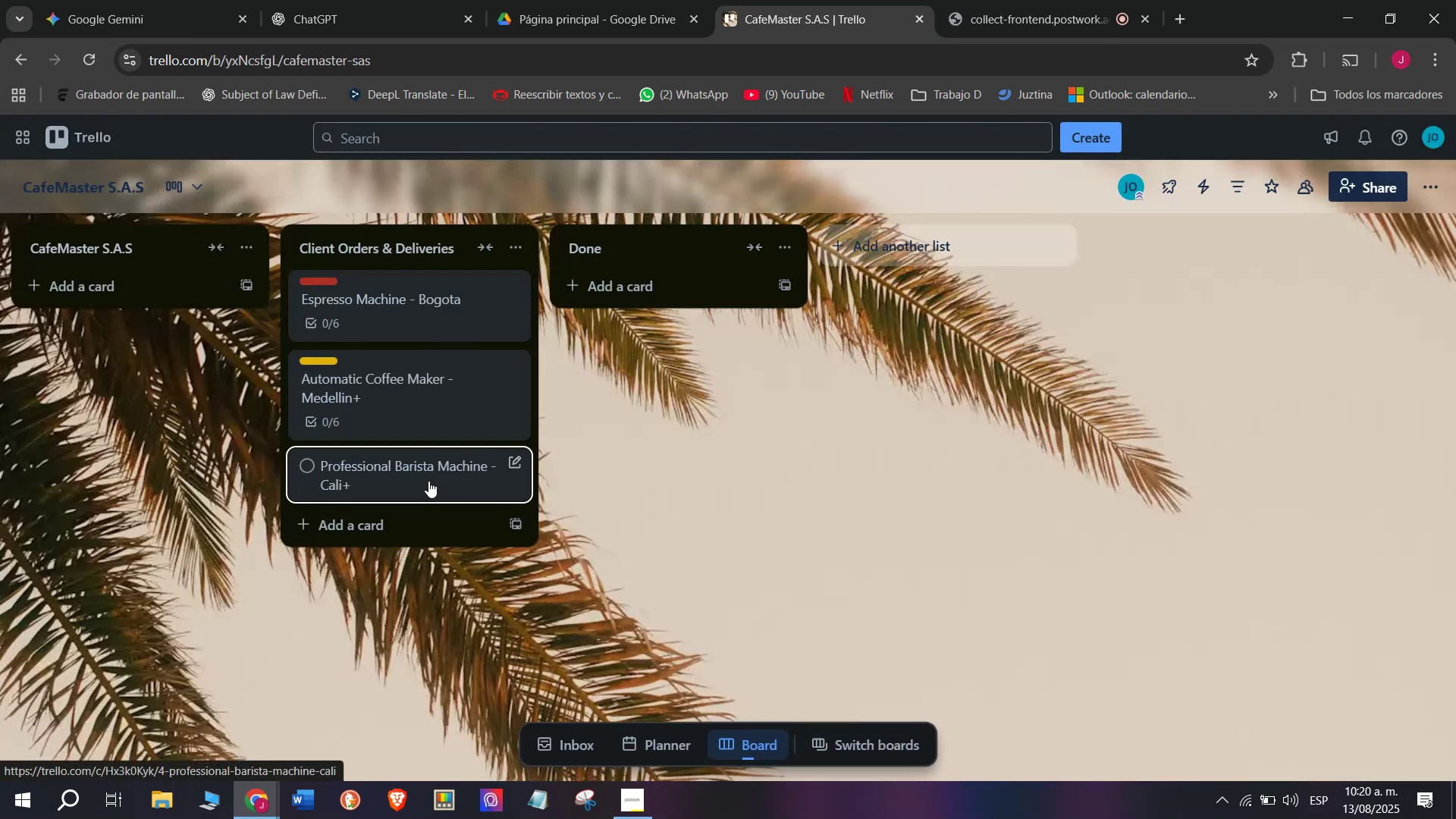 
left_click([428, 481])
 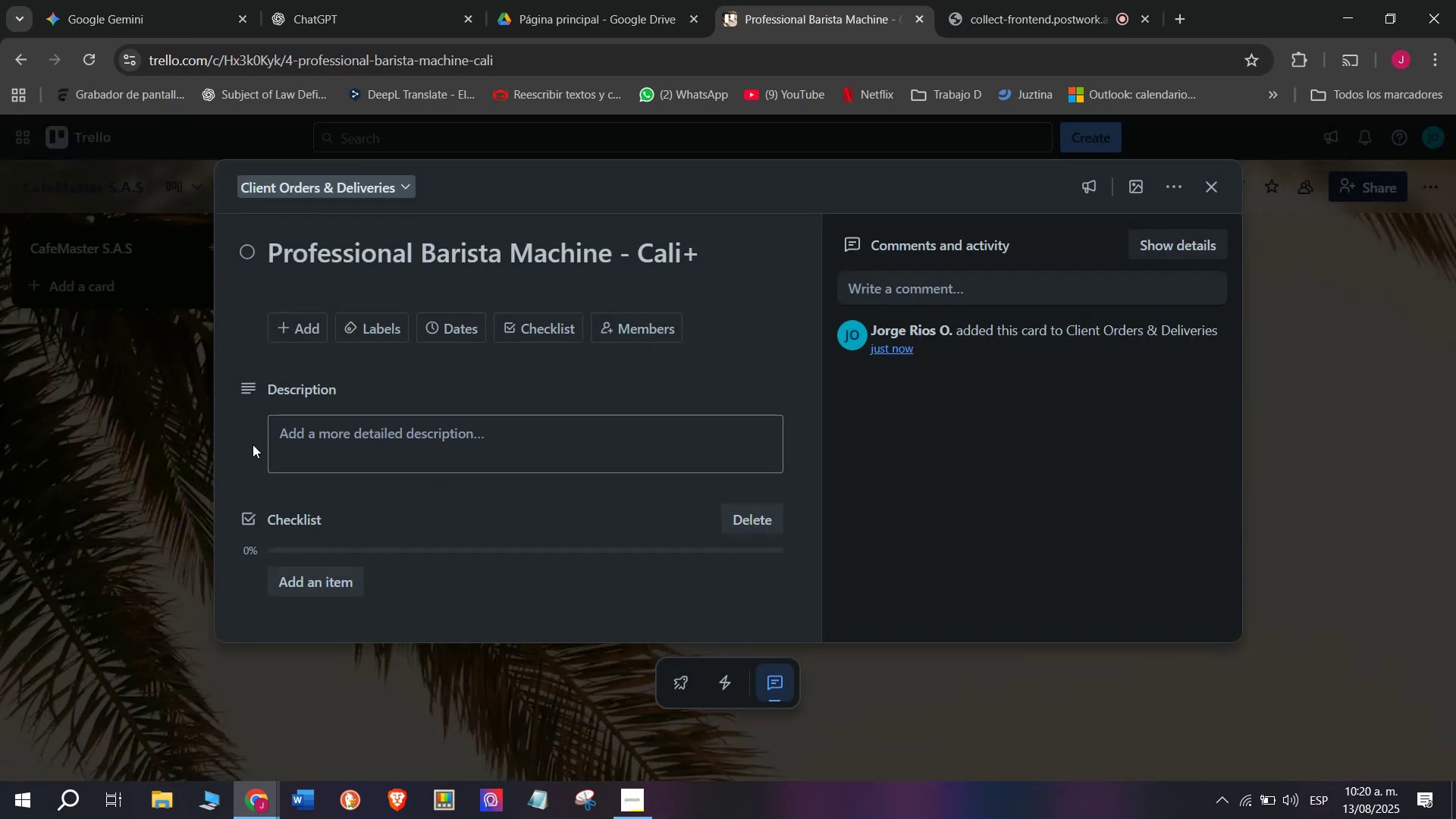 
wait(5.76)
 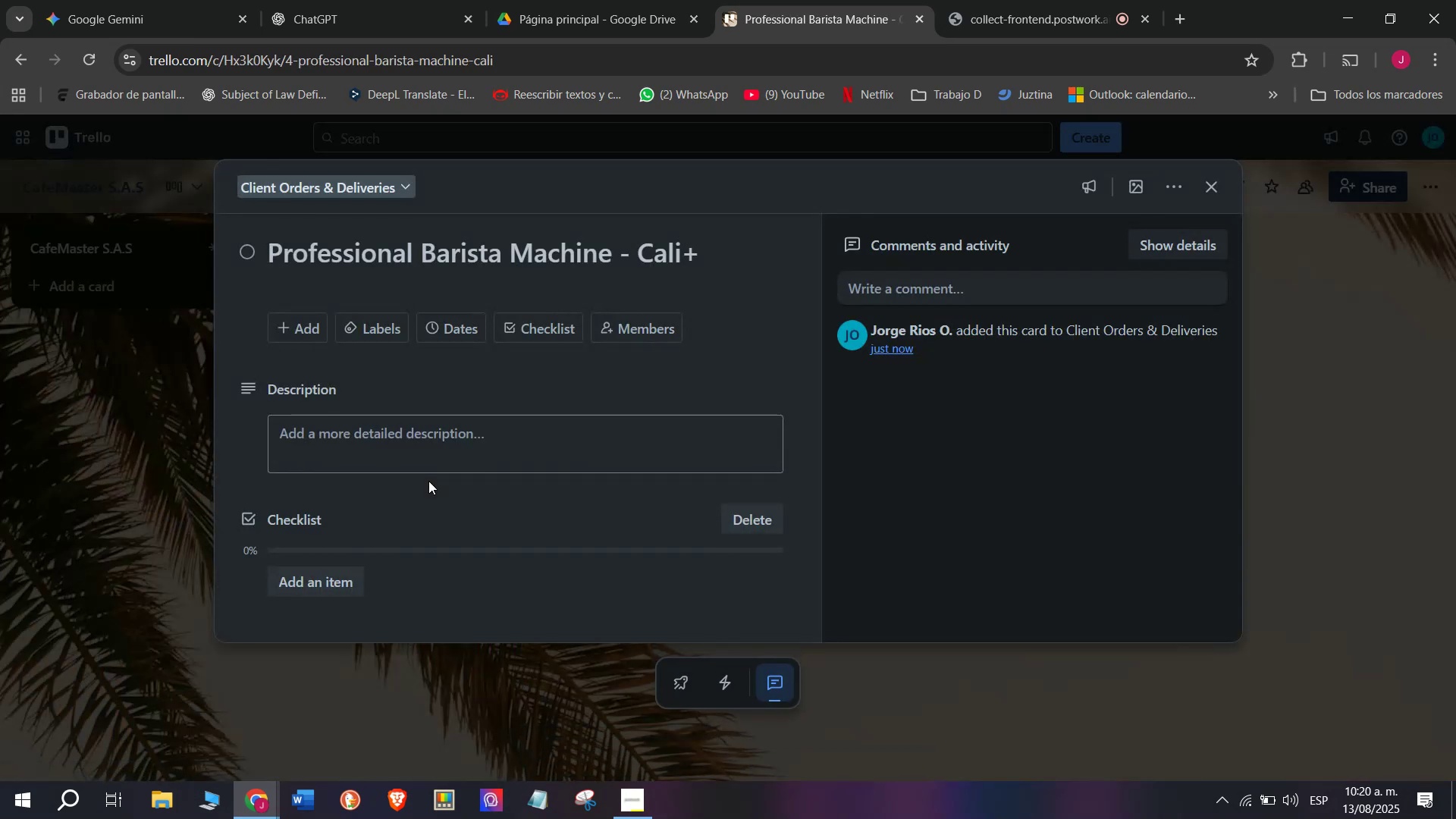 
left_click([337, 577])
 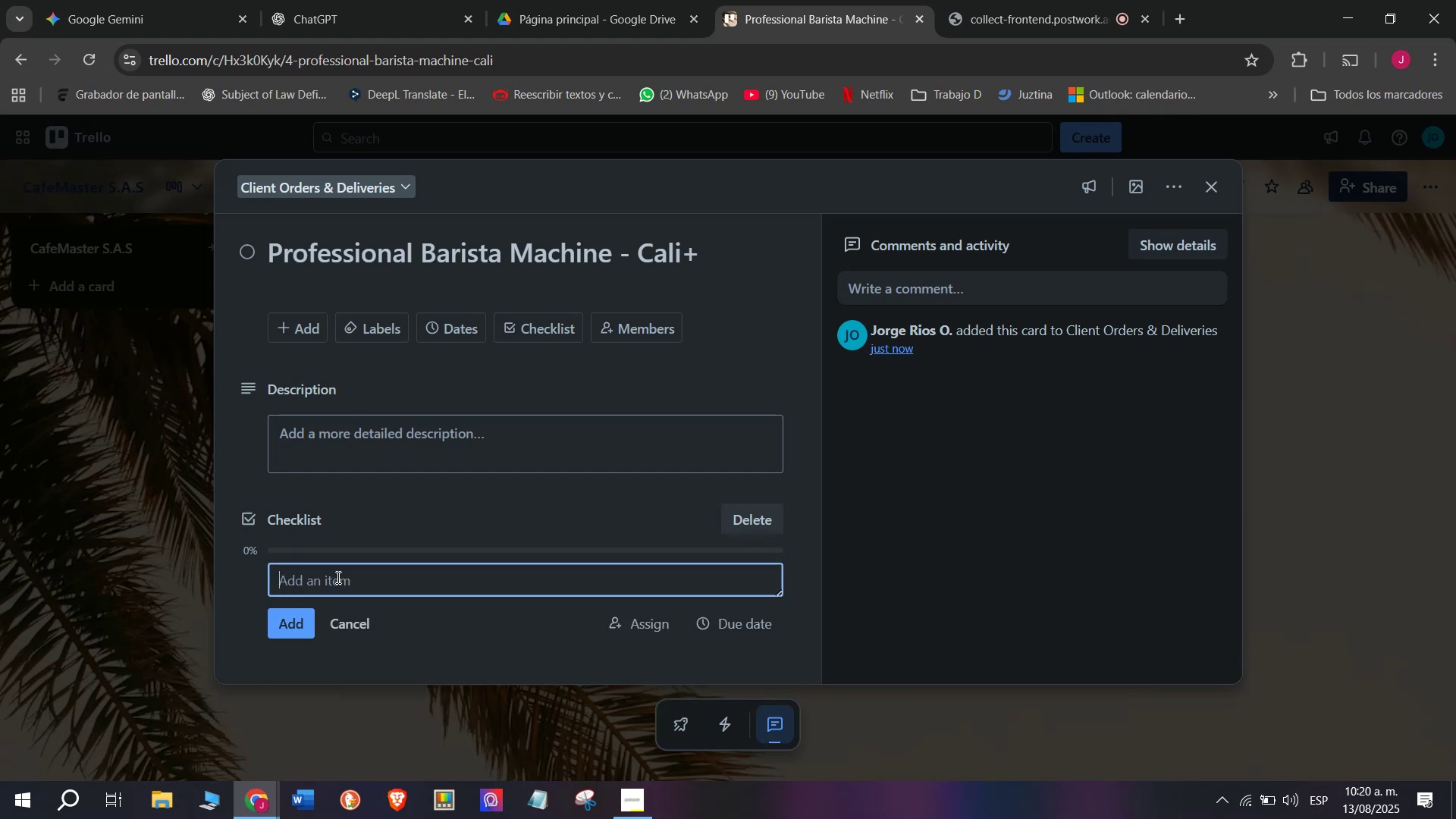 
type(Review order specs)
 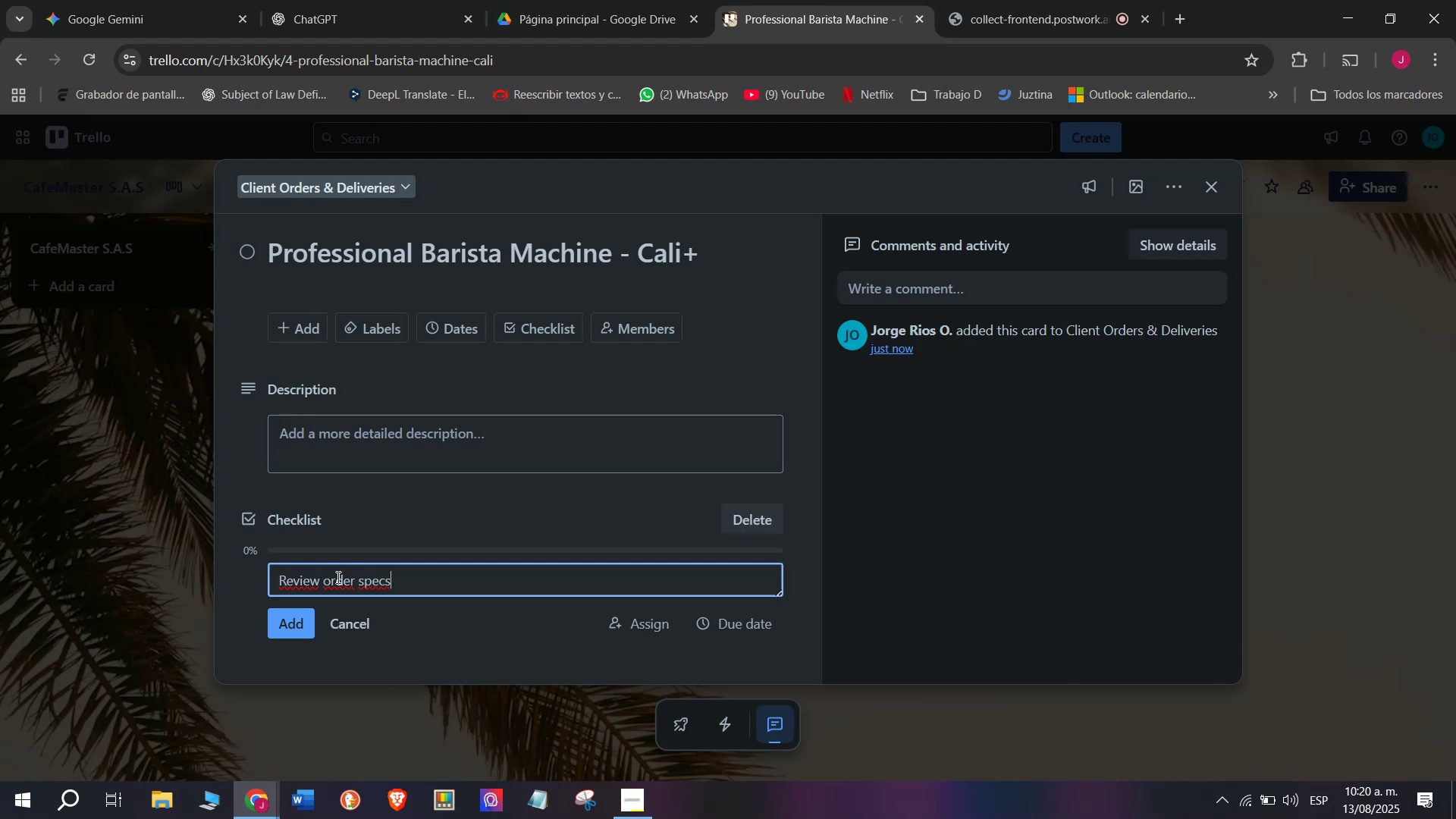 
key(Enter)
 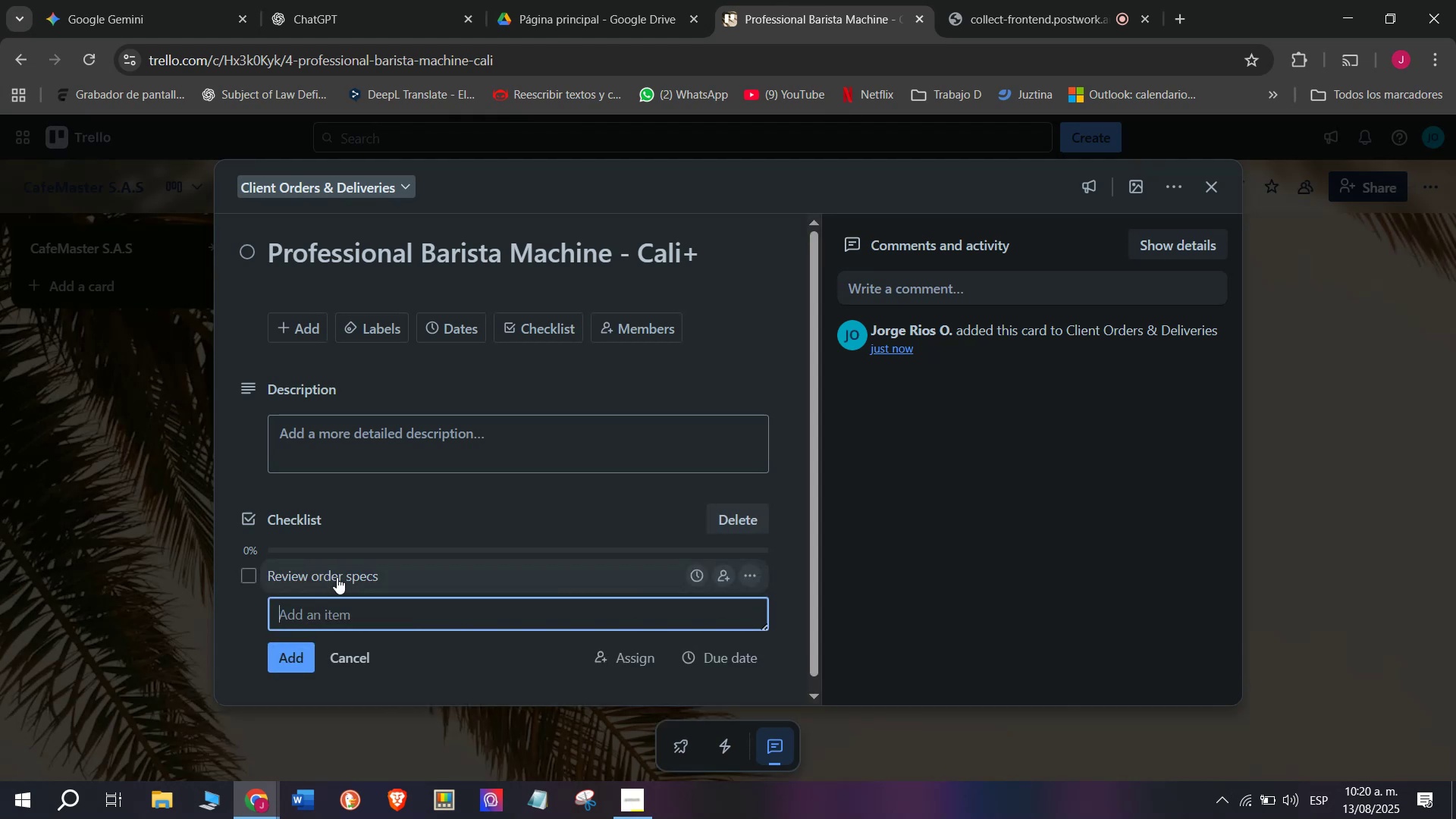 
type(Prepare accessories)
 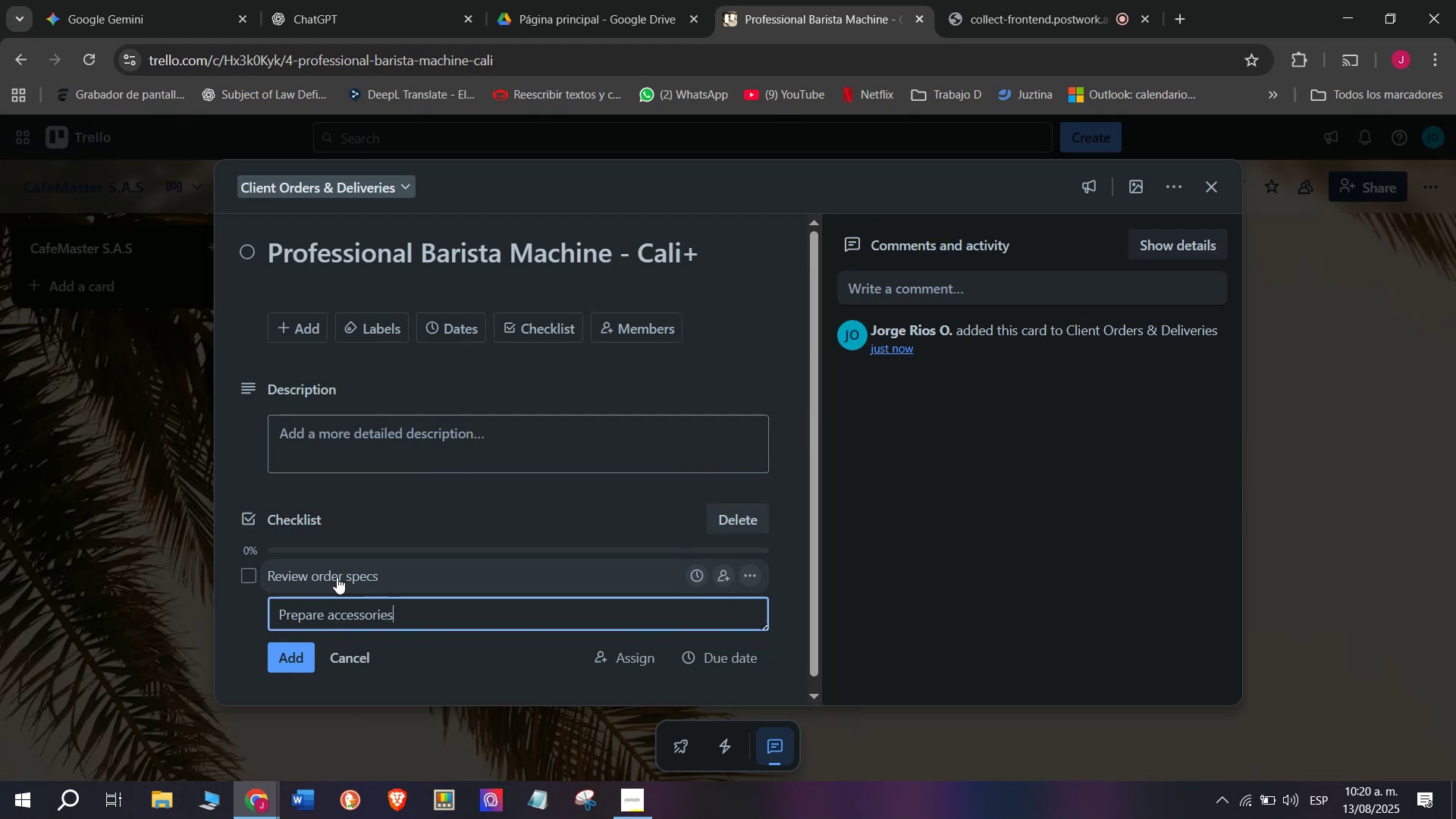 
key(Enter)
 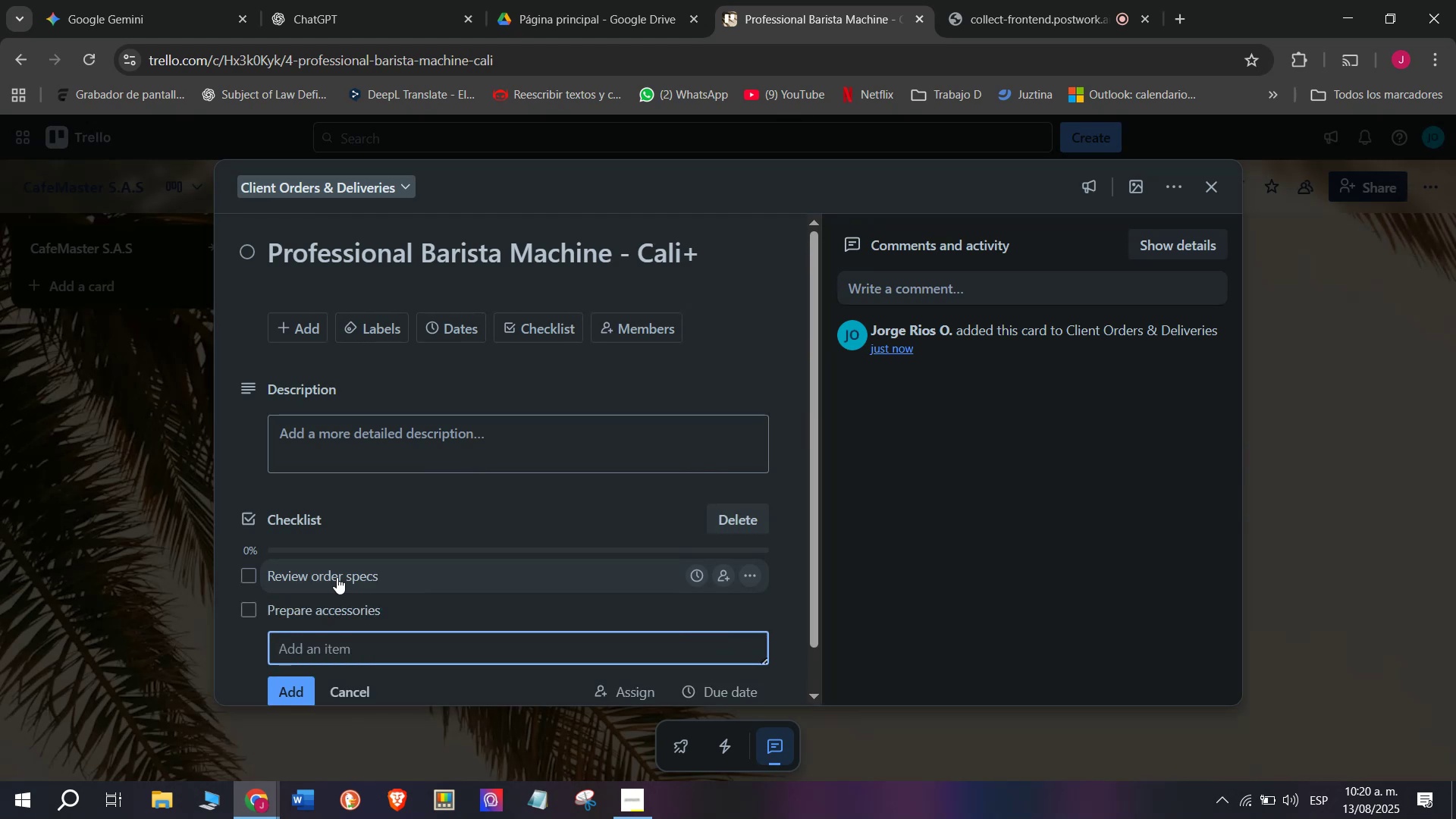 
type(Schedule delivery)
 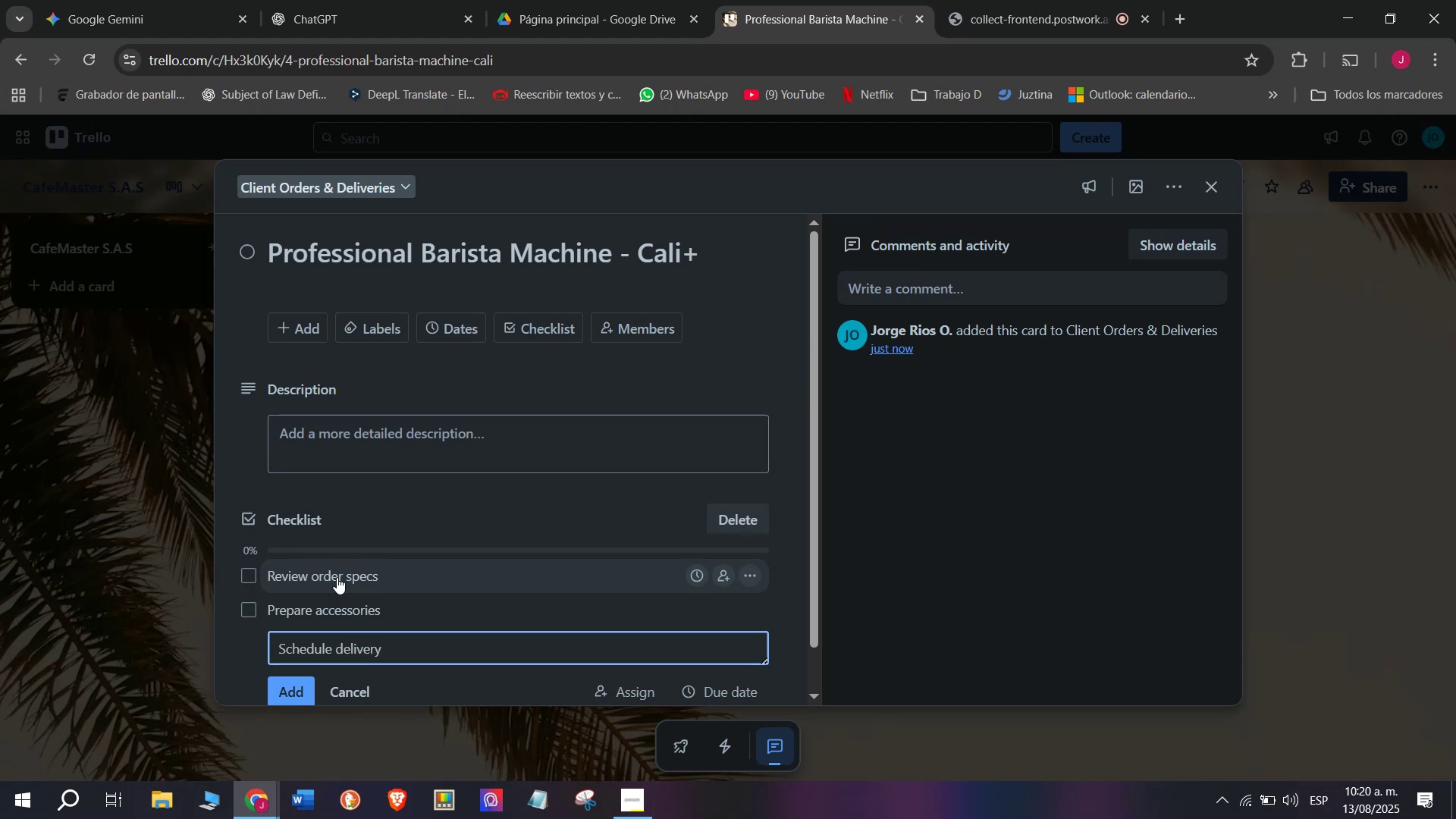 
key(Enter)
 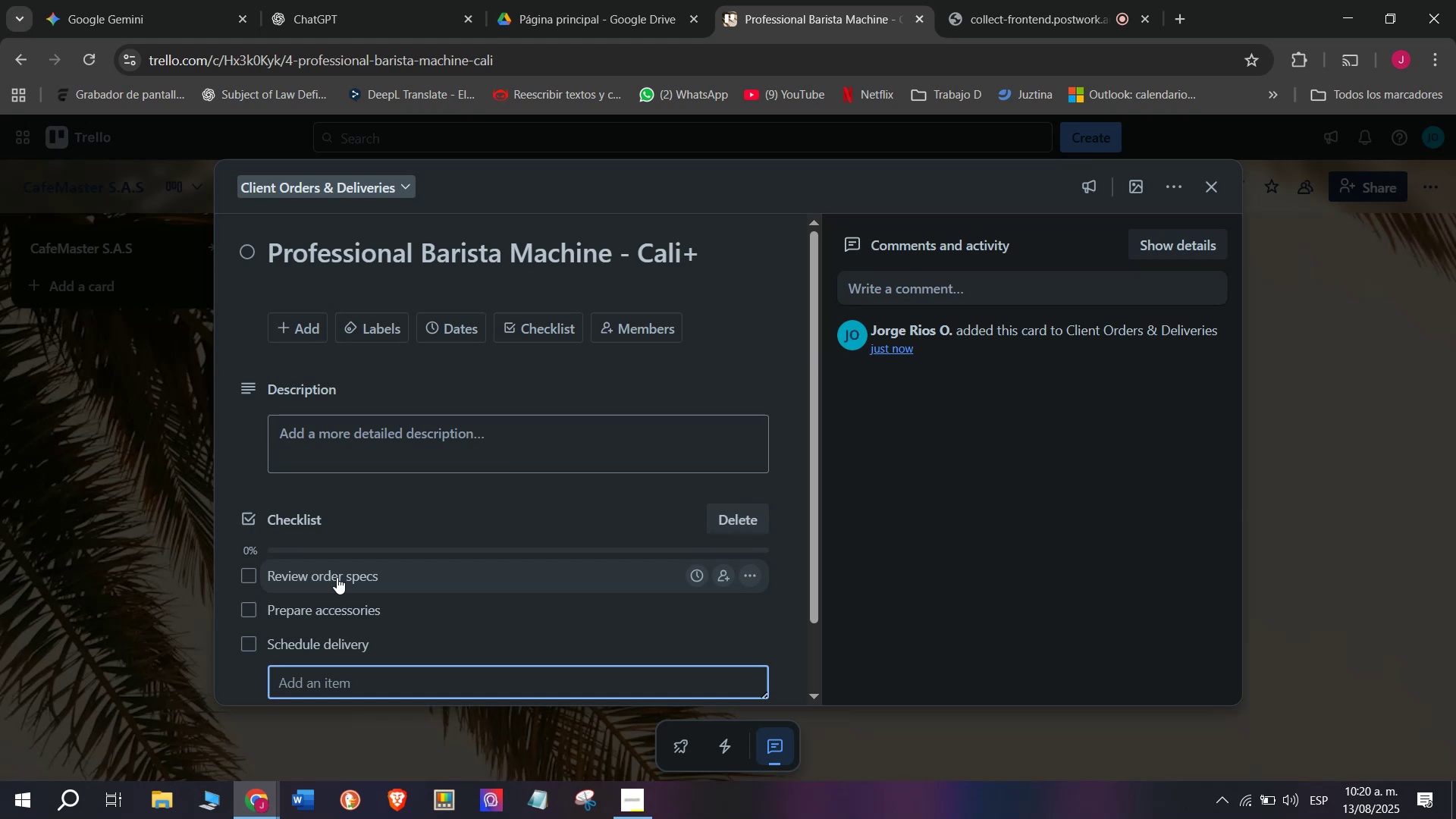 
wait(5.4)
 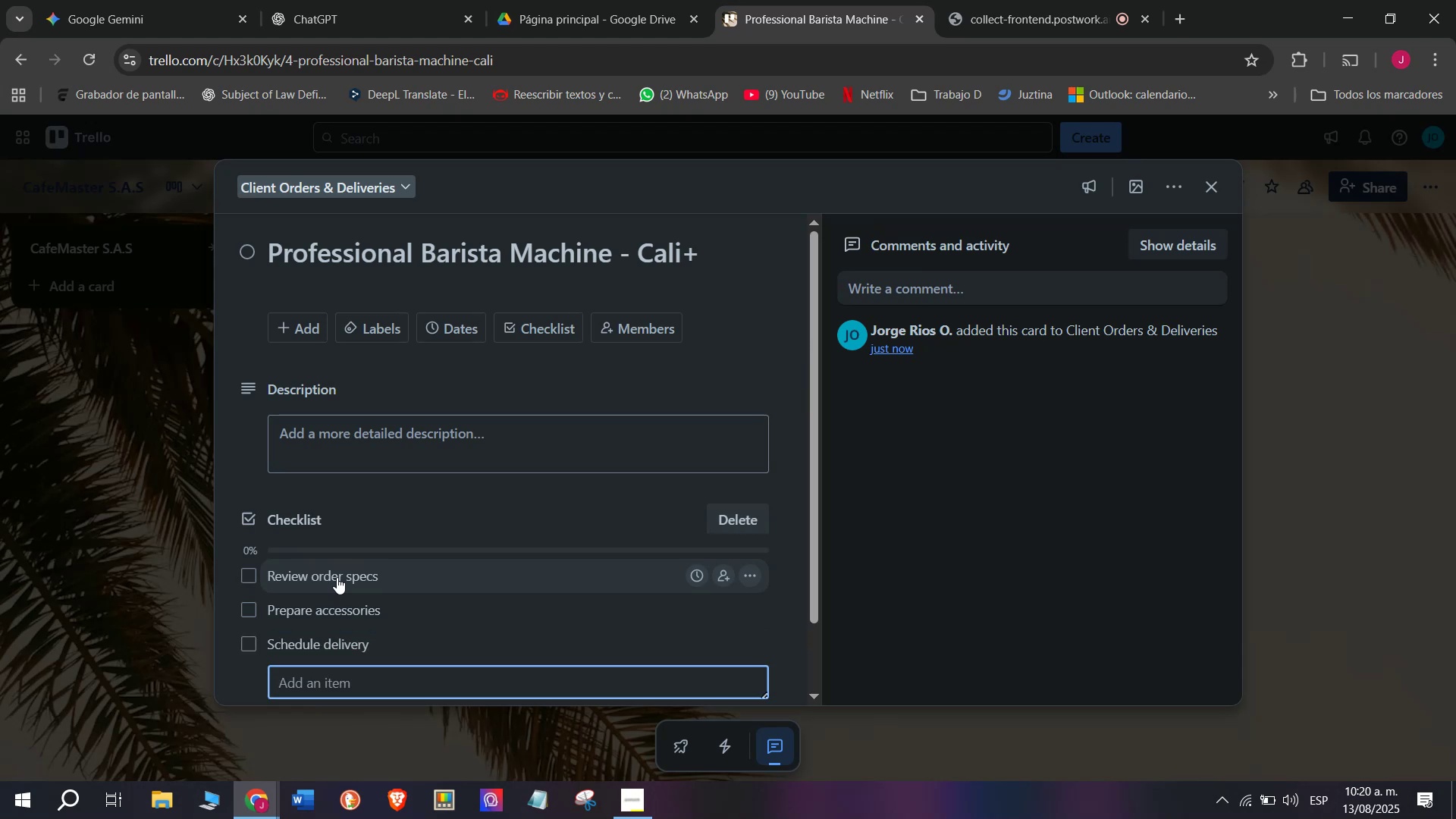 
type(Install and calibrate)
 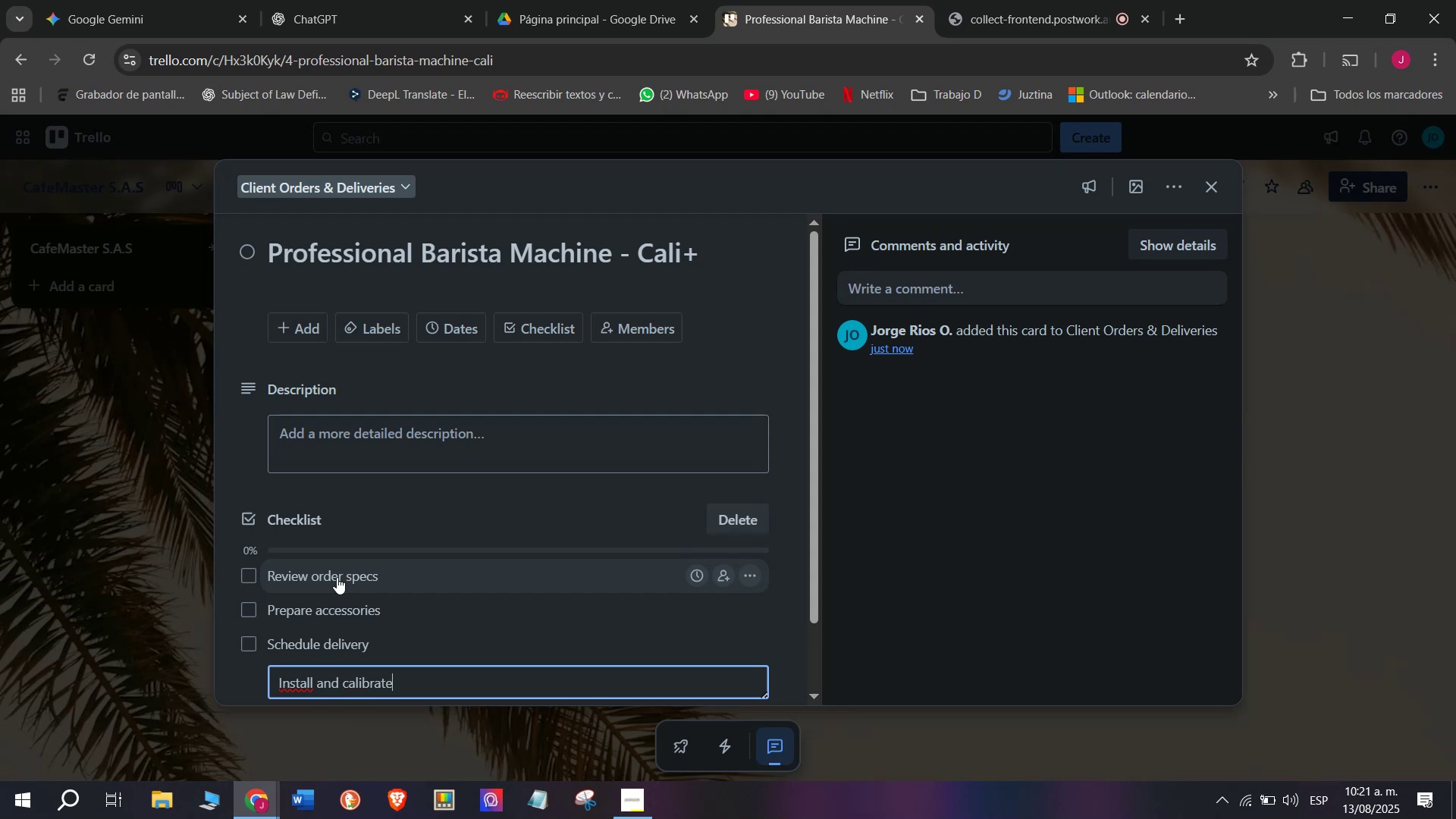 
key(Enter)
 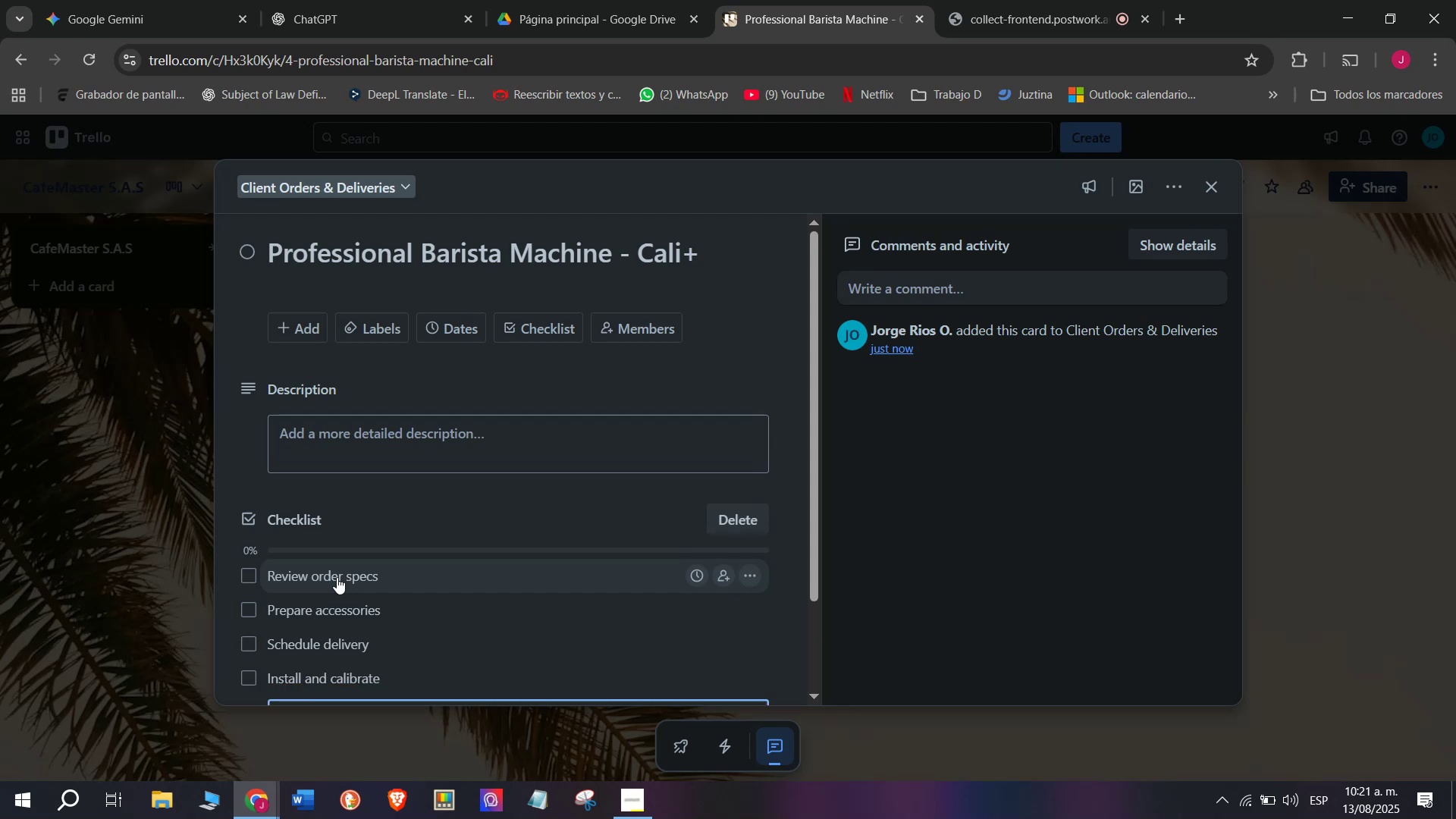 
scroll: coordinate [385, 613], scroll_direction: down, amount: 3.0
 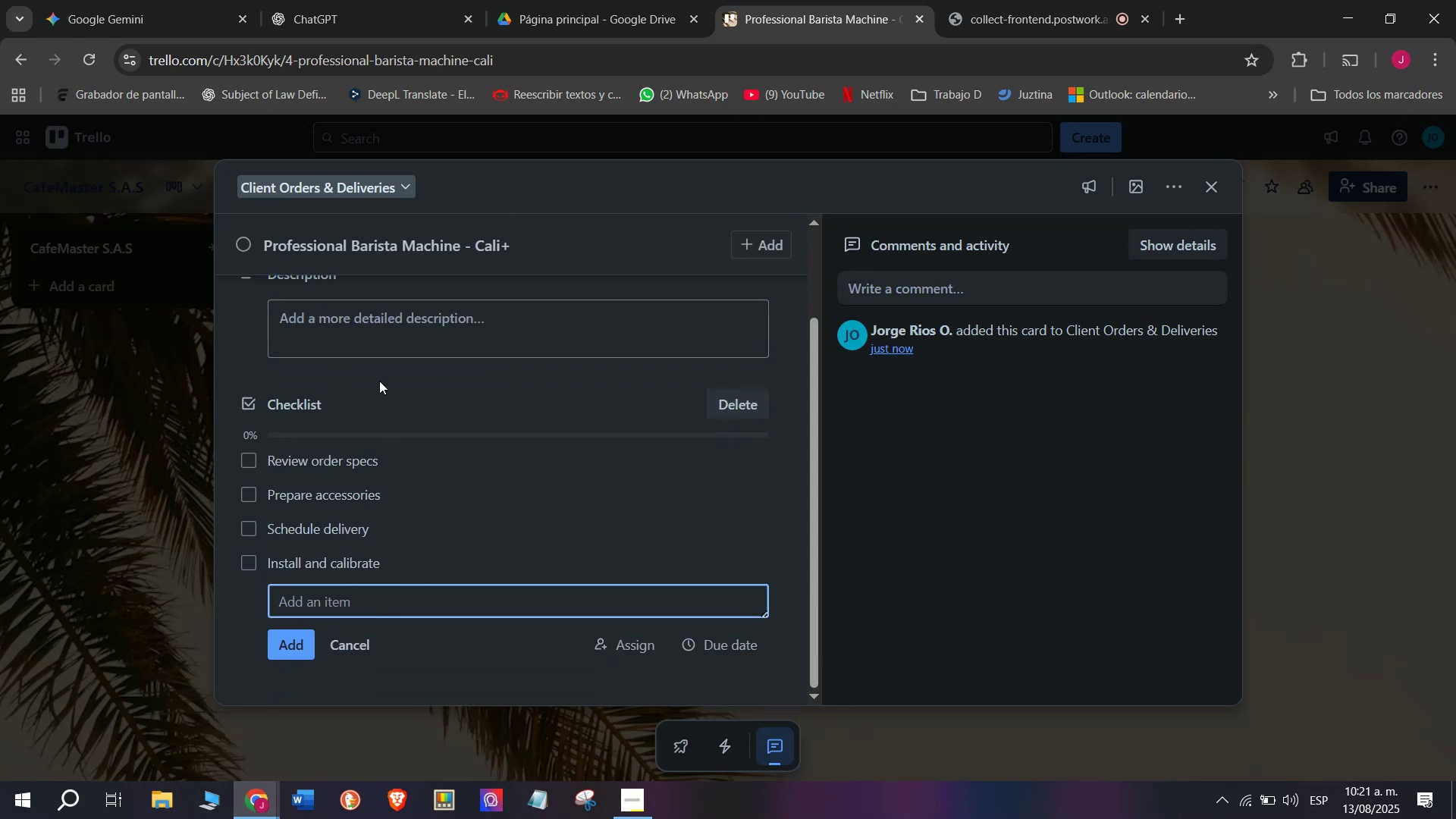 
type(Test steam funtio)
key(Backspace)
key(Backspace)
key(Backspace)
type(ction )
 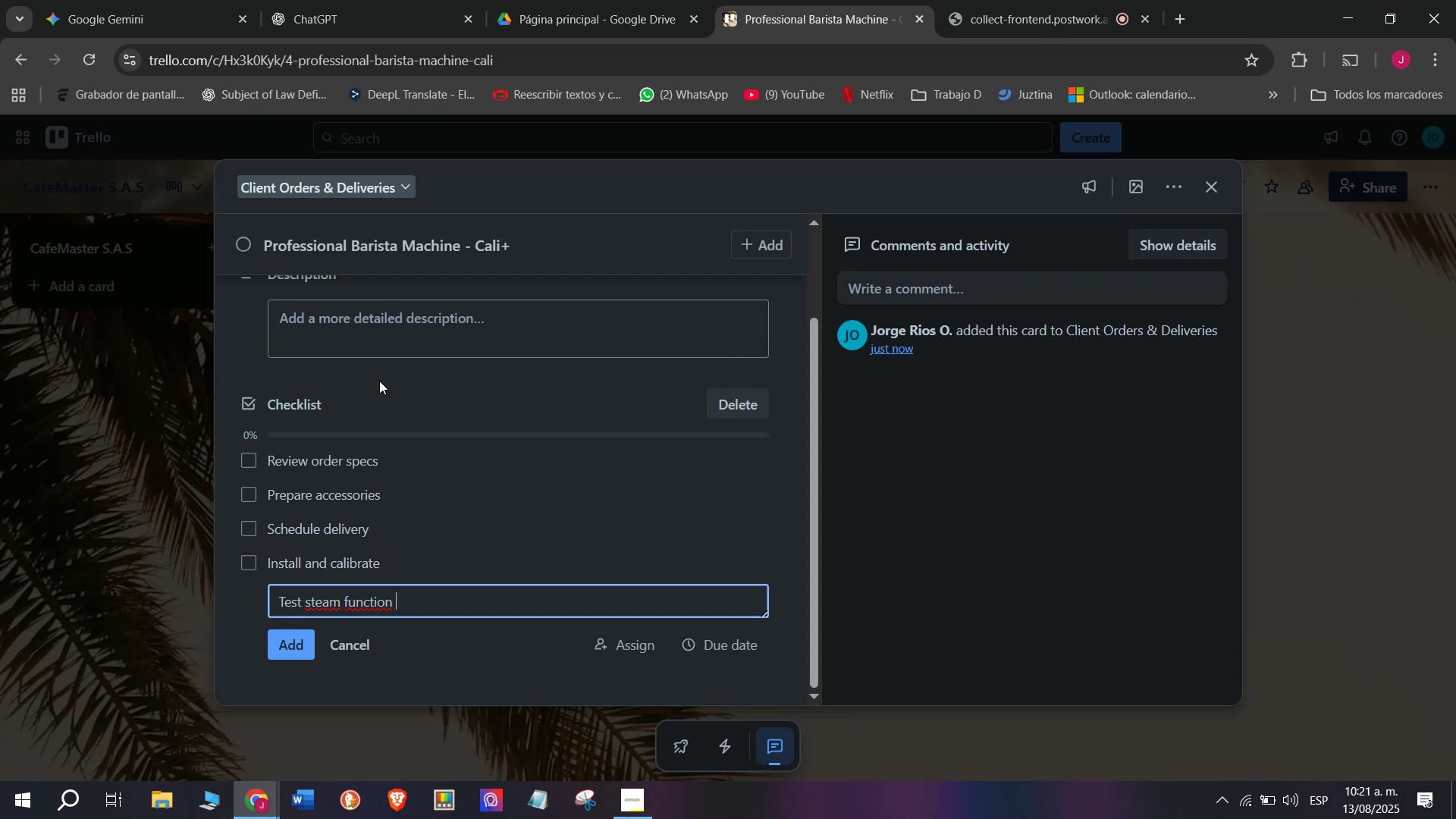 
key(Enter)
 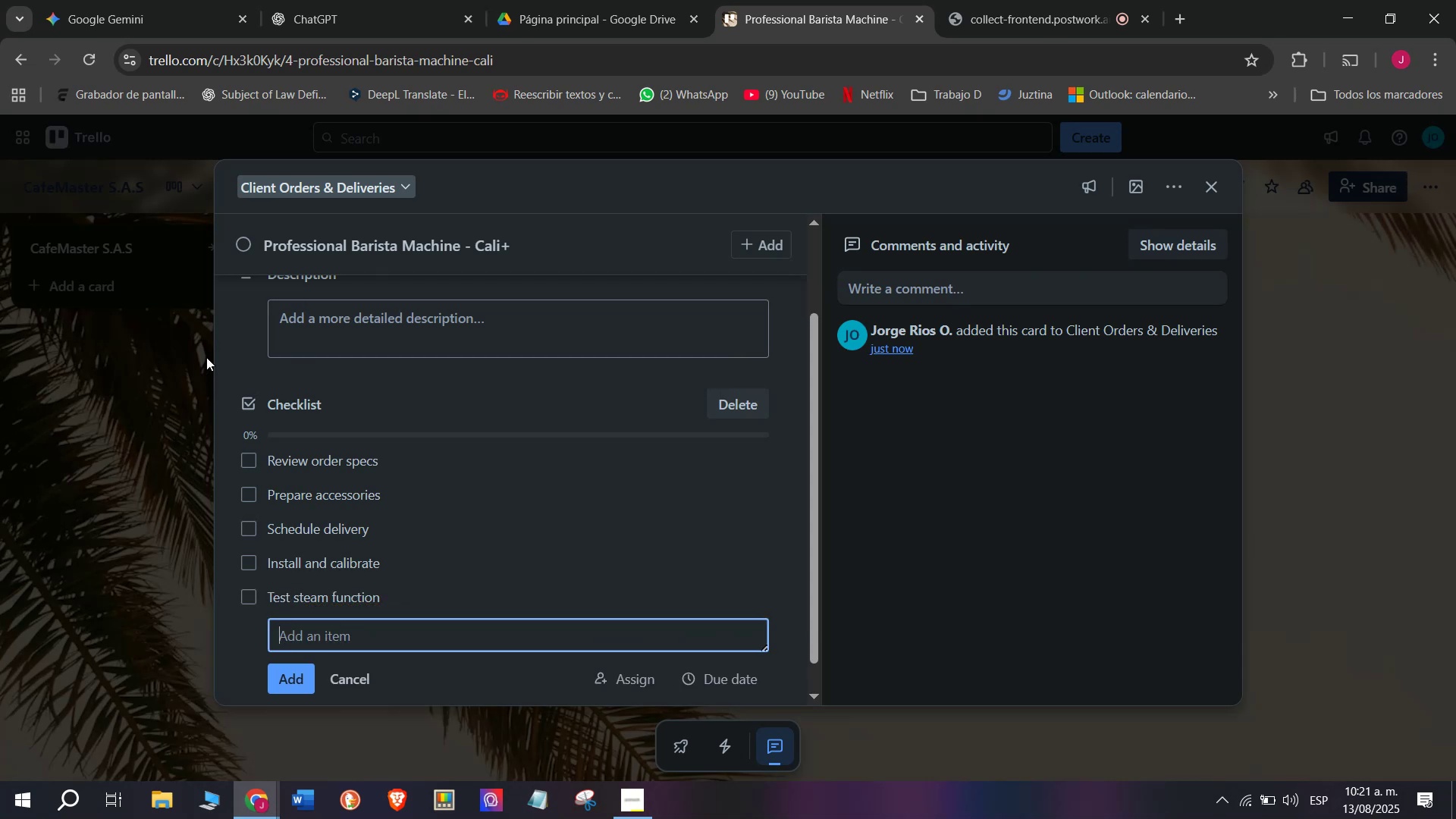 
wait(10.07)
 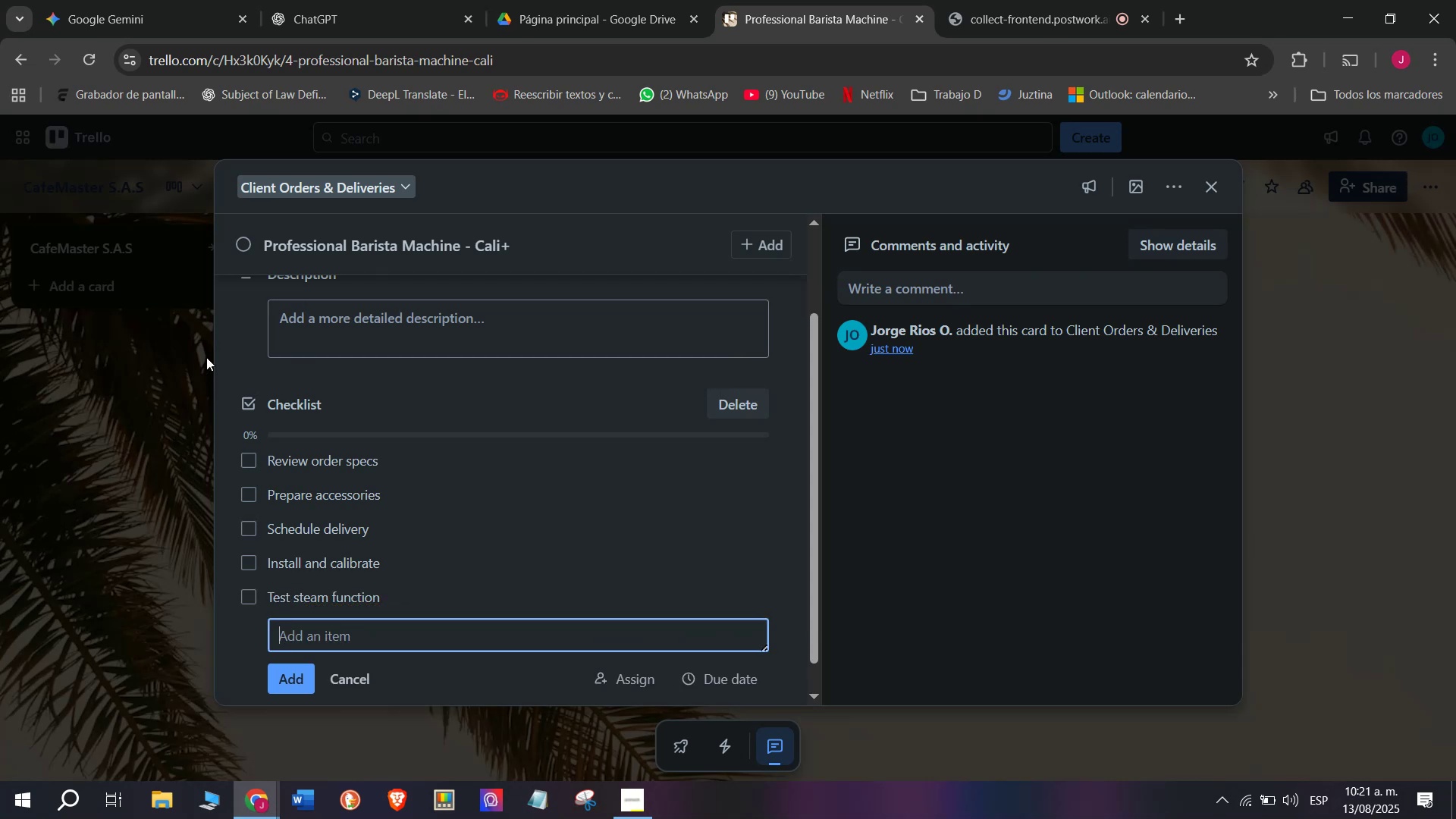 
type(T)
key(Tab)
type(rs)
 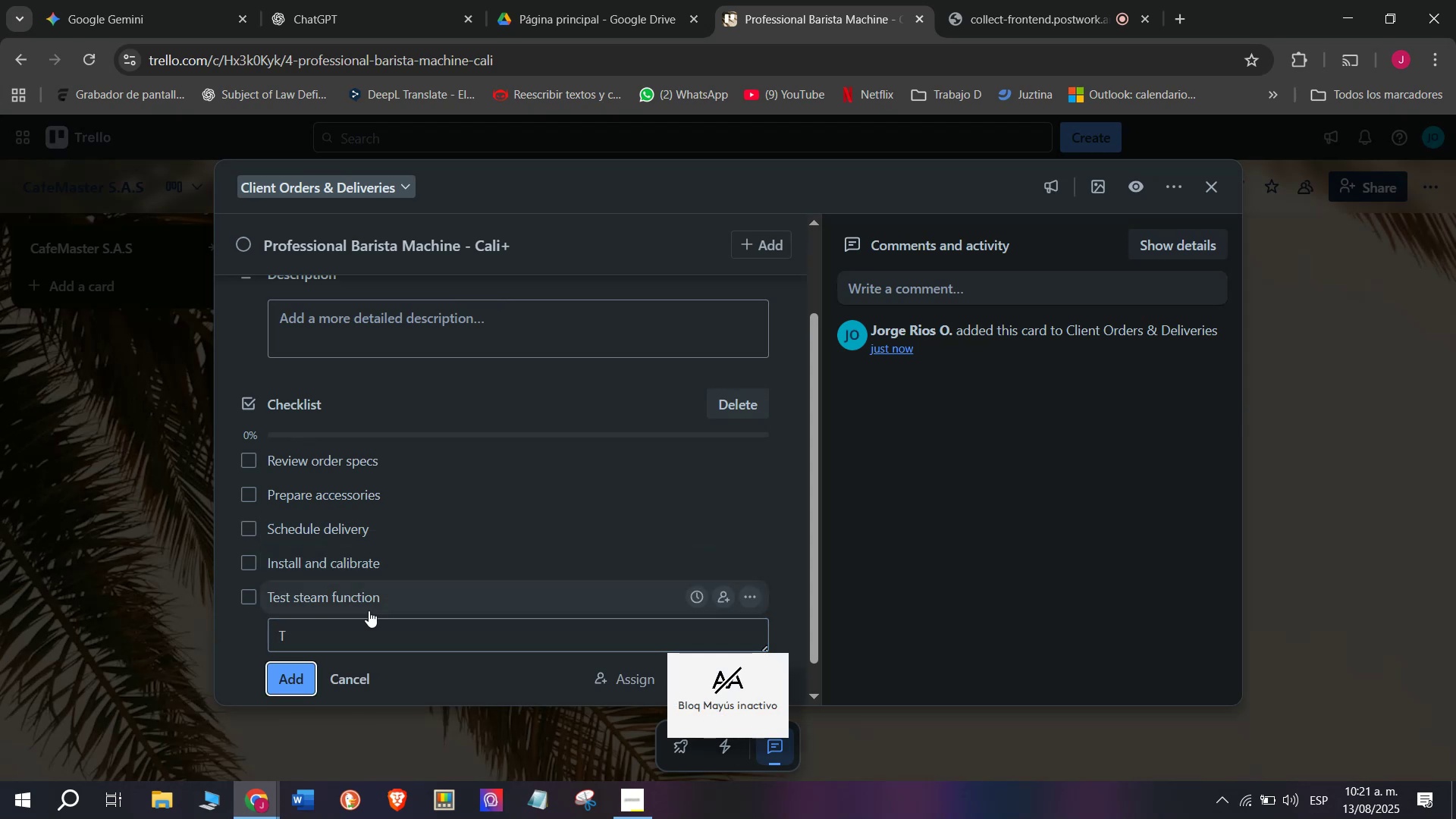 
left_click([325, 639])
 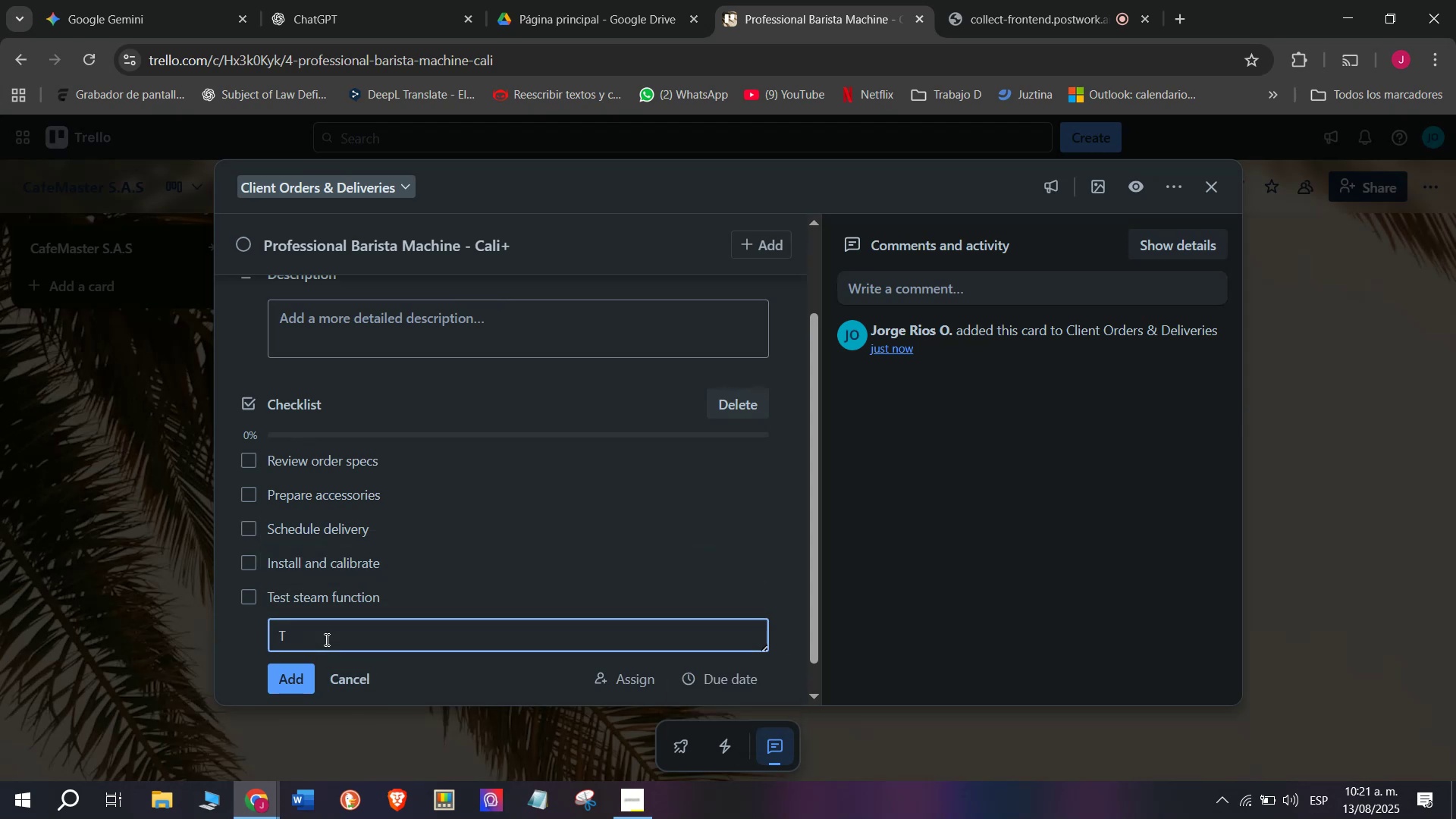 
type(rs)
key(Backspace)
type(ain stafff)
 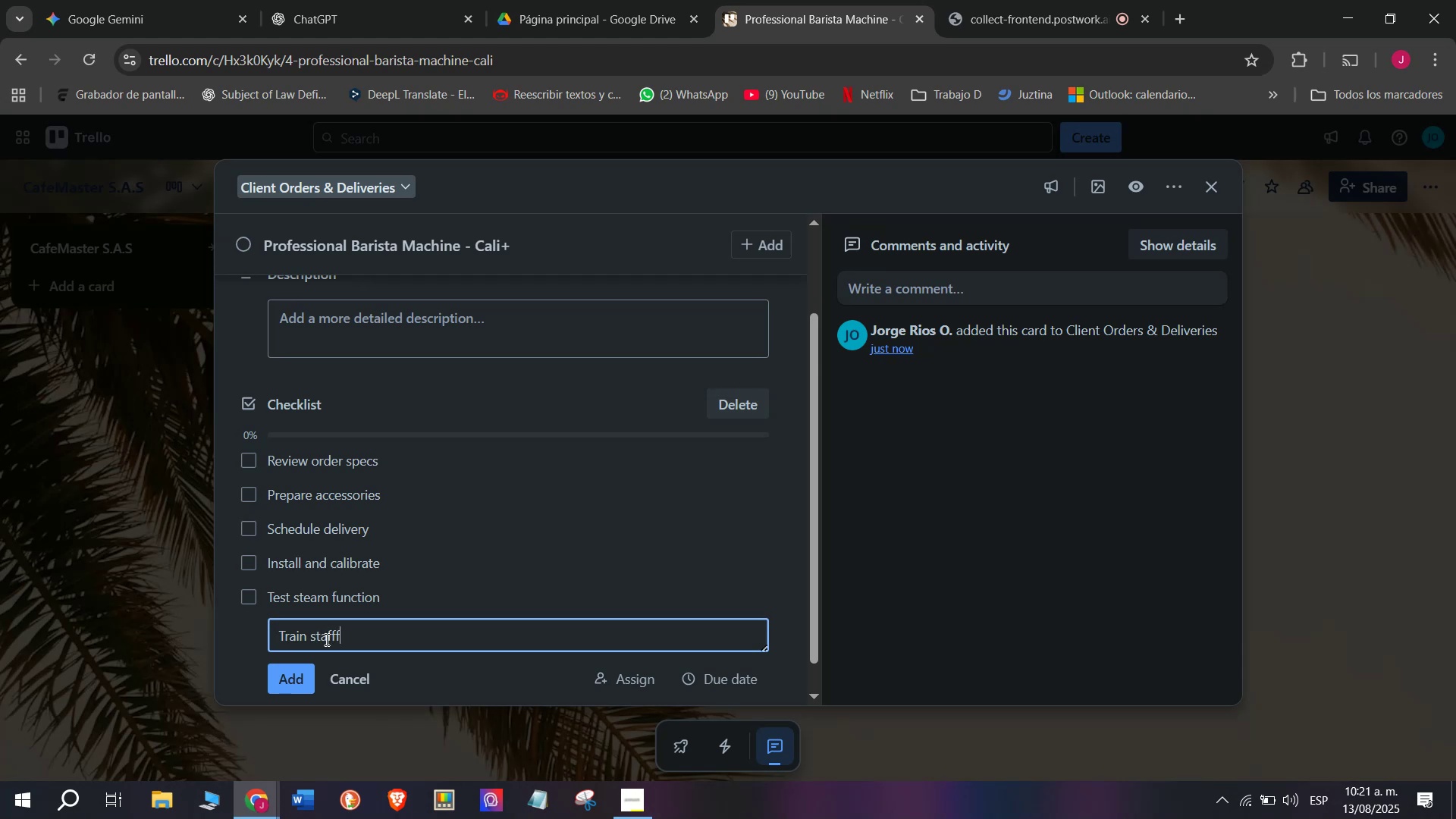 
key(Enter)
 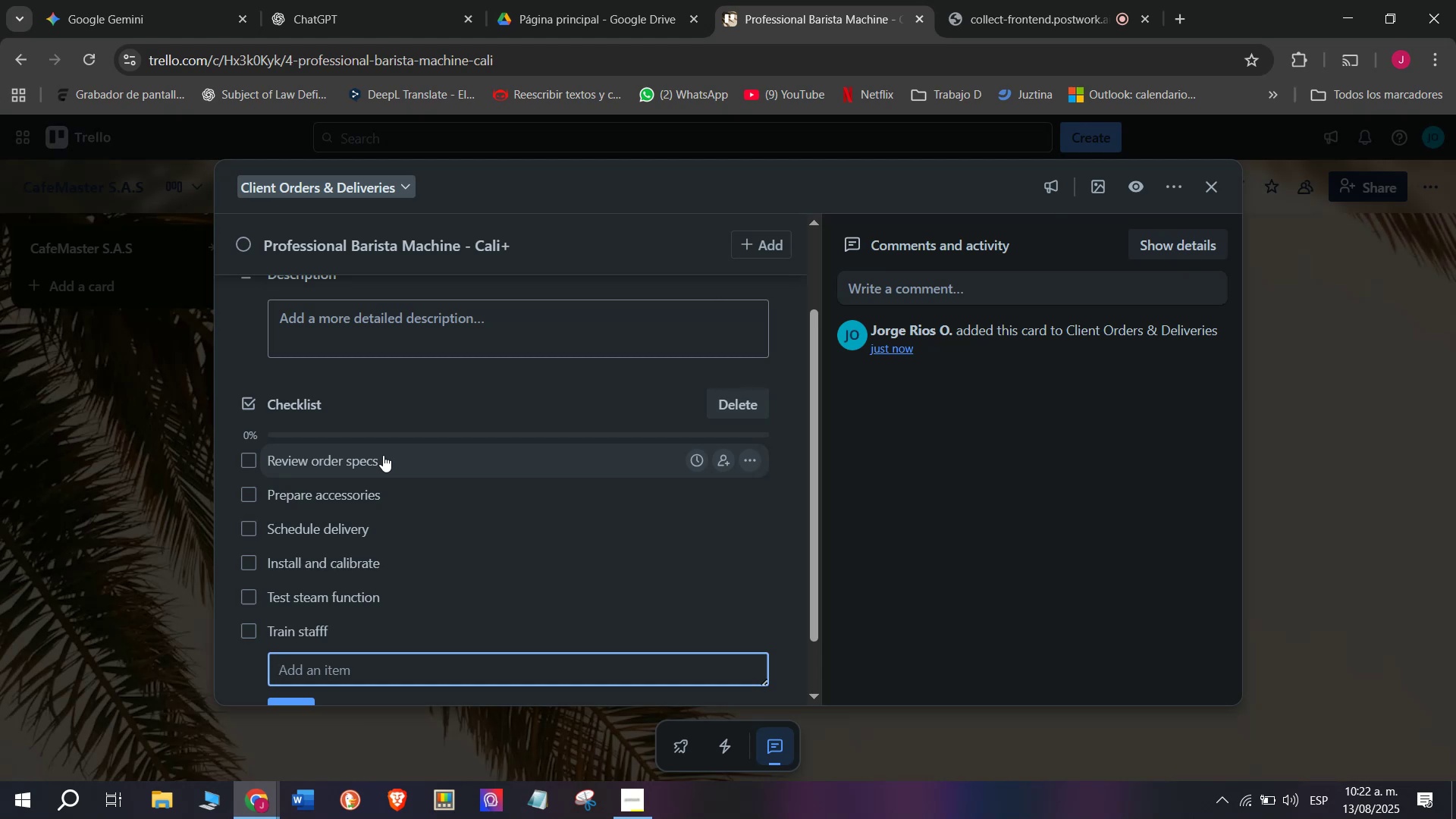 
wait(23.69)
 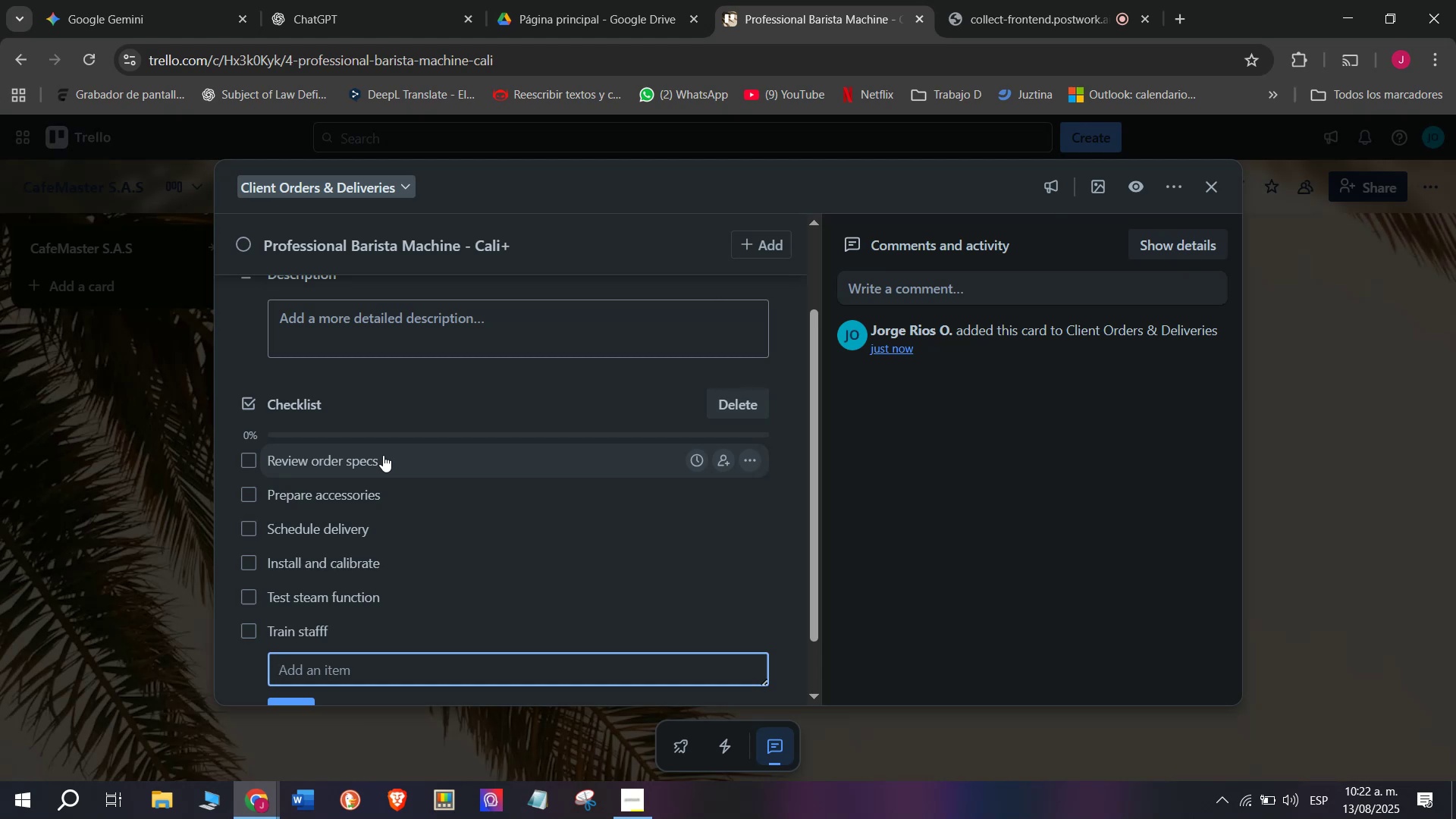 
left_click([369, 633])
 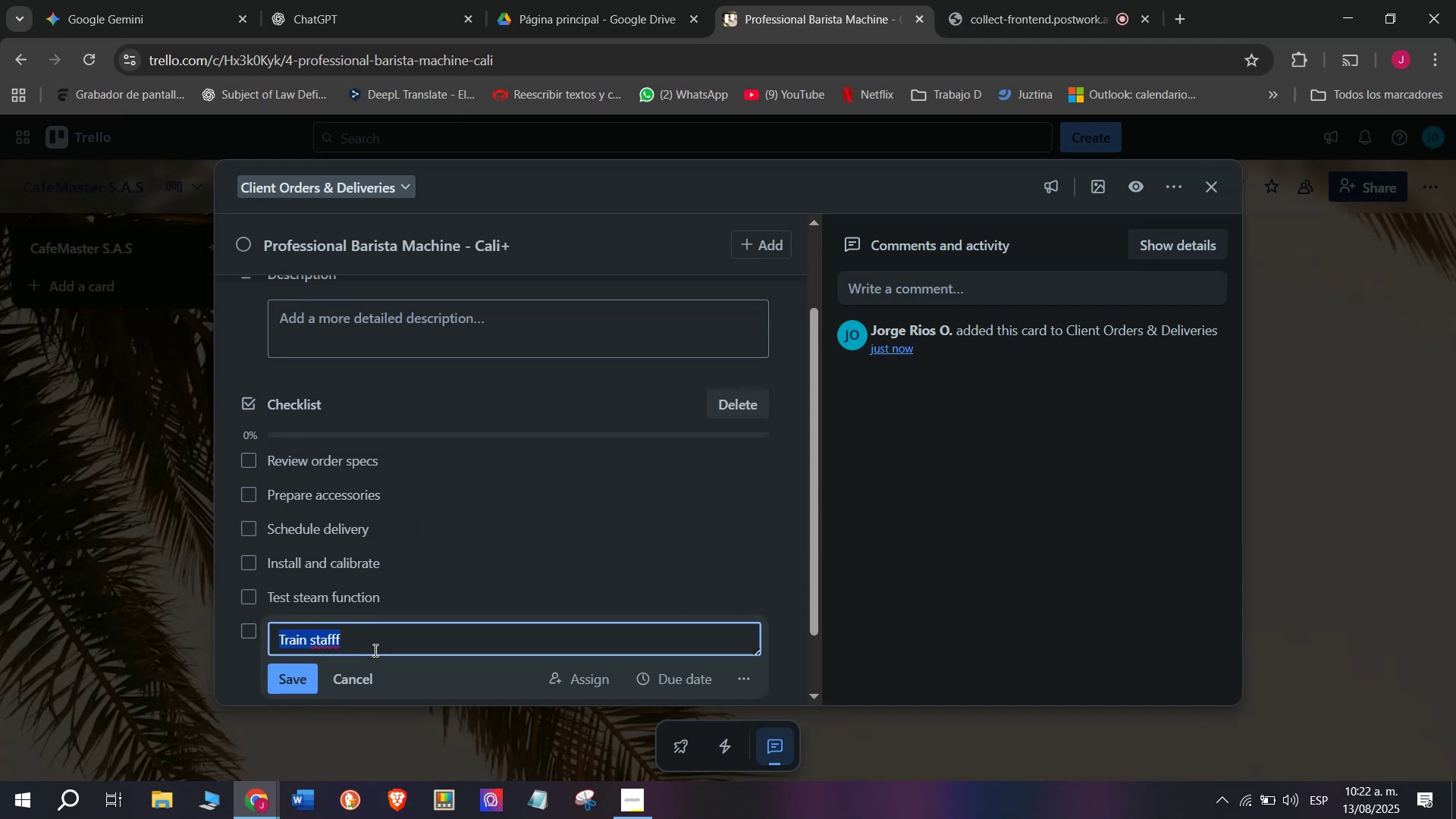 
left_click([374, 643])
 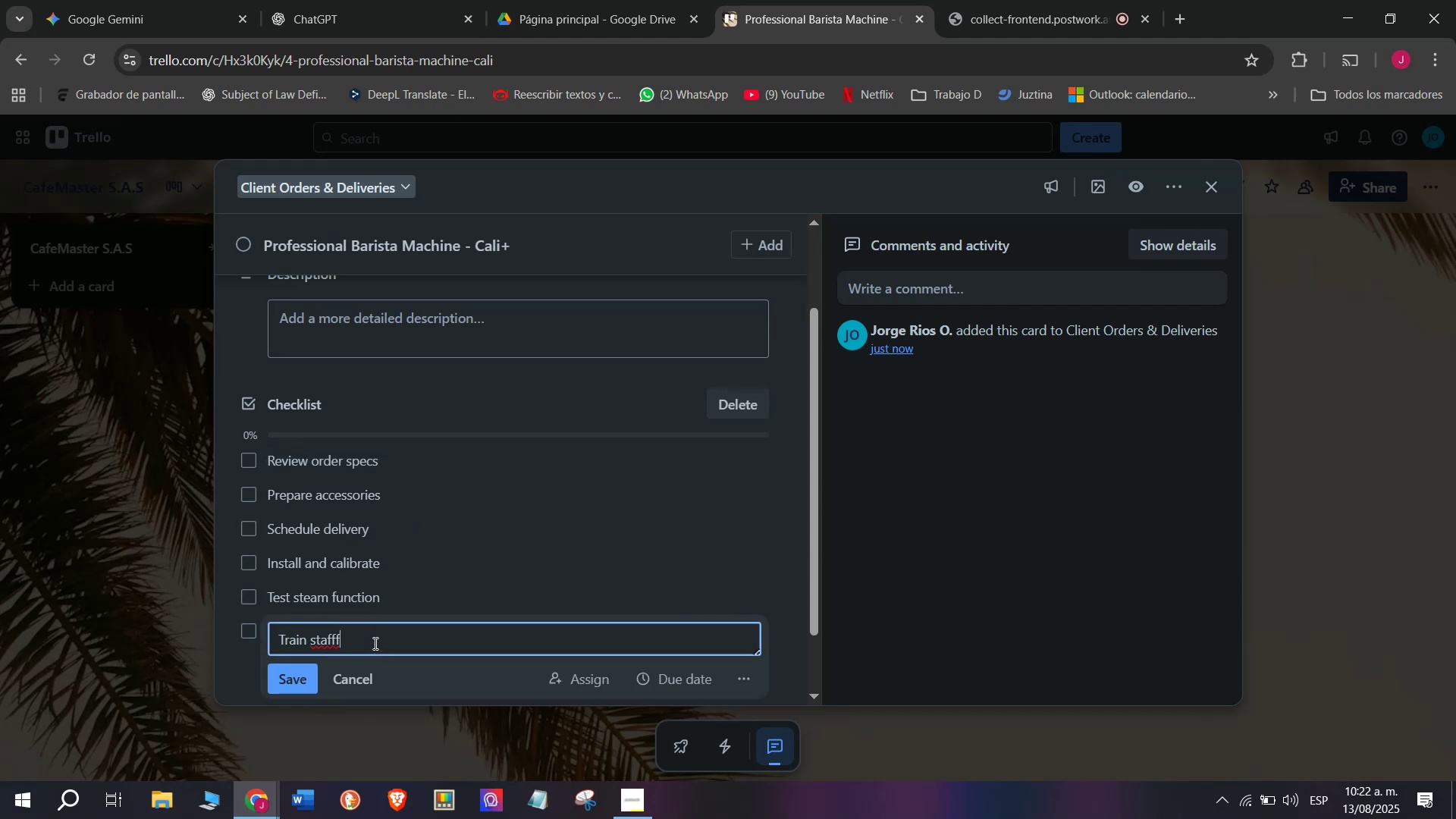 
key(Backspace)
 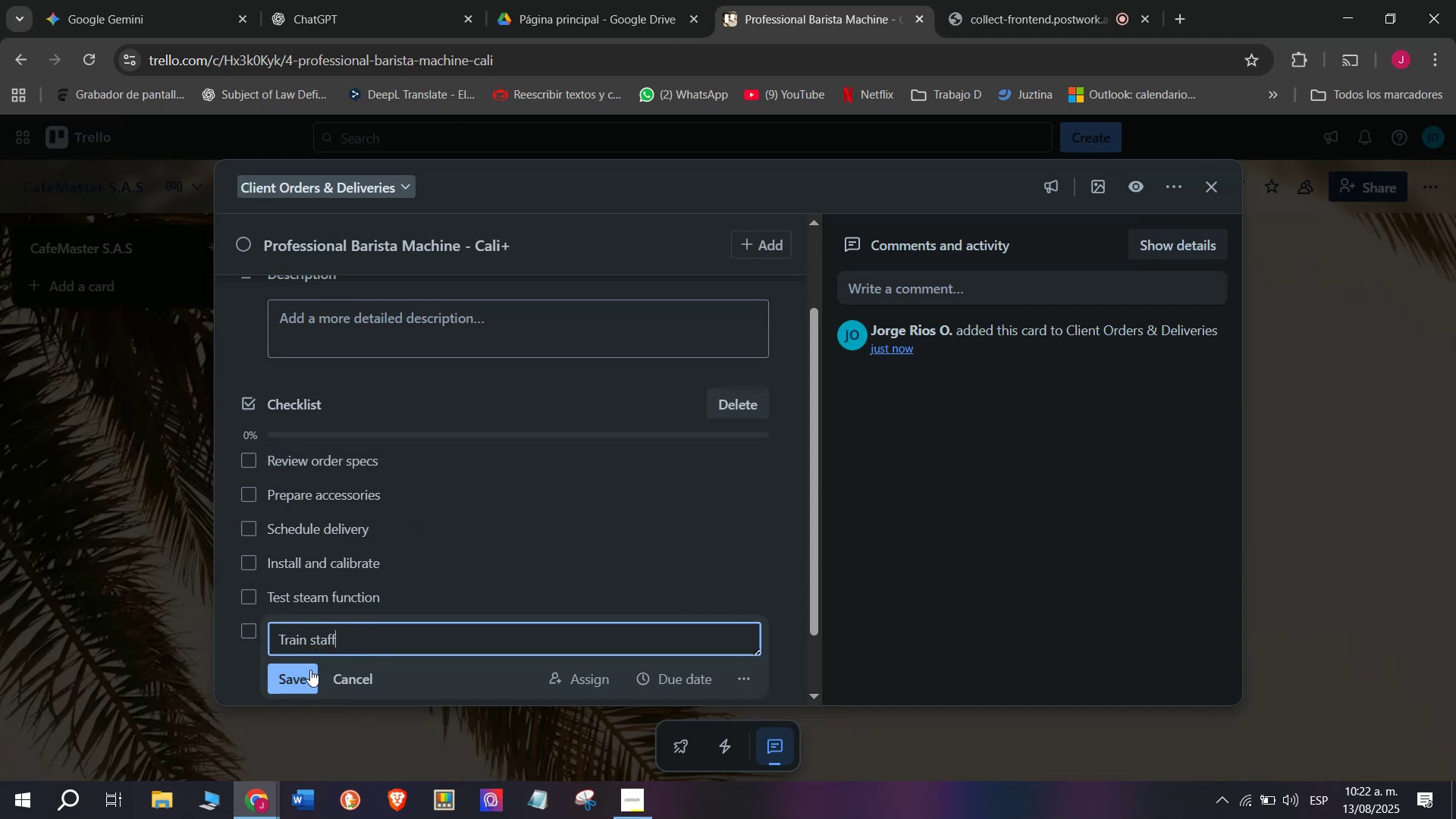 
left_click([310, 670])
 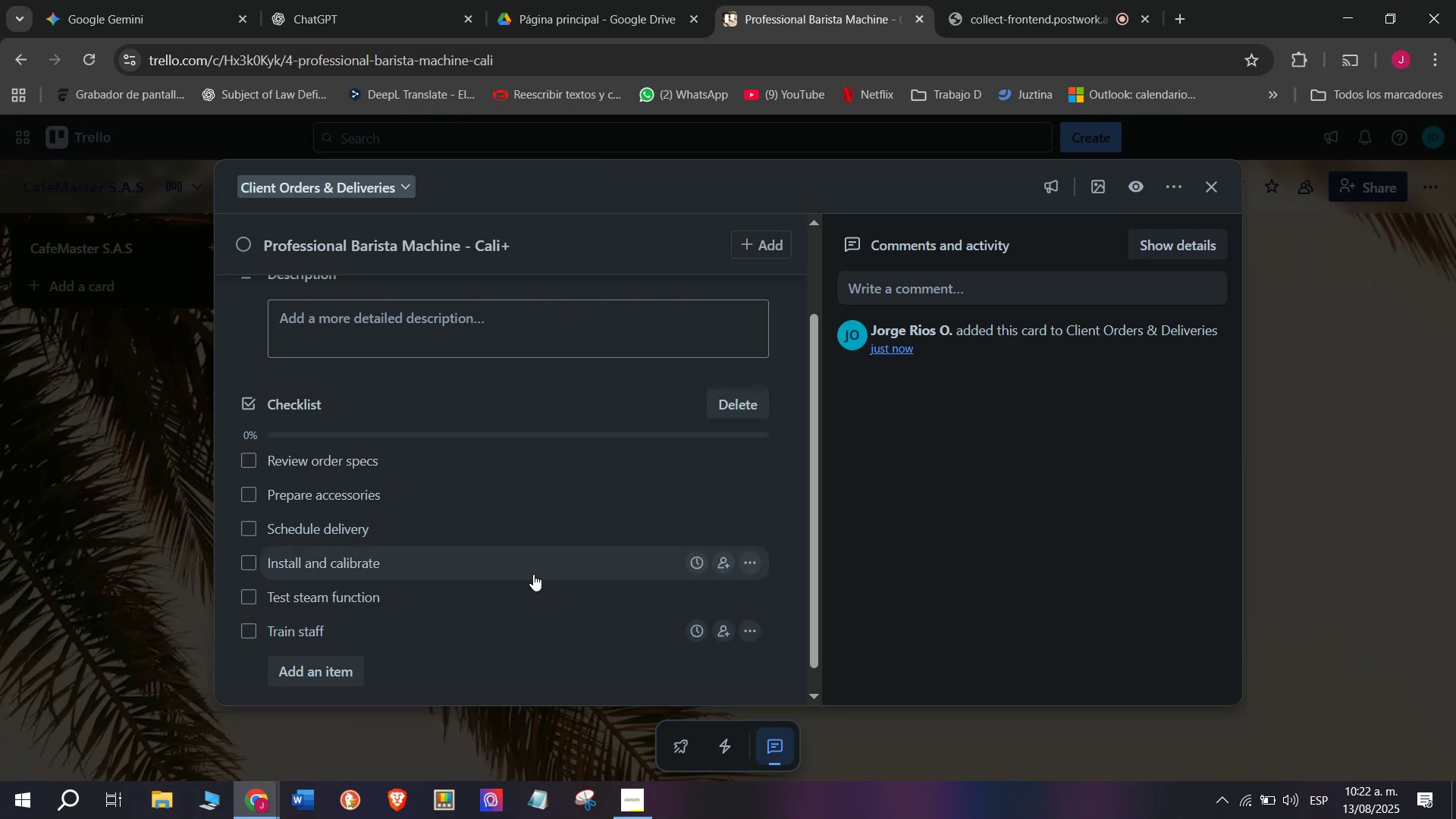 
wait(17.1)
 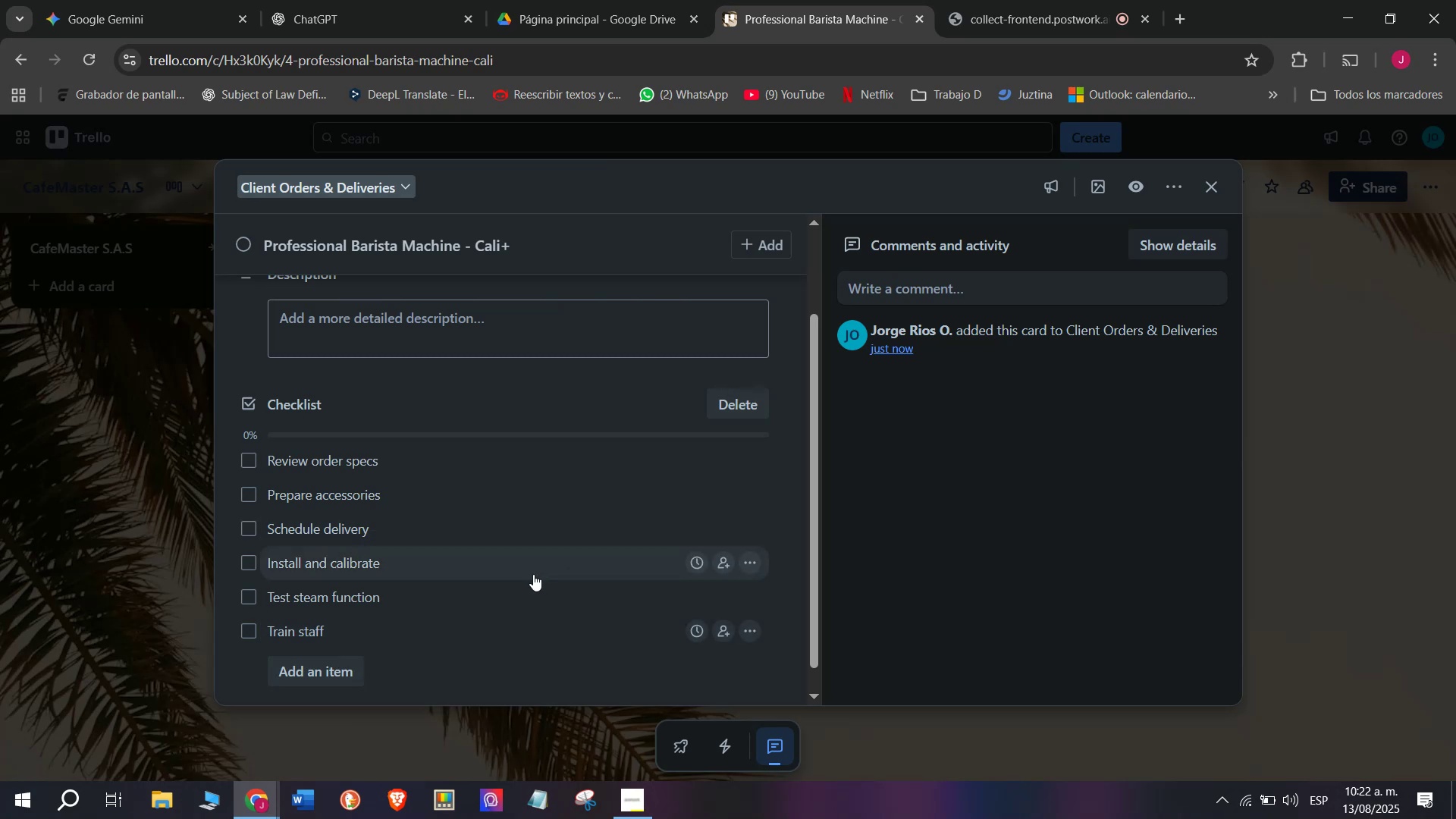 
scroll: coordinate [480, 539], scroll_direction: up, amount: 3.0
 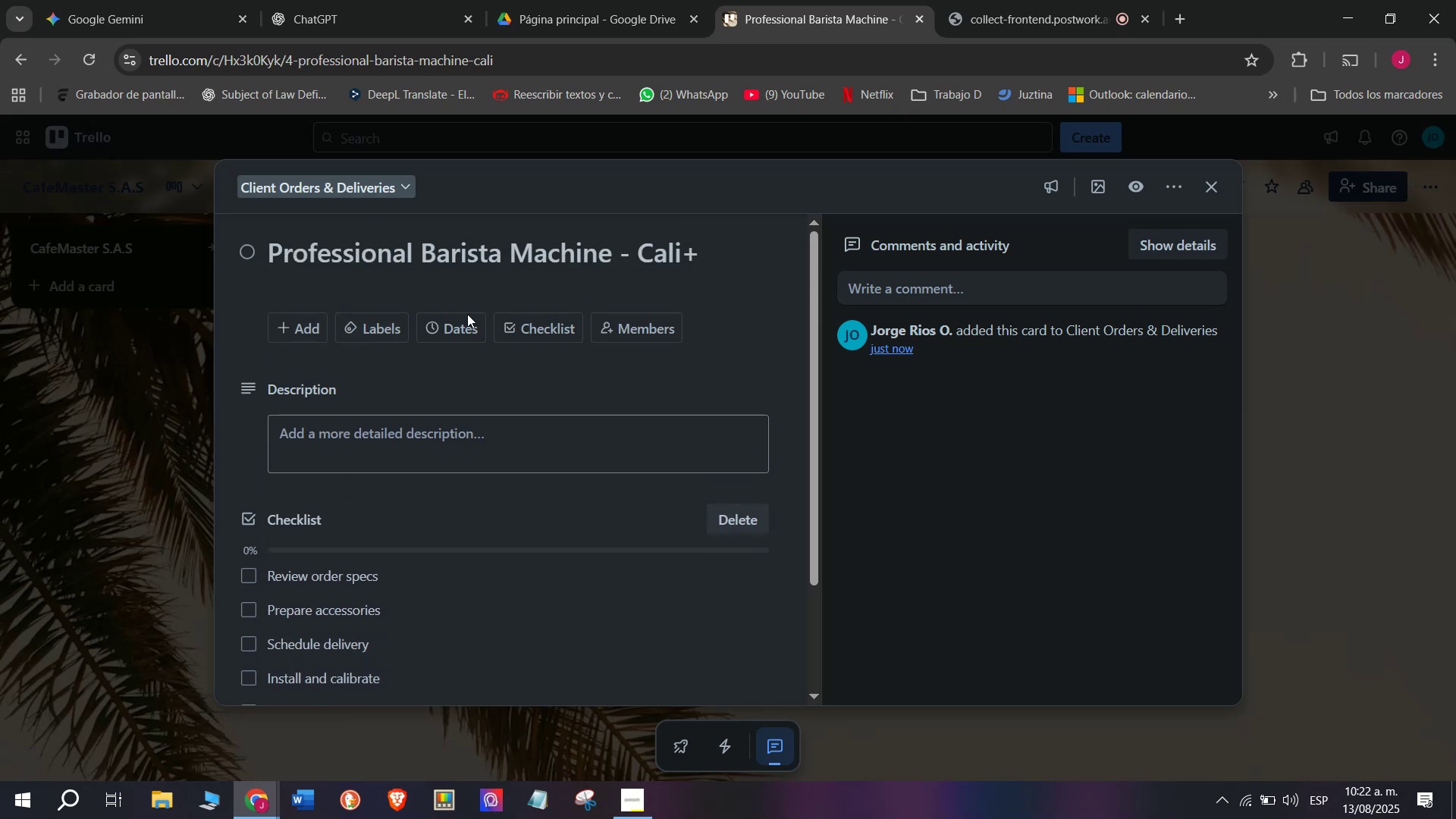 
wait(5.92)
 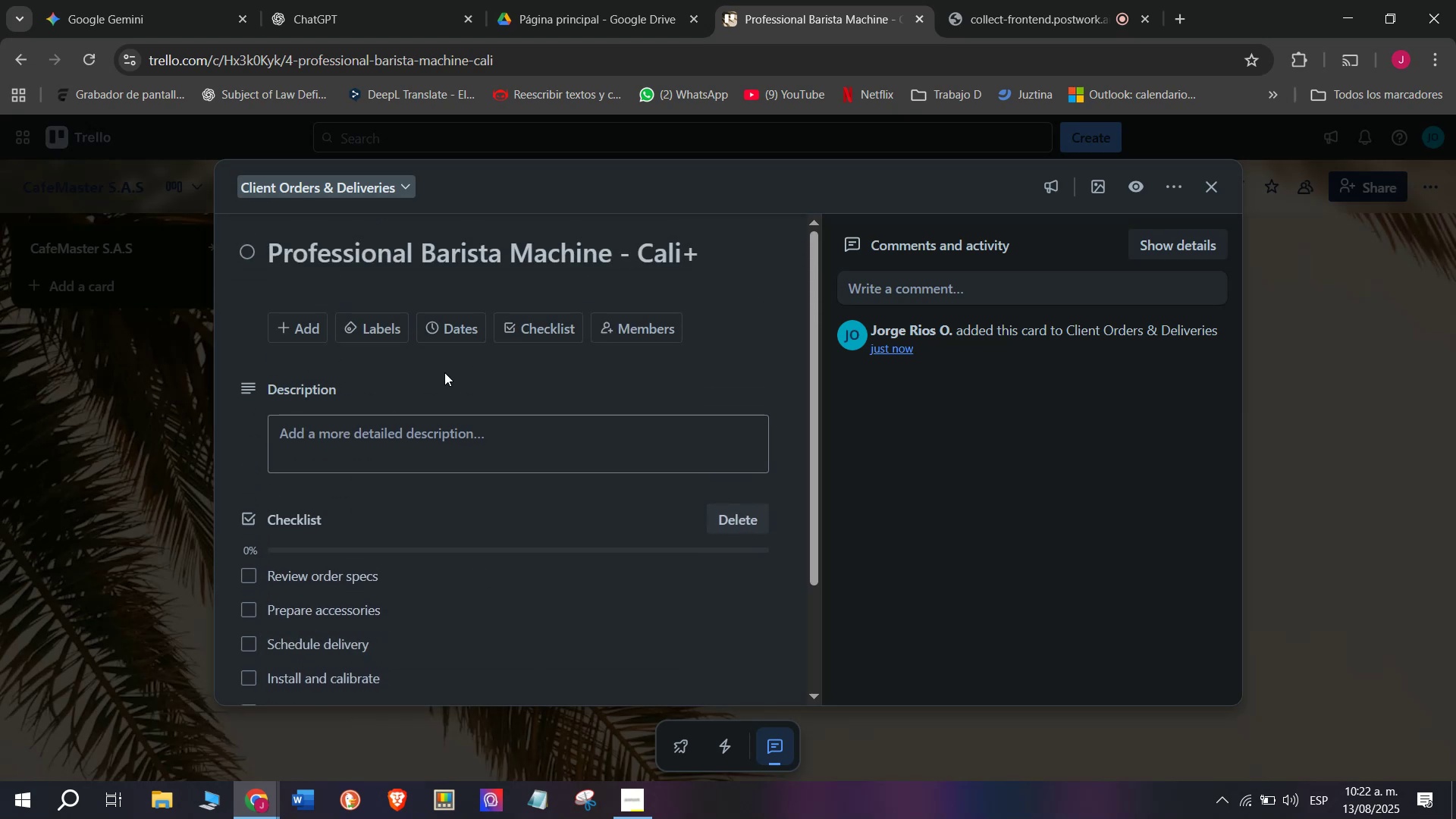 
left_click([365, 325])
 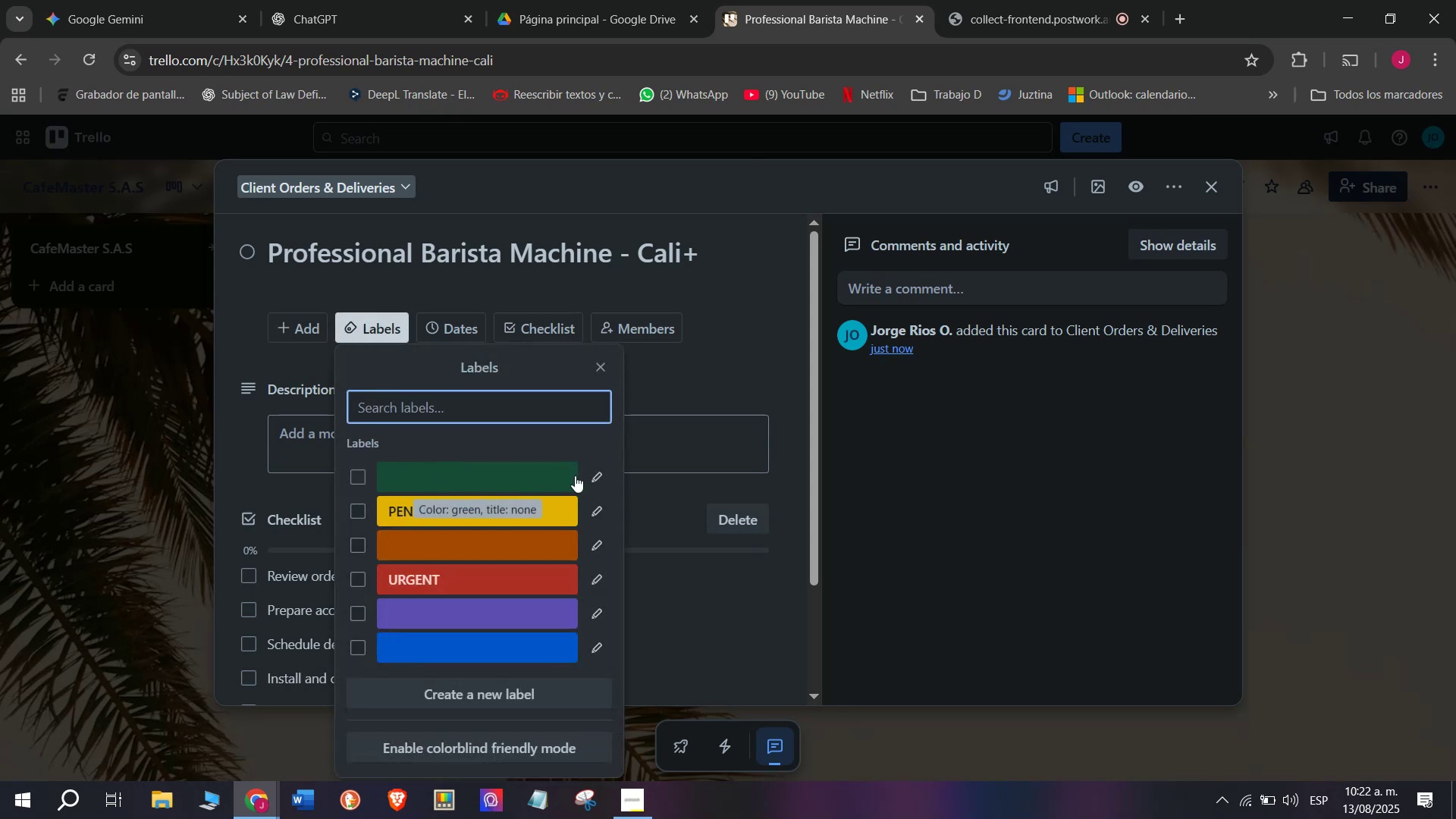 
left_click([583, 475])
 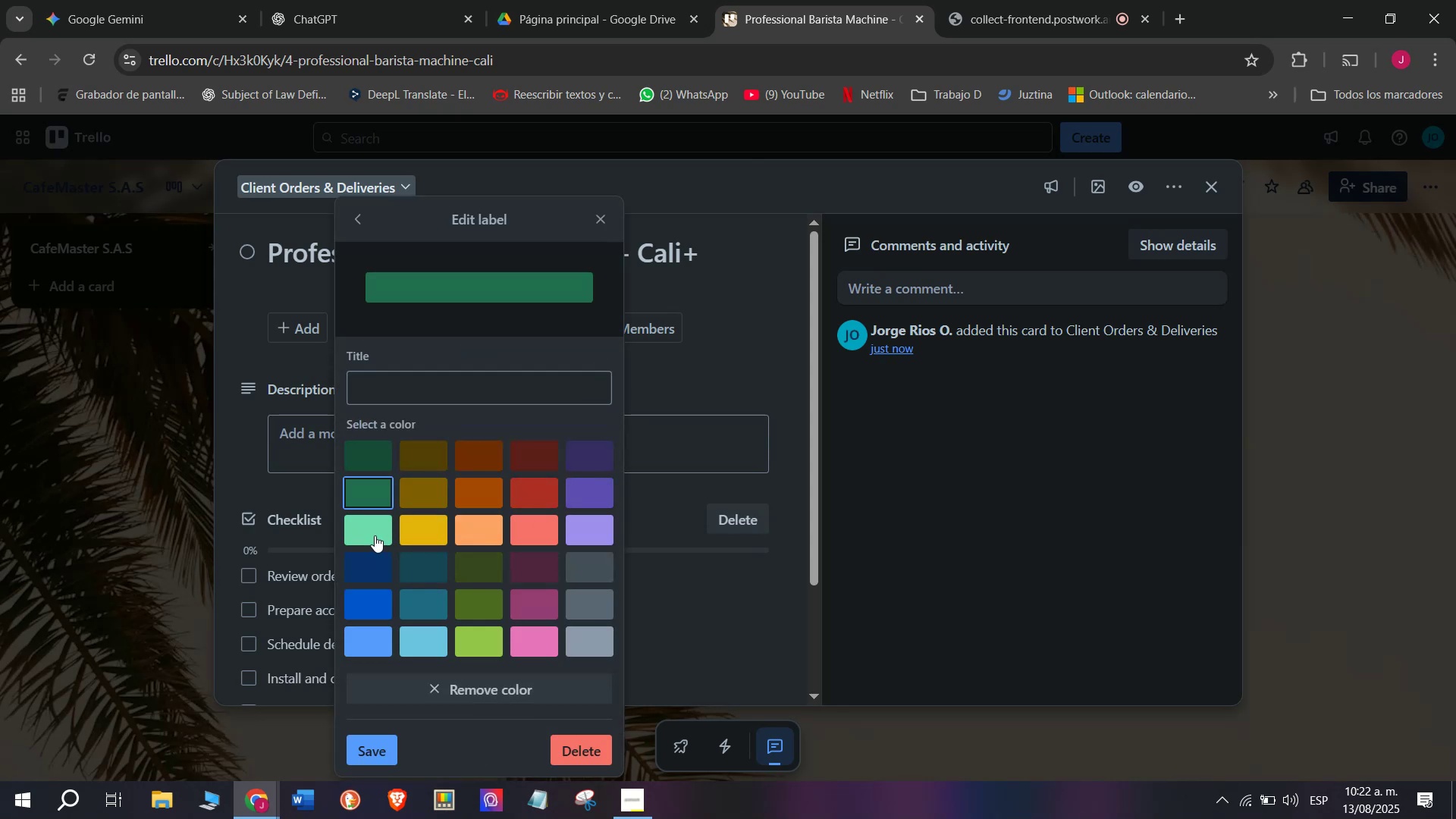 
left_click([369, 531])
 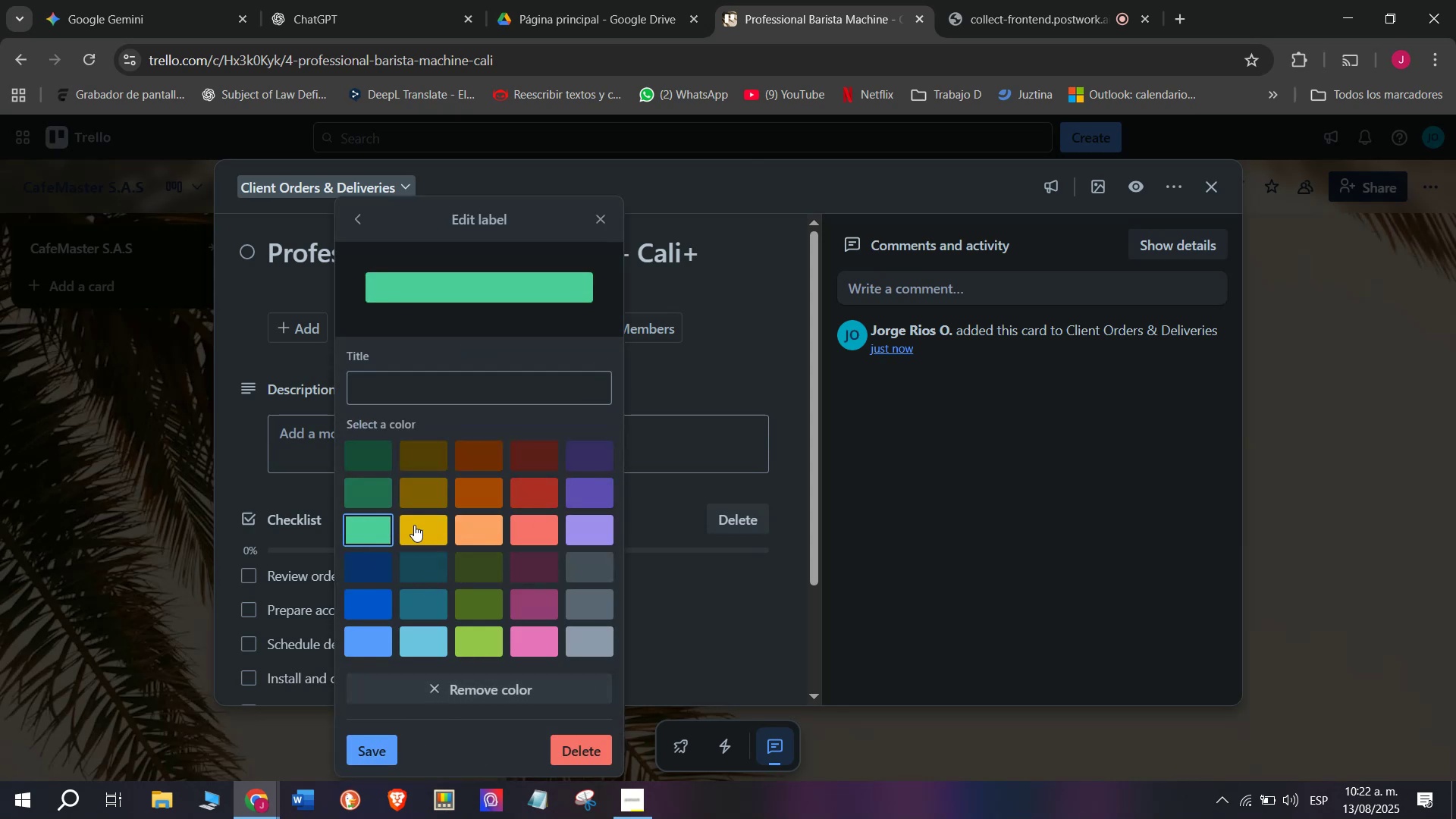 
left_click([425, 396])
 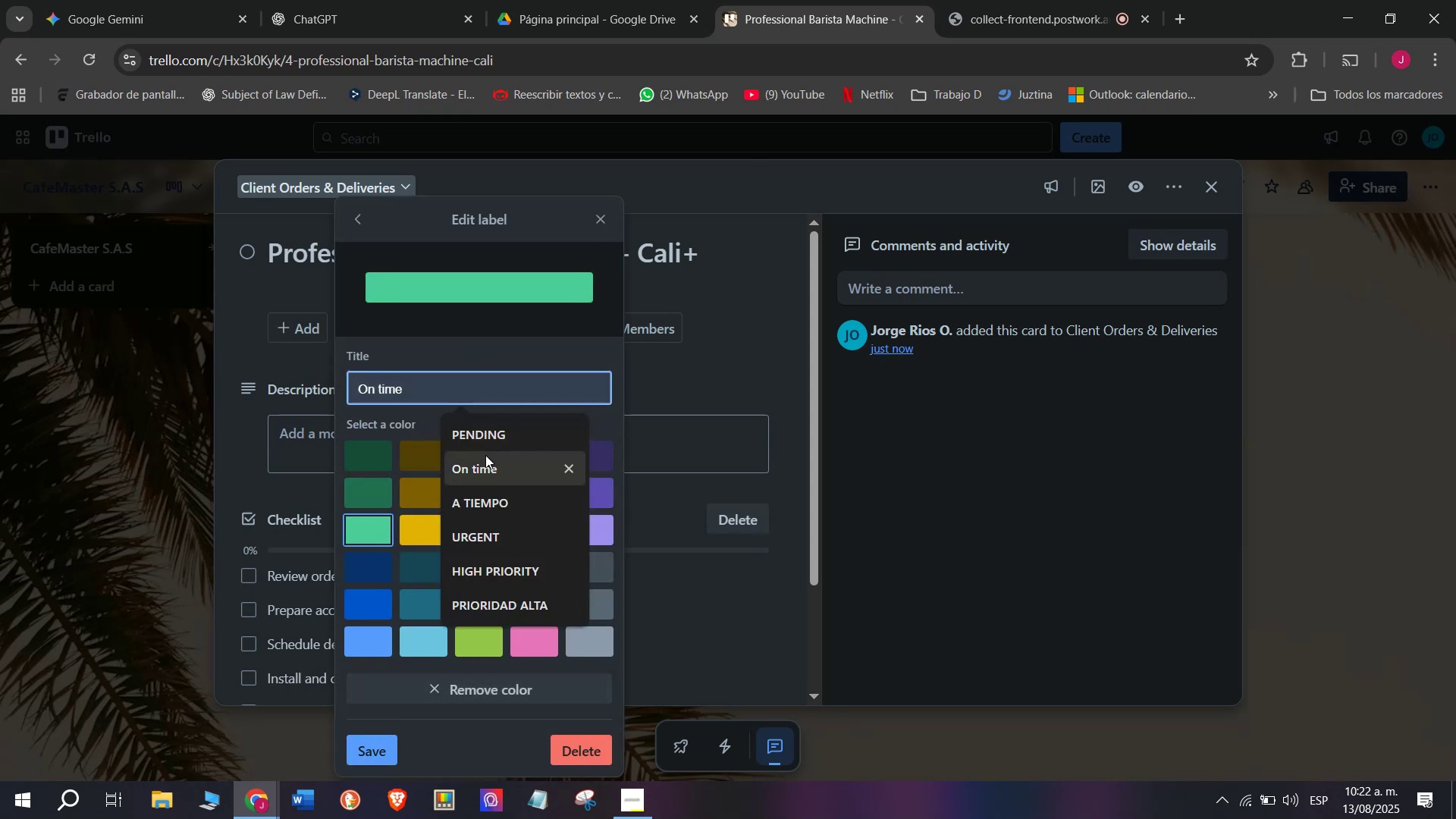 
left_click([496, 469])
 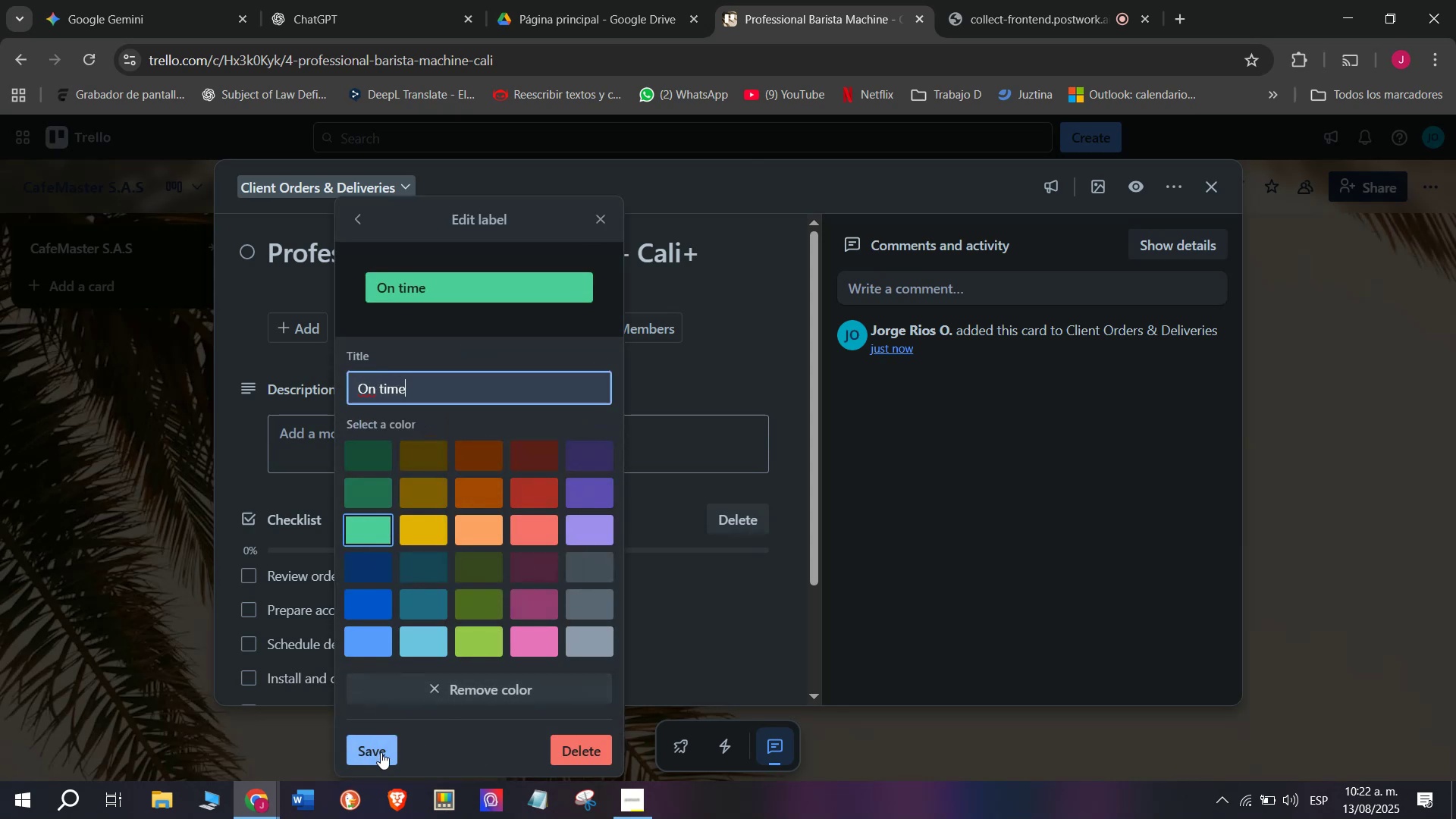 
left_click([381, 752])
 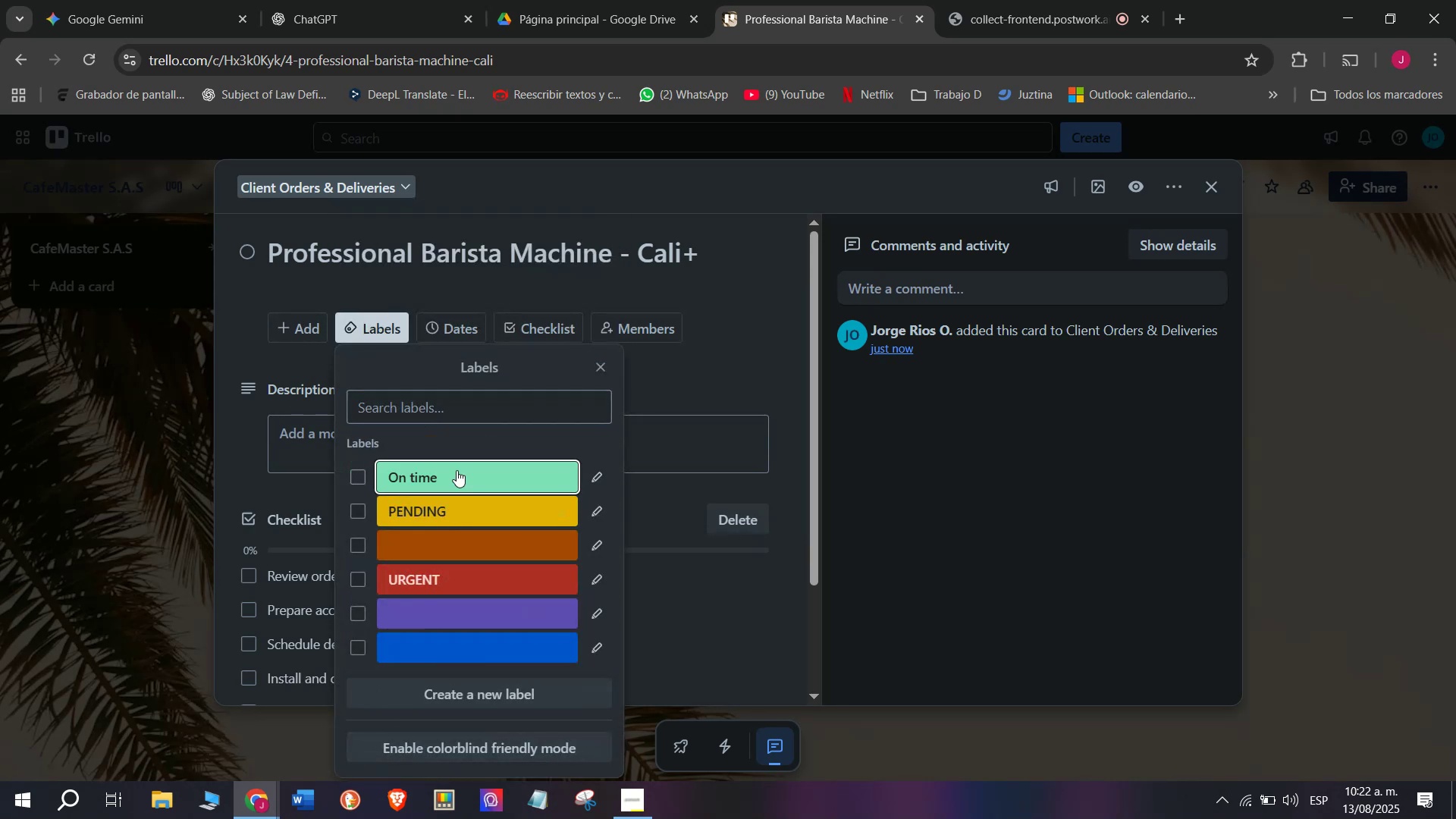 
double_click([221, 325])
 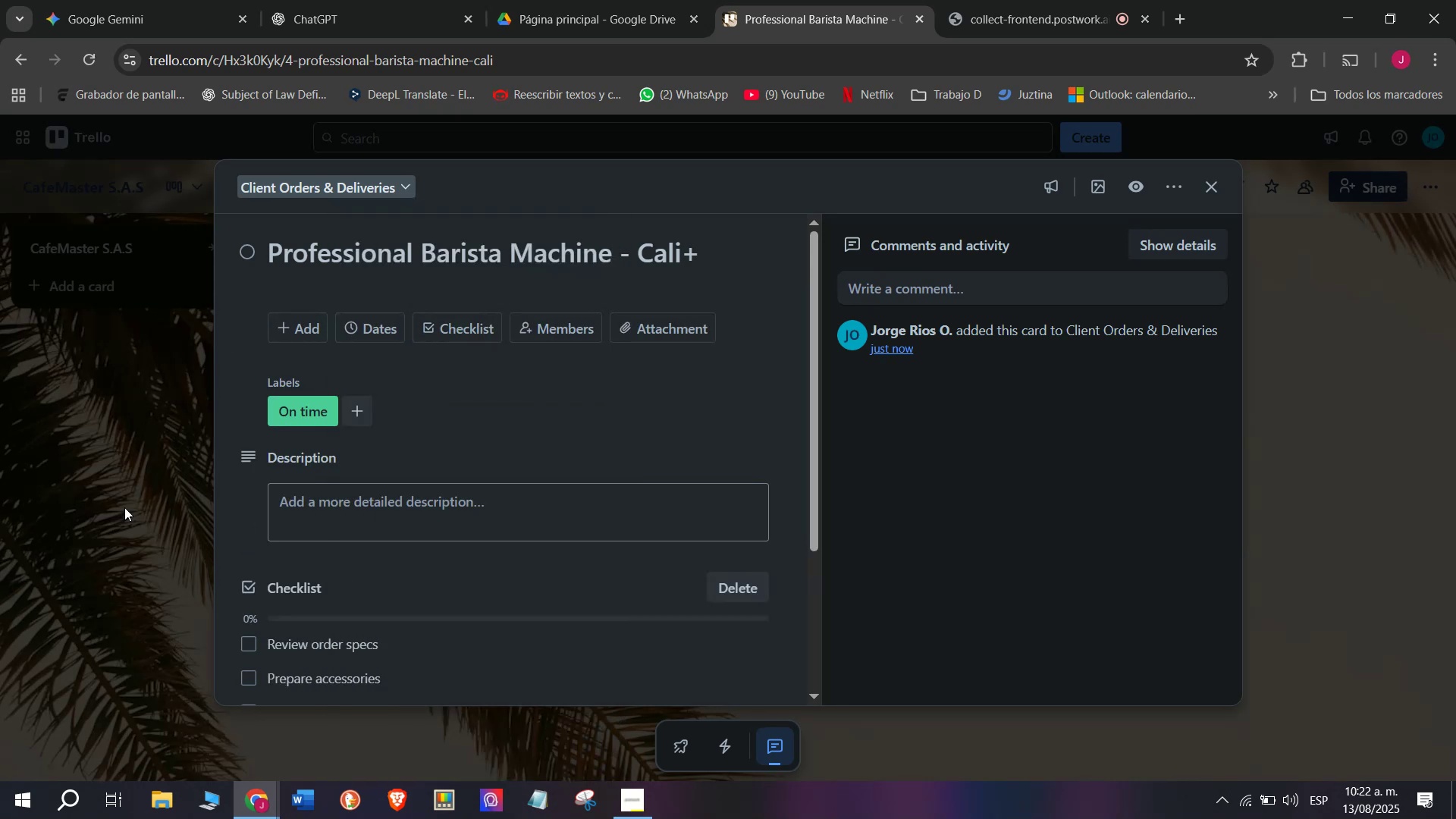 
triple_click([120, 510])
 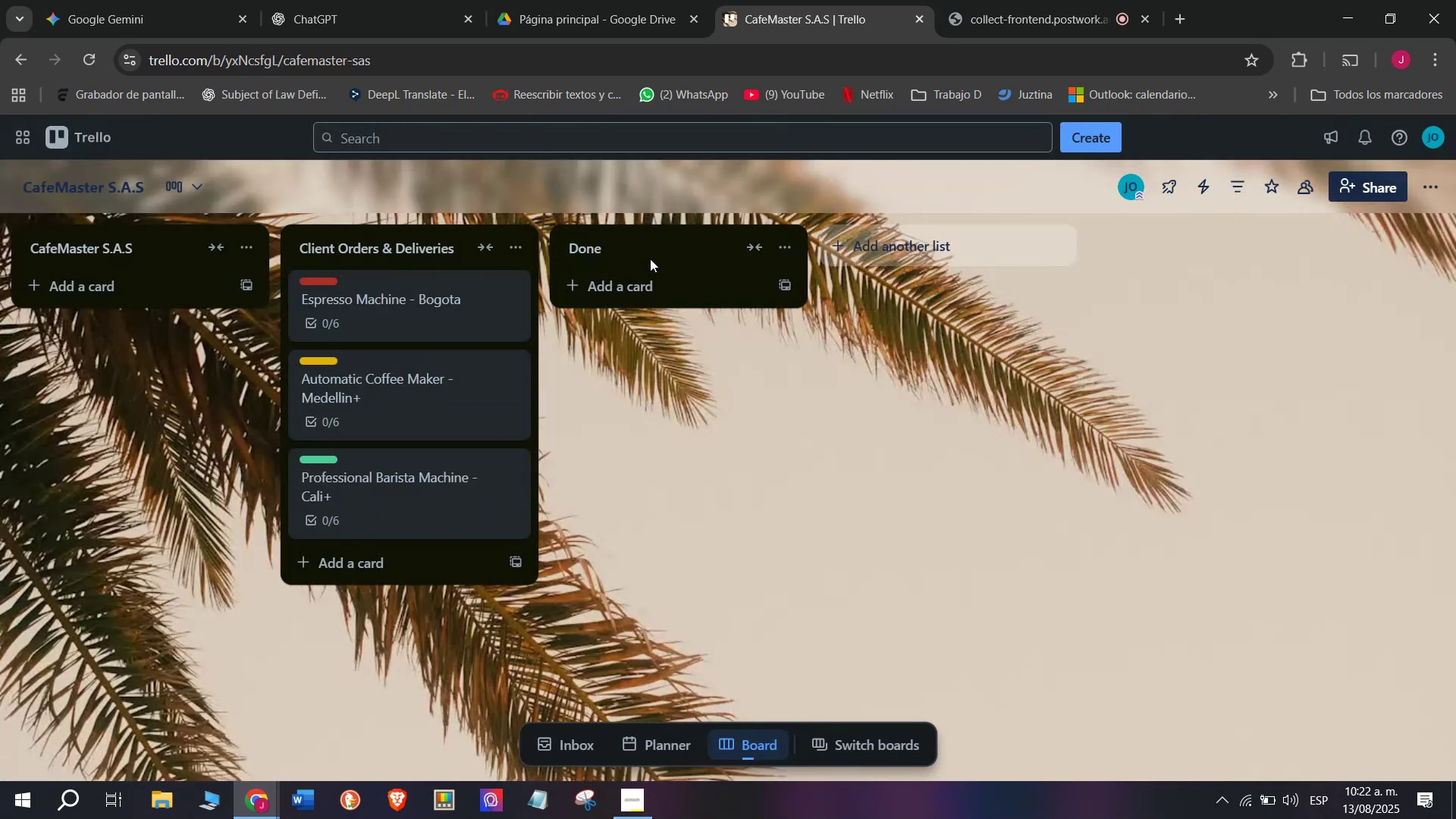 
left_click([658, 246])
 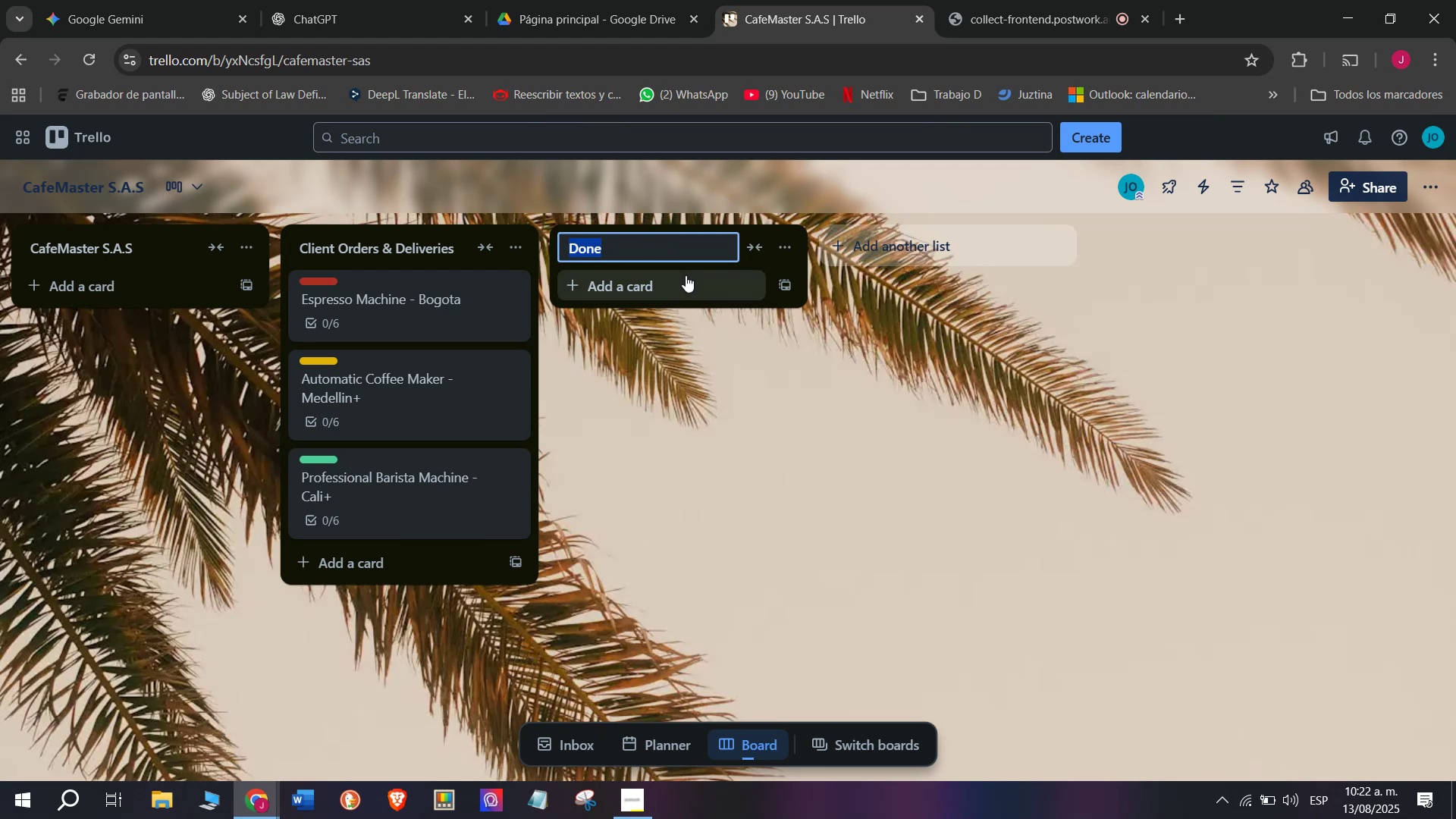 
type(Supplier Orders ^ Stock)
 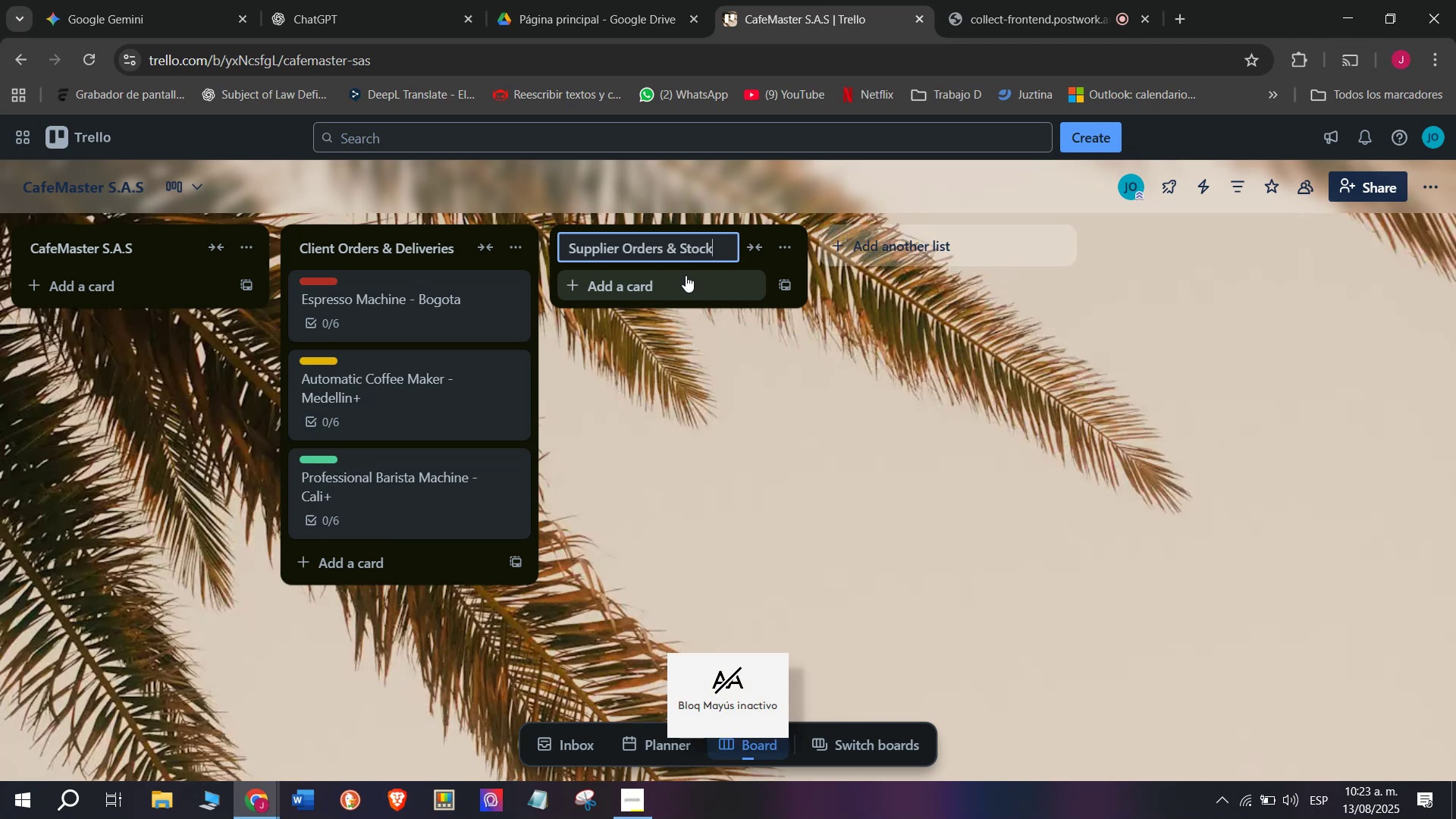 
key(Enter)
 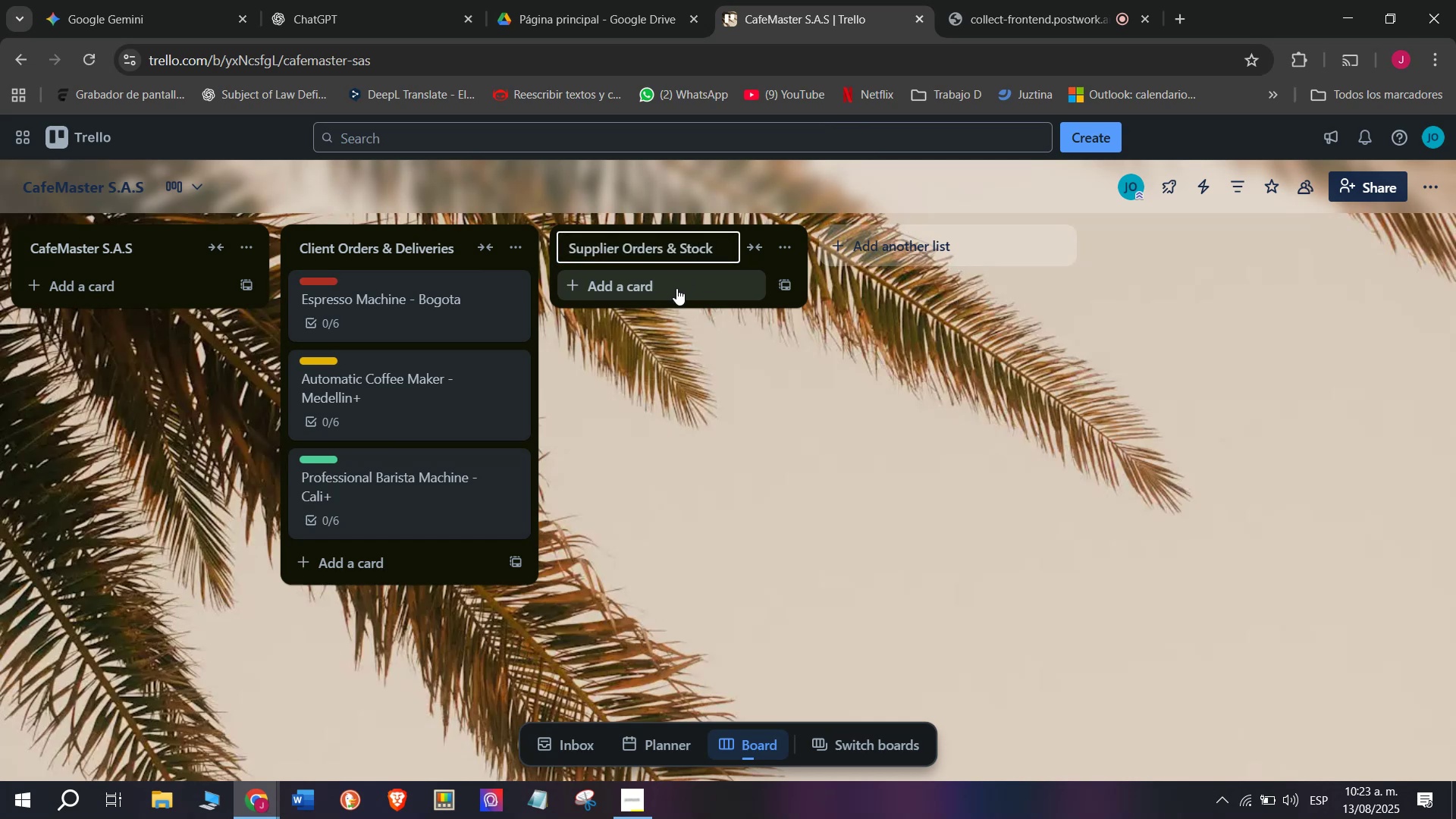 
left_click([676, 288])
 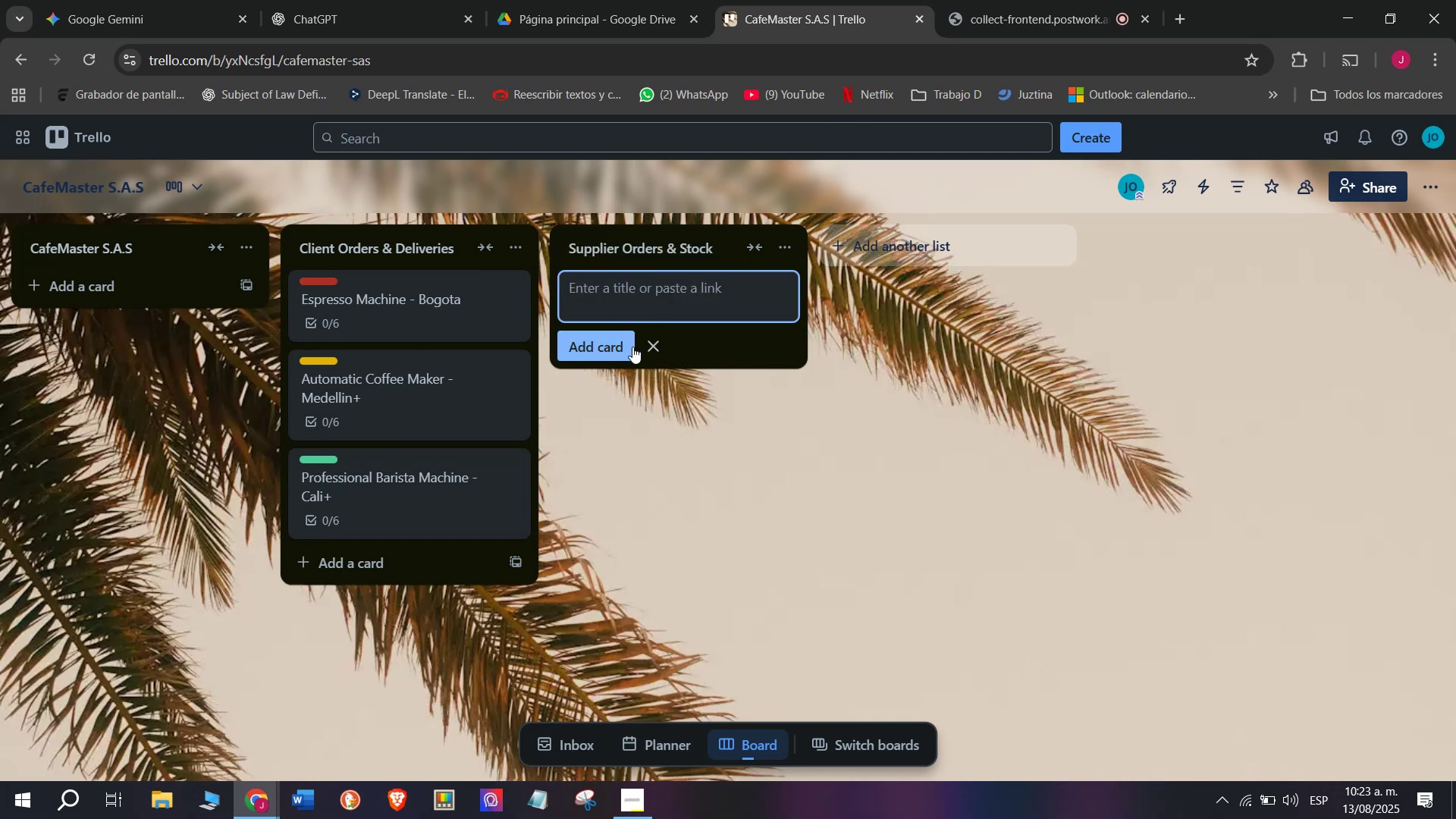 
type(Codde)
key(Backspace)
key(Backspace)
type(f)
key(Backspace)
key(Backspace)
type(ffee Grinder Units *50()
 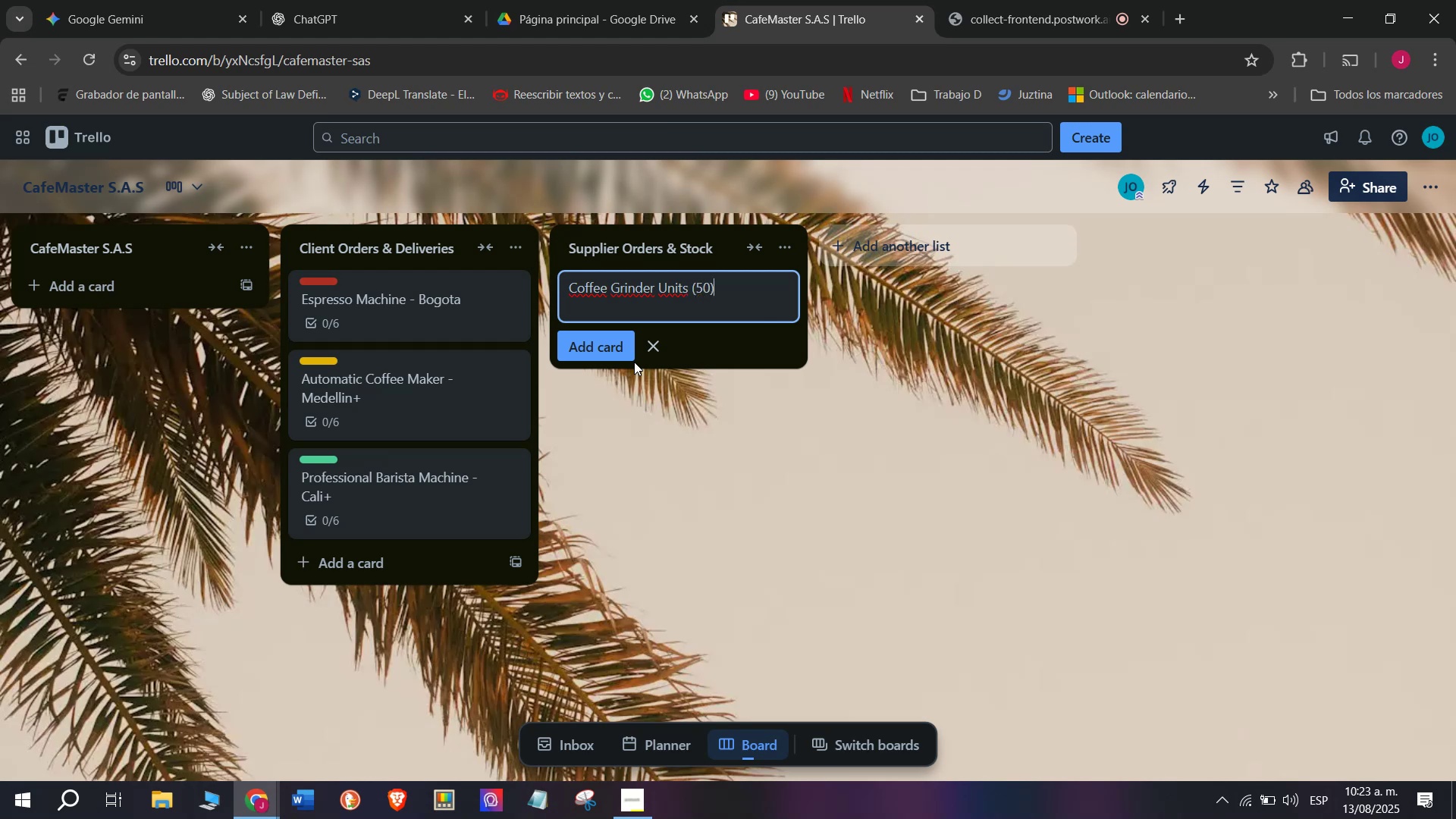 
key(Enter)
 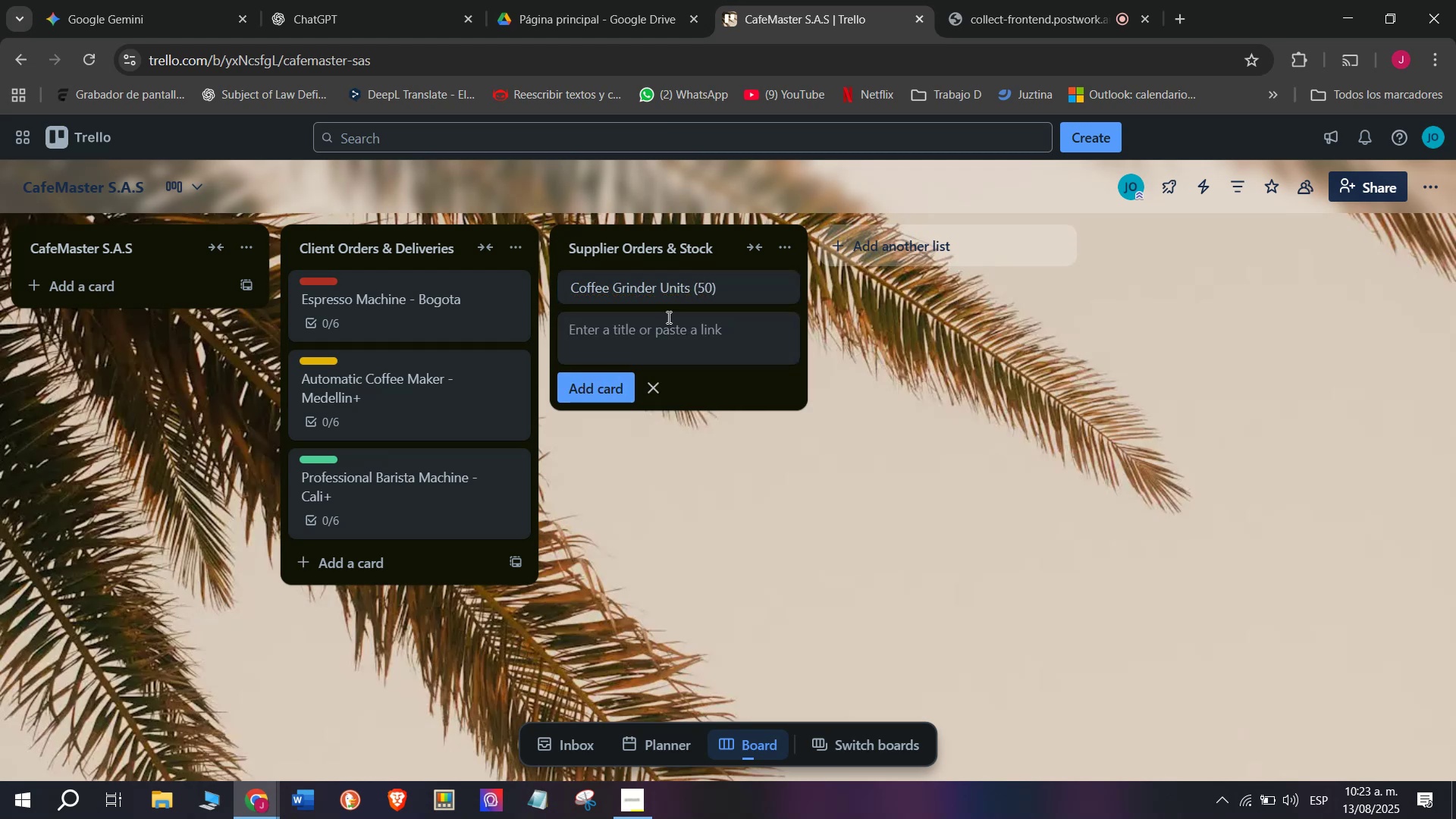 
left_click([675, 272])
 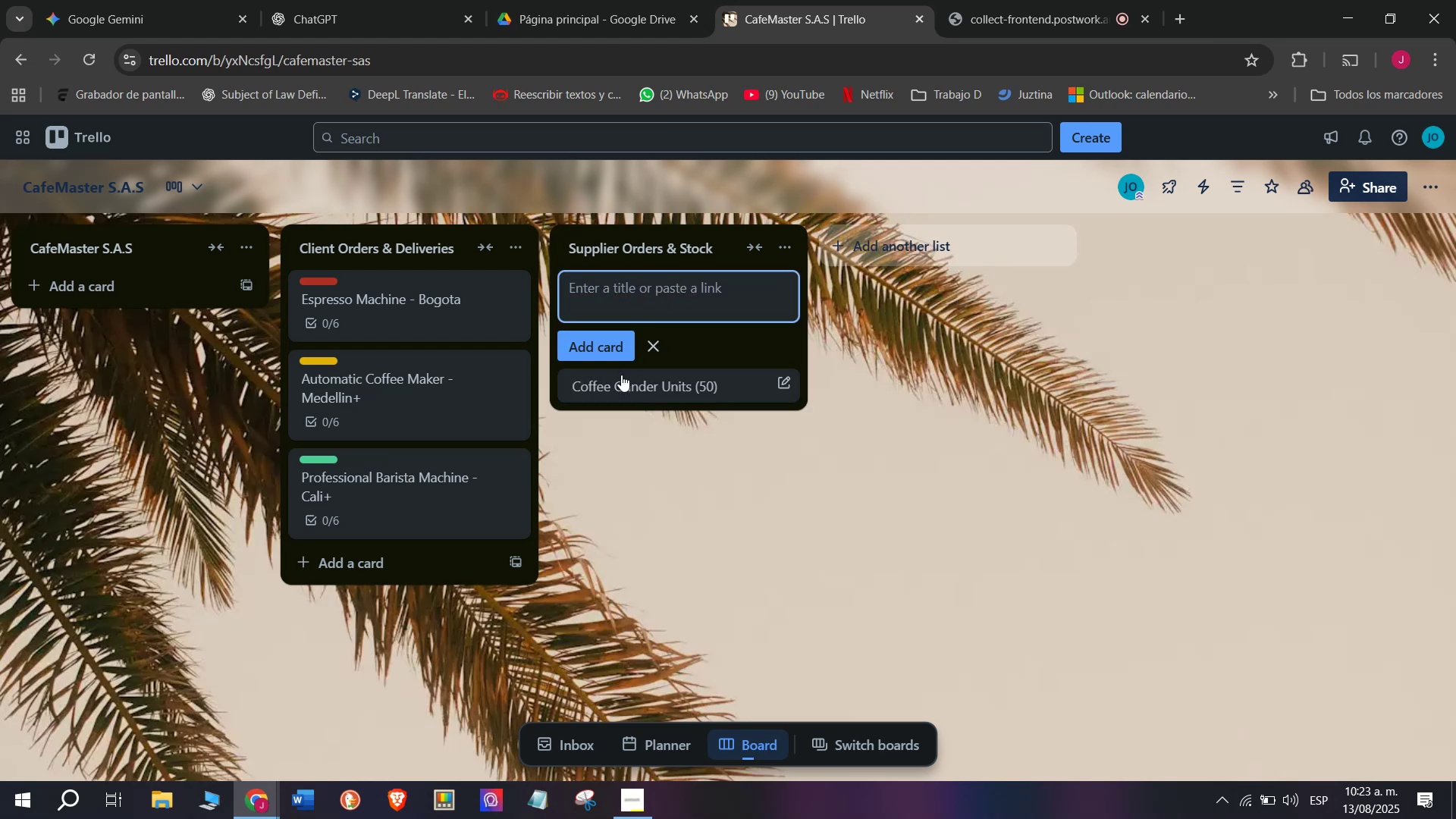 
left_click([623, 376])
 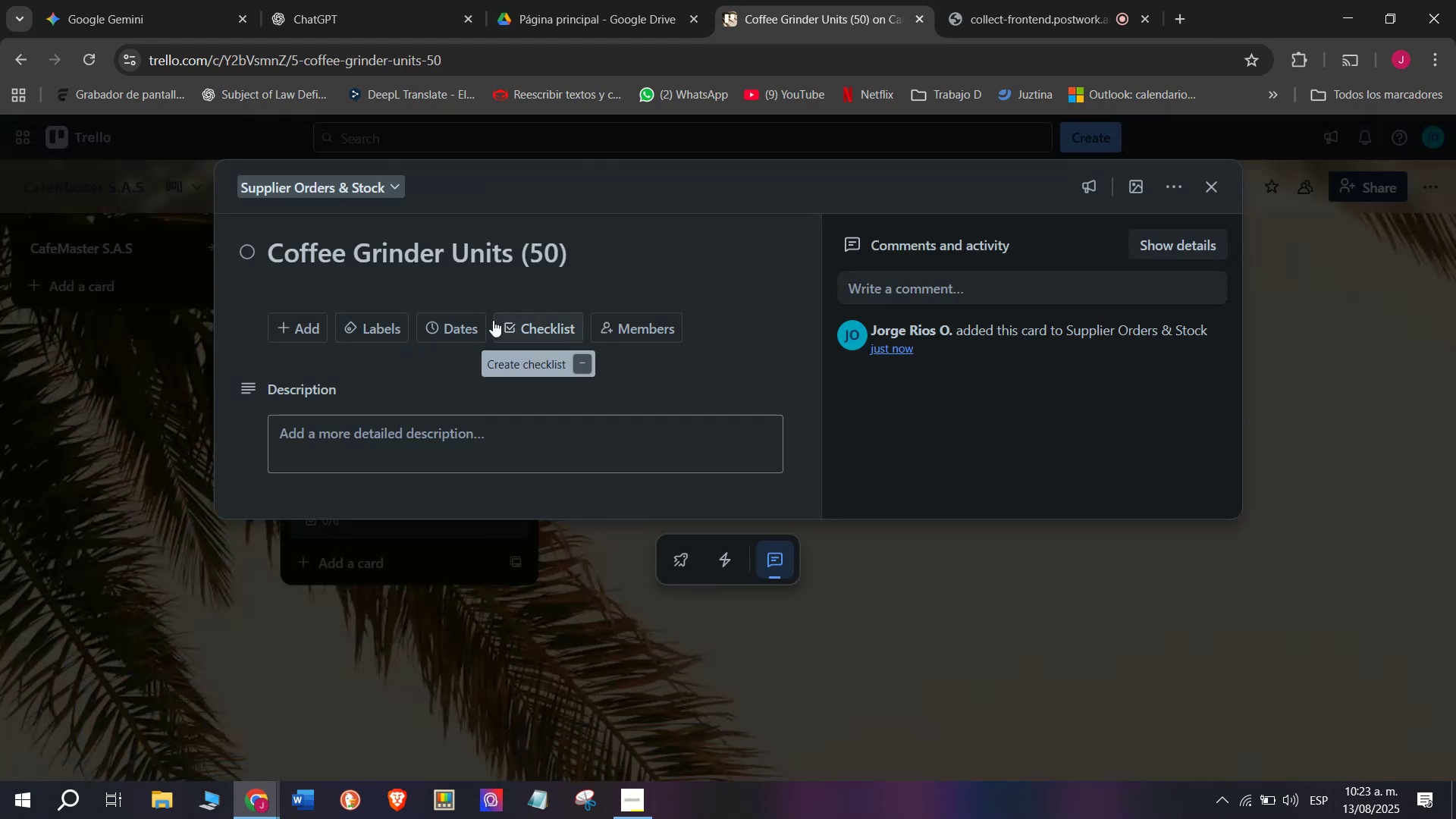 
left_click([556, 320])
 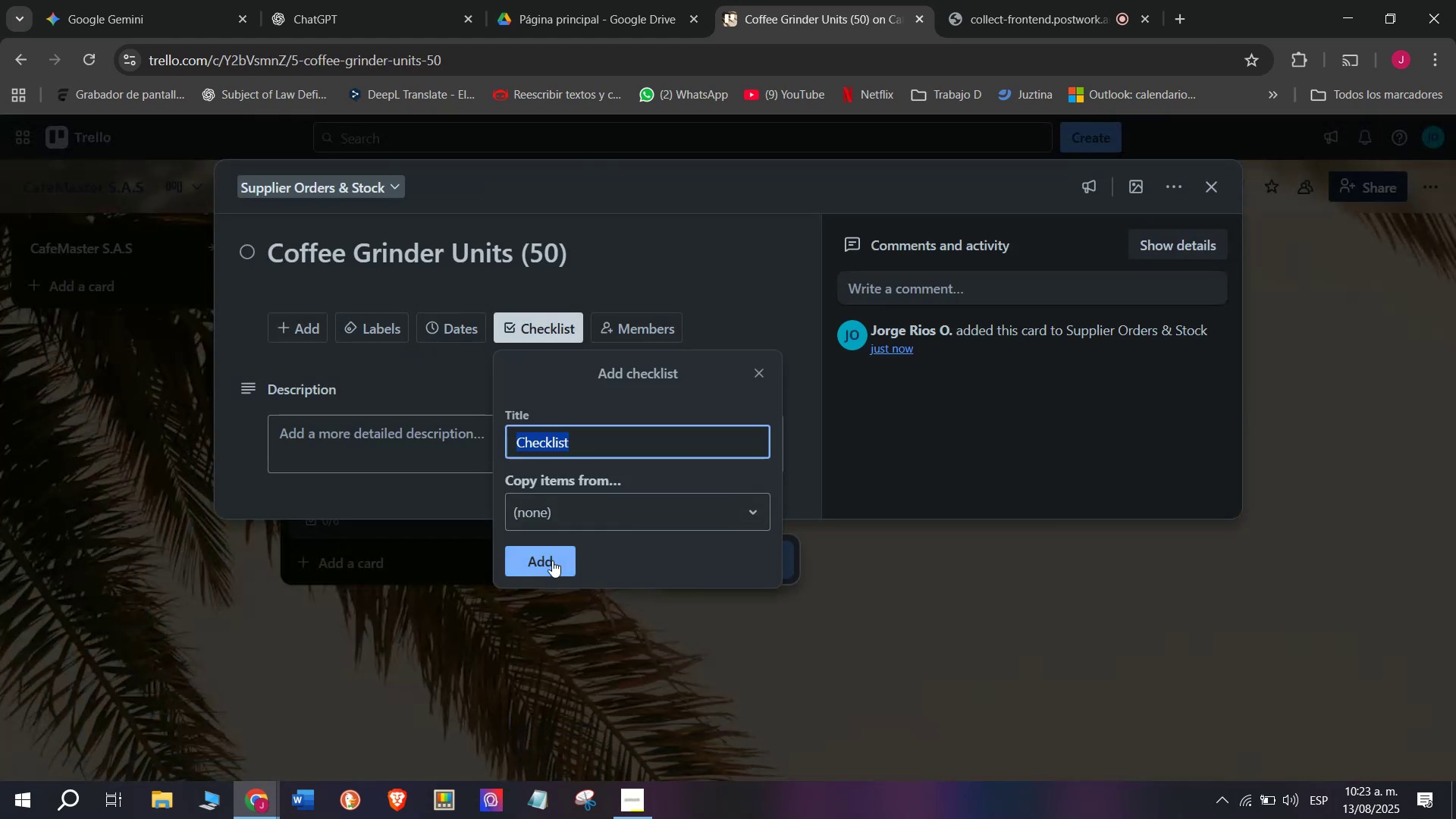 
left_click([551, 563])
 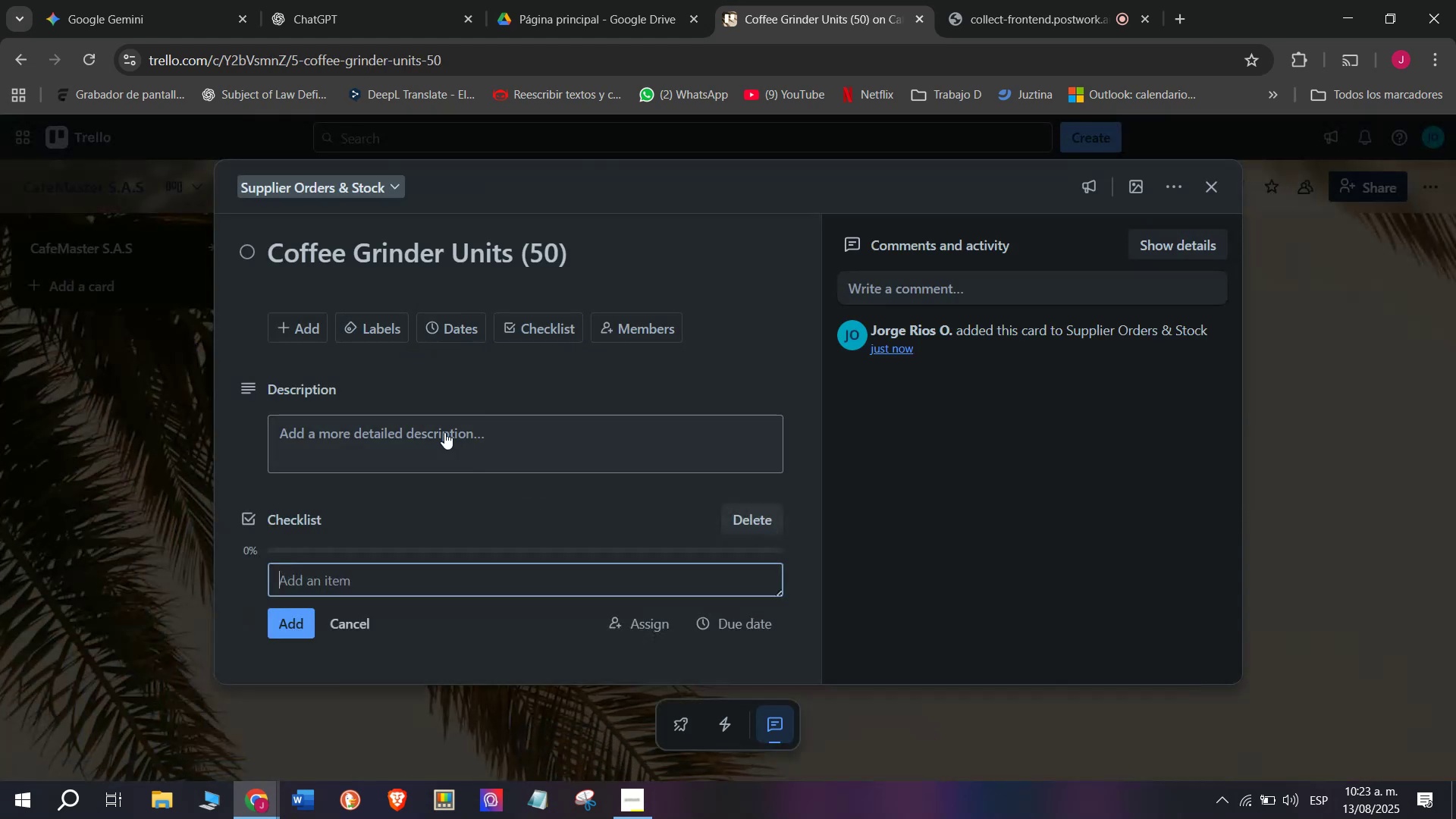 
scroll: coordinate [444, 432], scroll_direction: down, amount: 5.0
 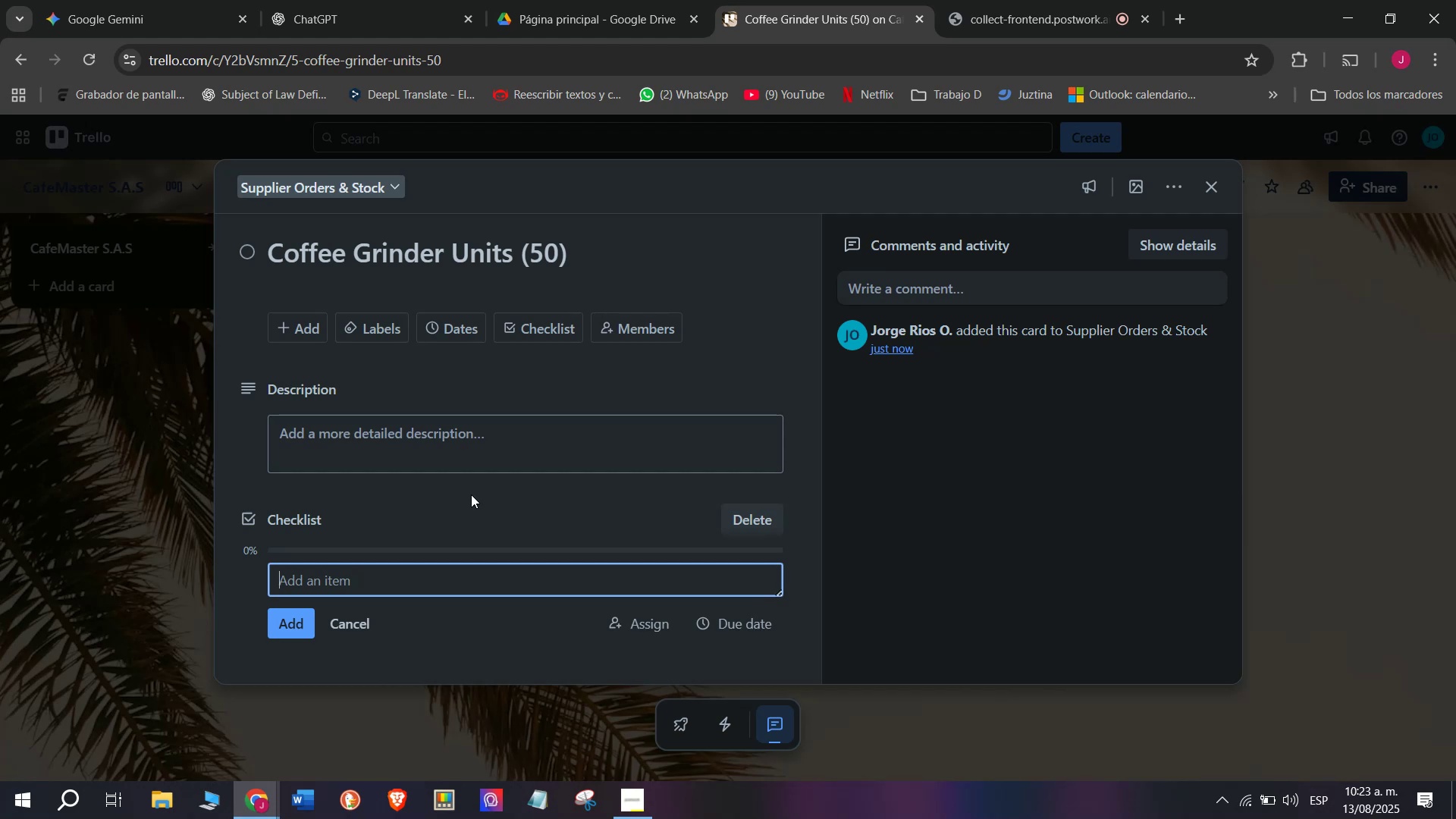 
type(Contact supplier)
 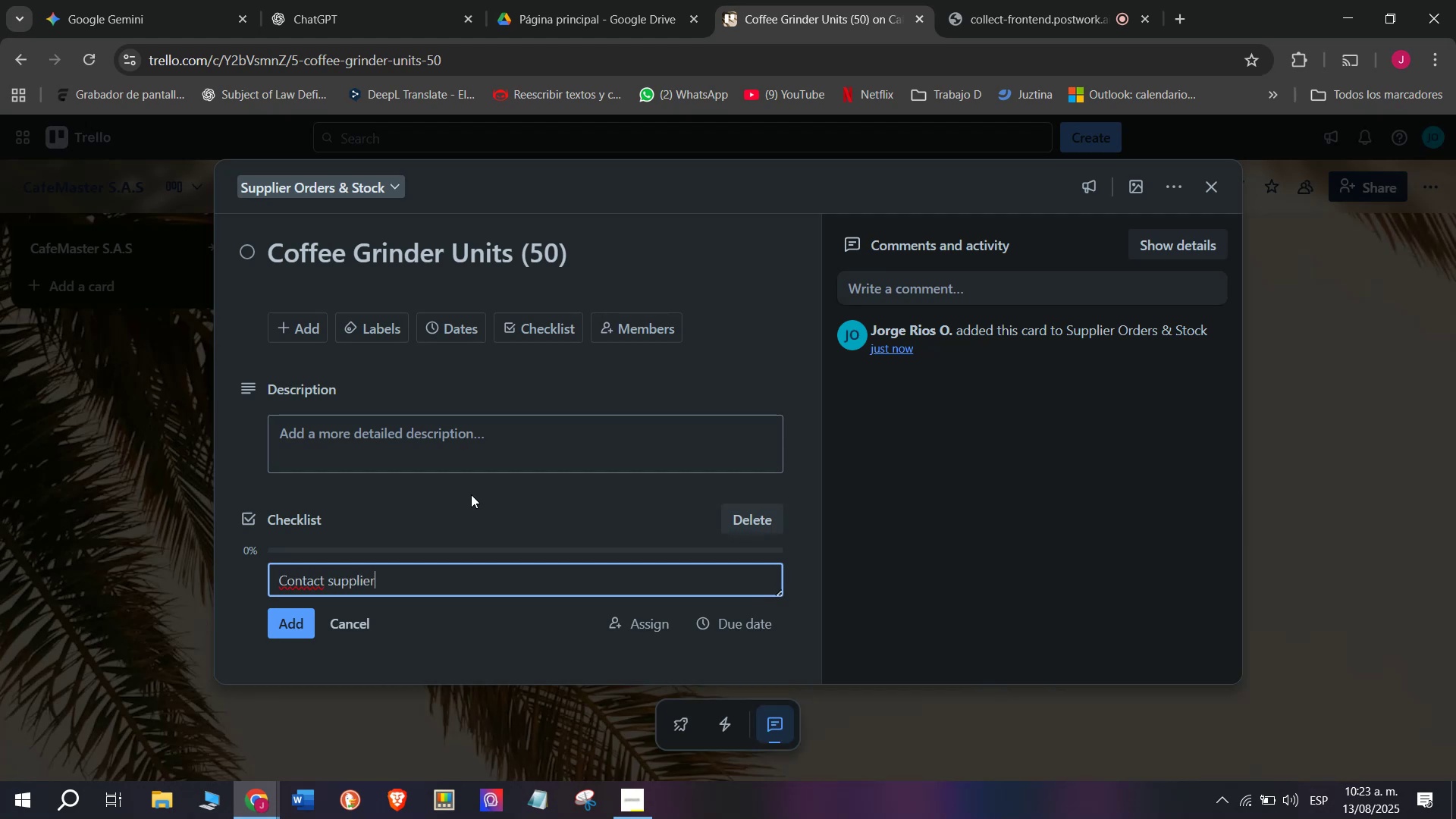 
key(Enter)
 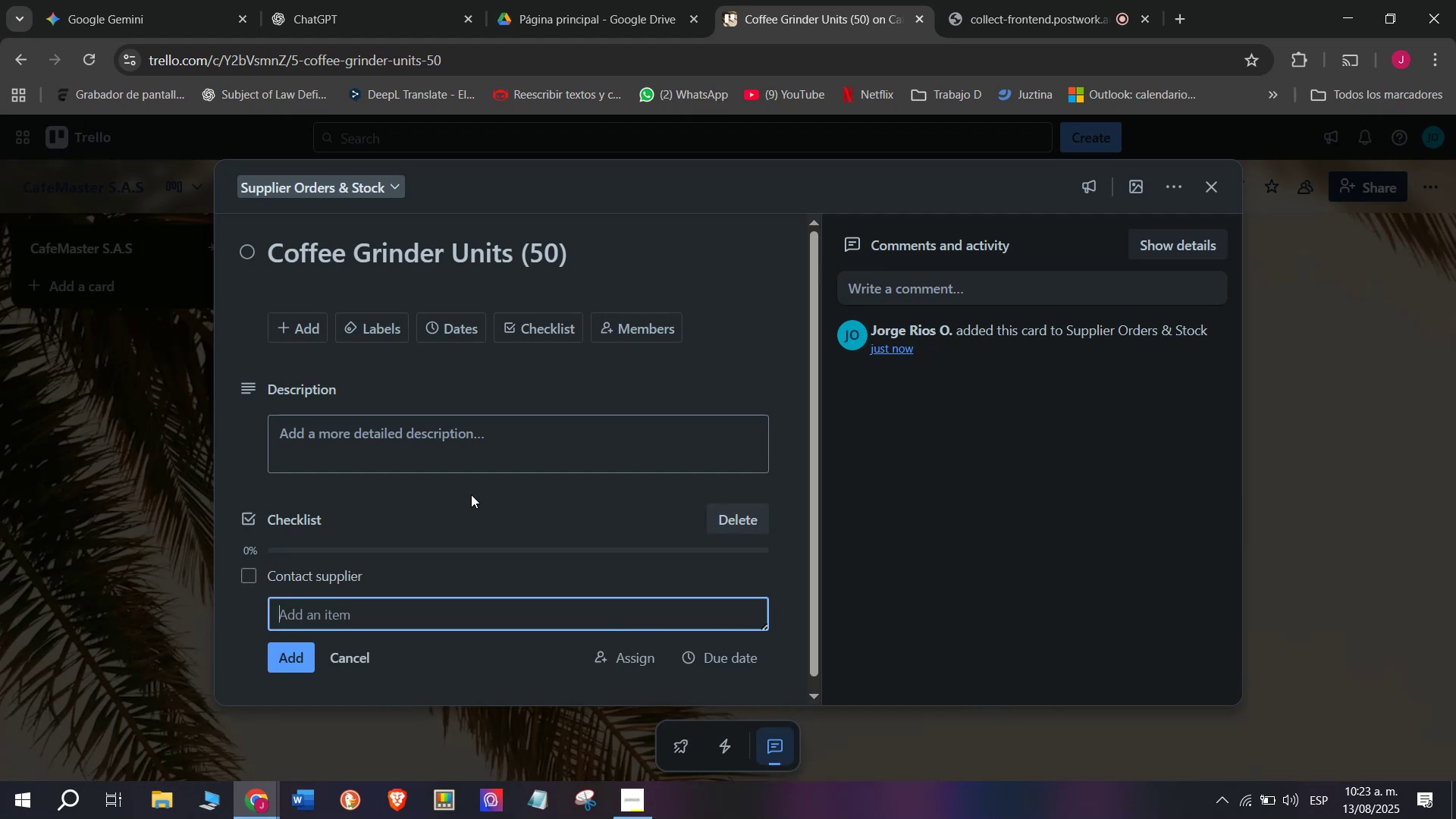 
scroll: coordinate [471, 494], scroll_direction: down, amount: 3.0
 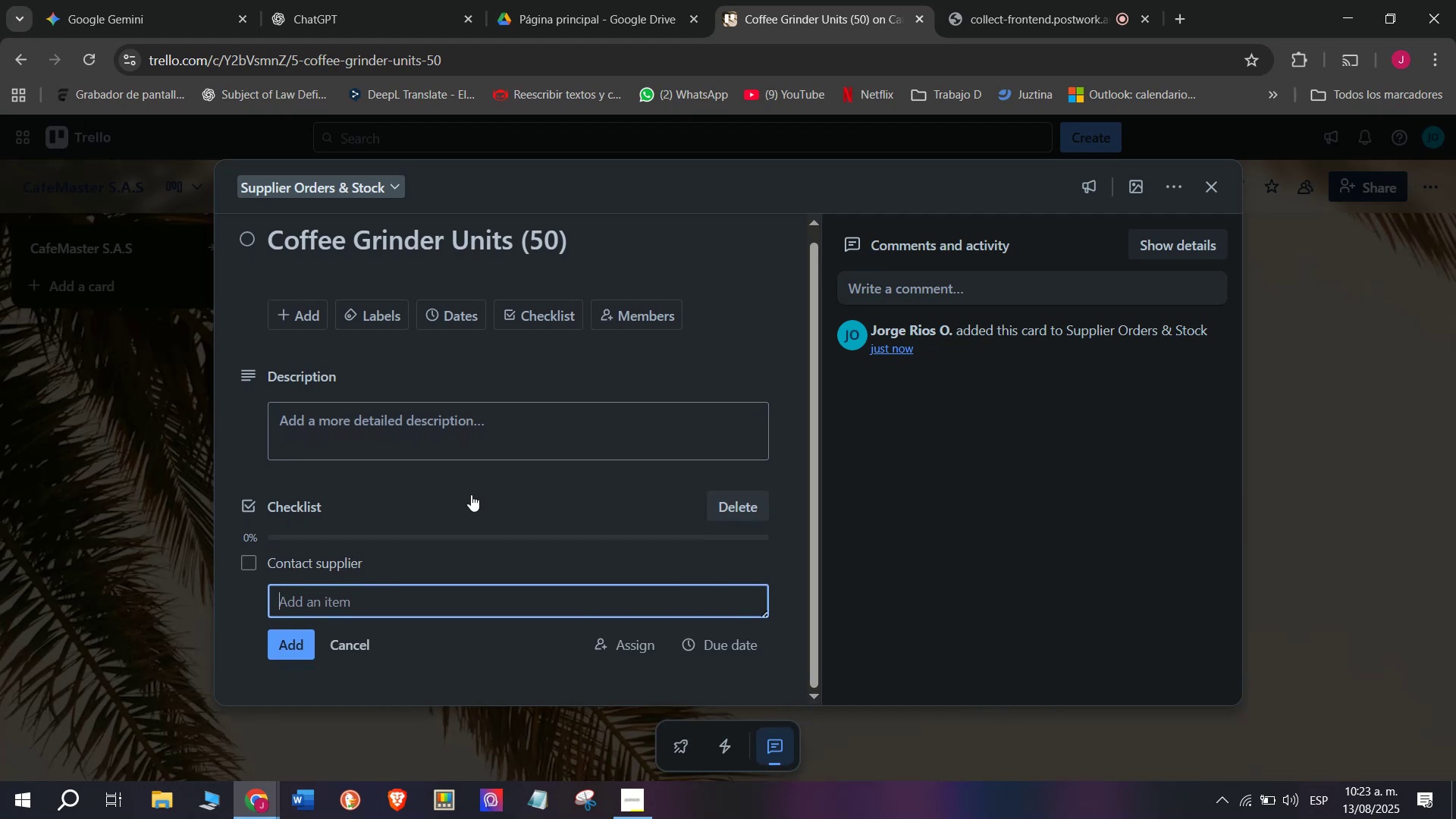 
type(Request )
 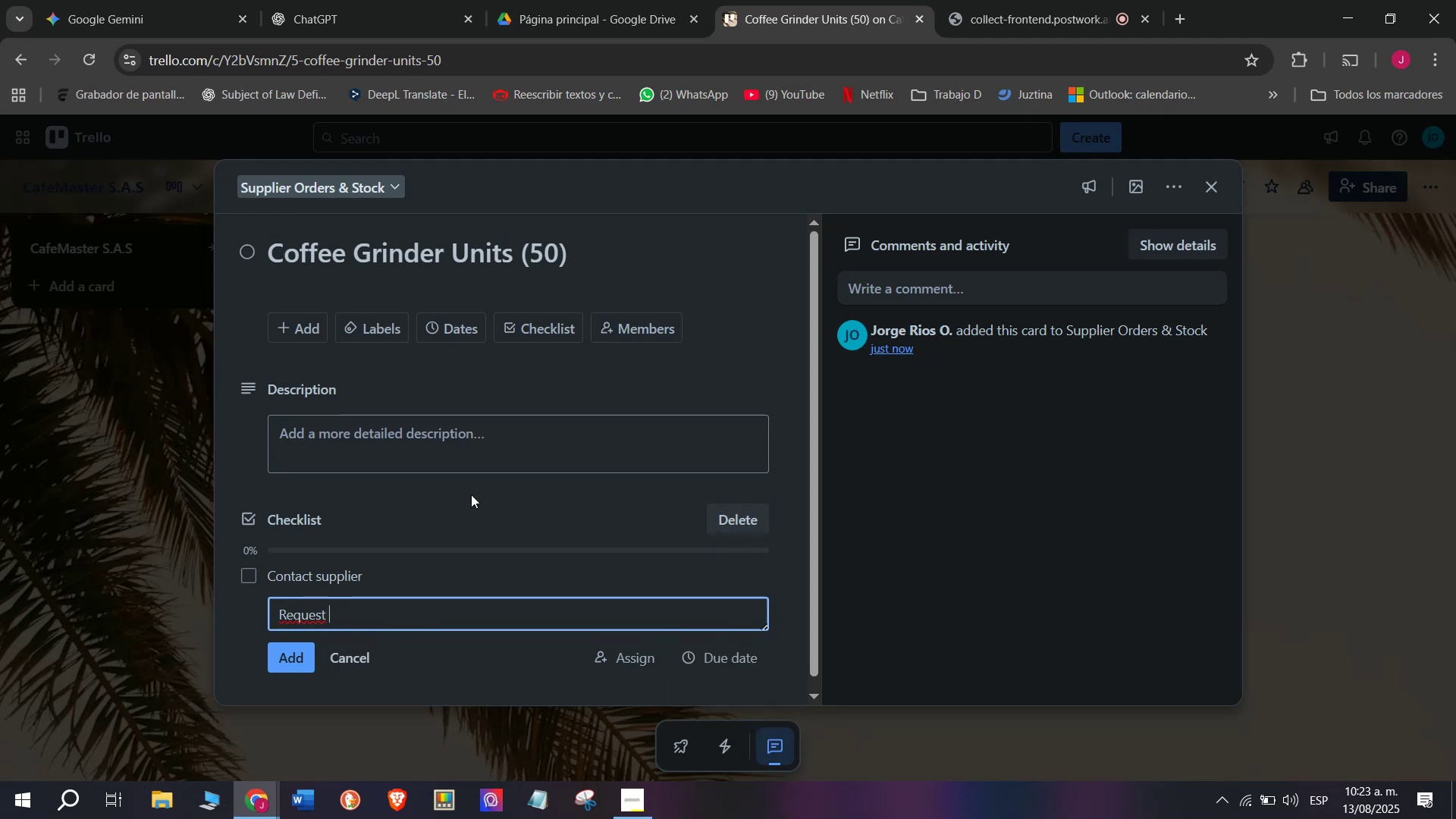 
wait(5.71)
 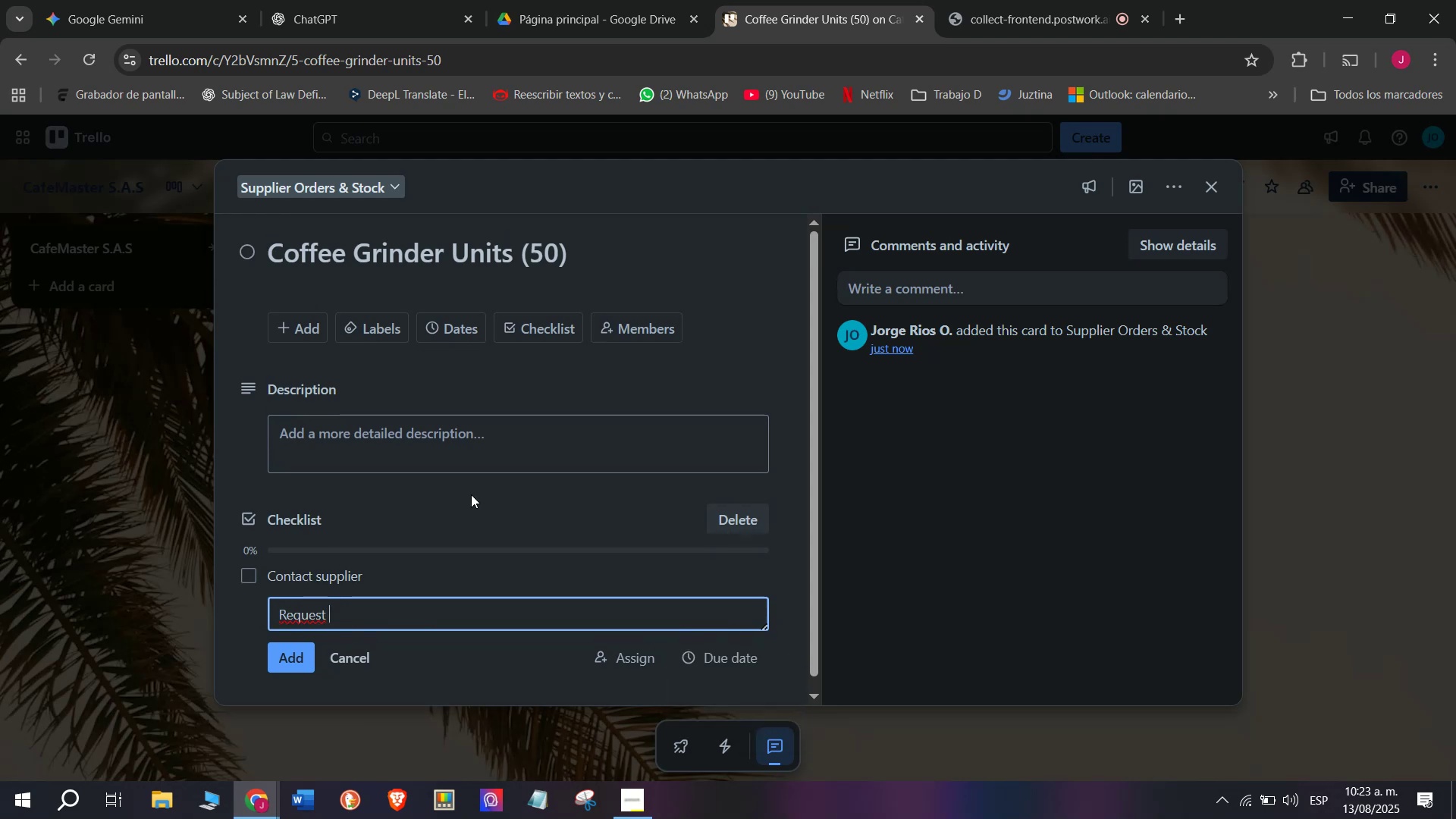 
type(invoice)
 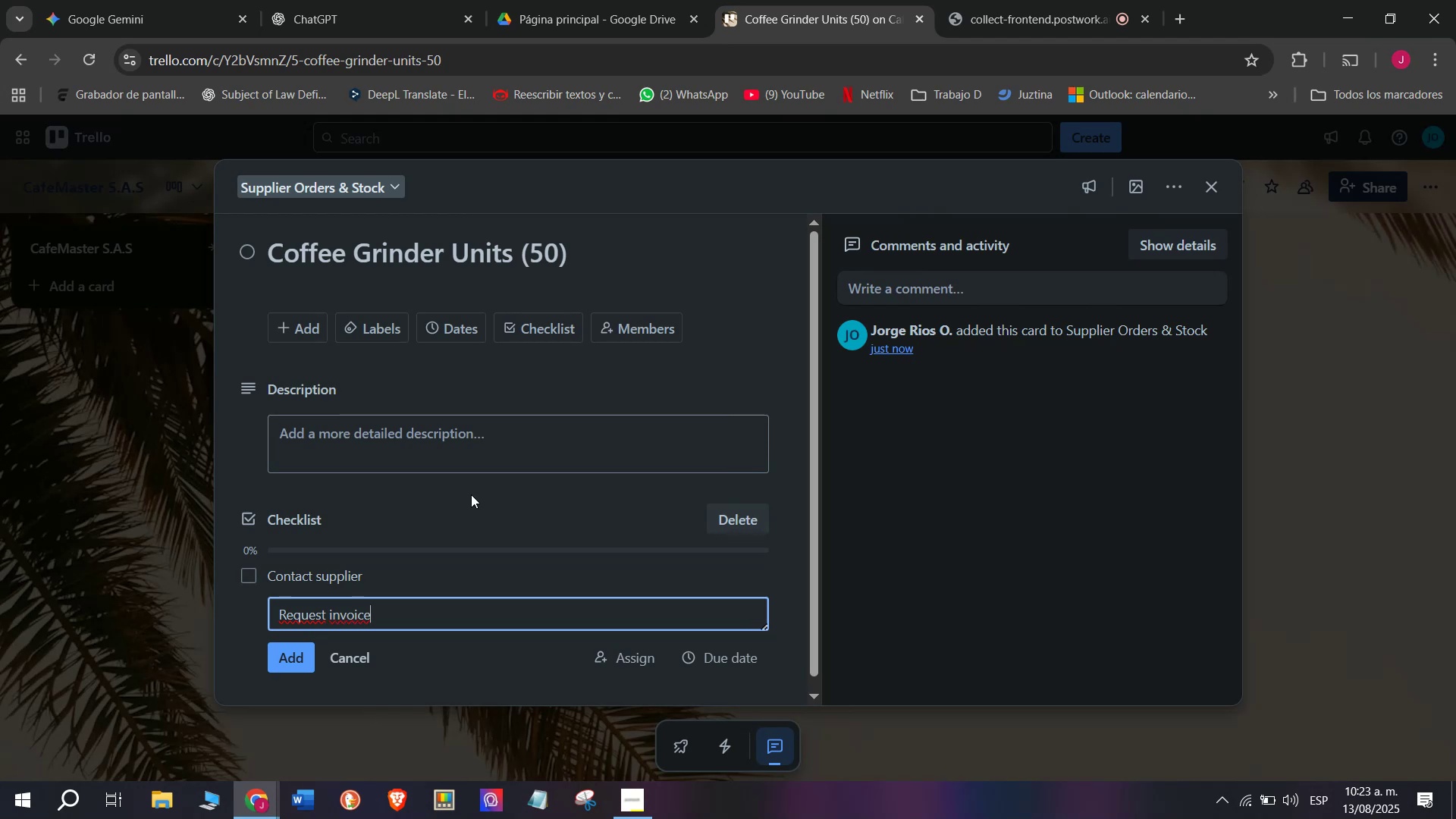 
key(Enter)
 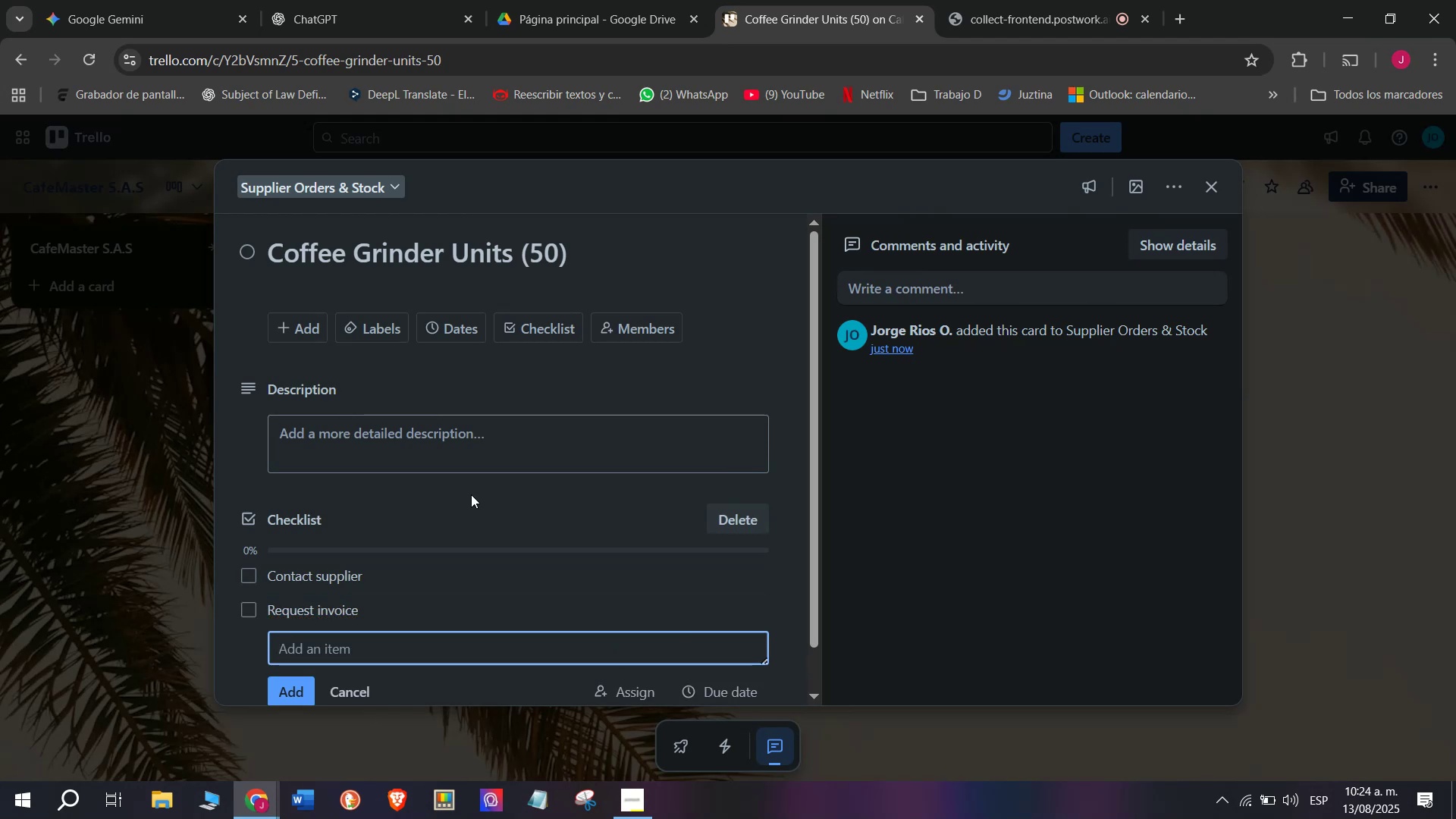 
scroll: coordinate [423, 499], scroll_direction: down, amount: 2.0
 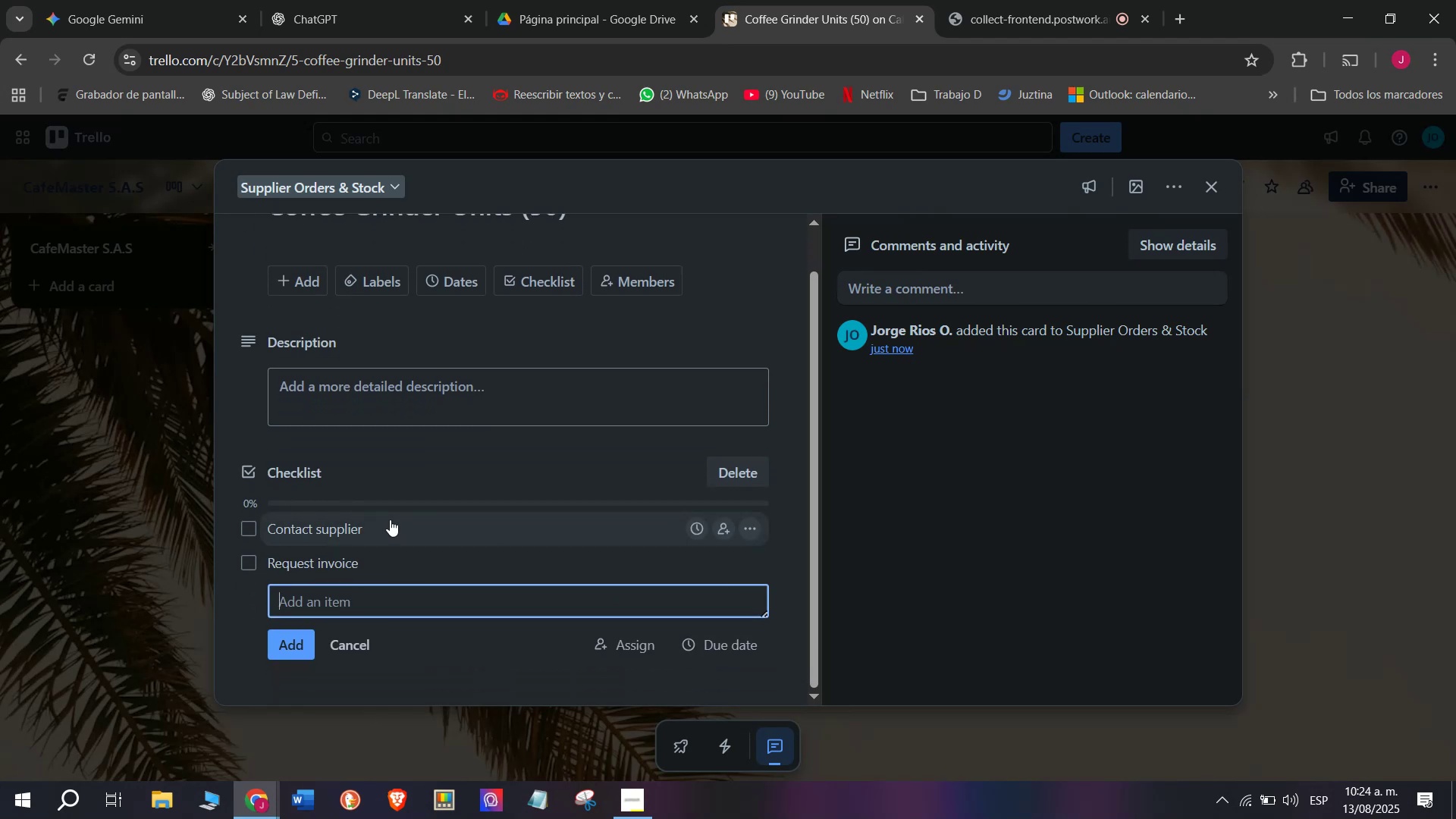 
type(Approve payment)
 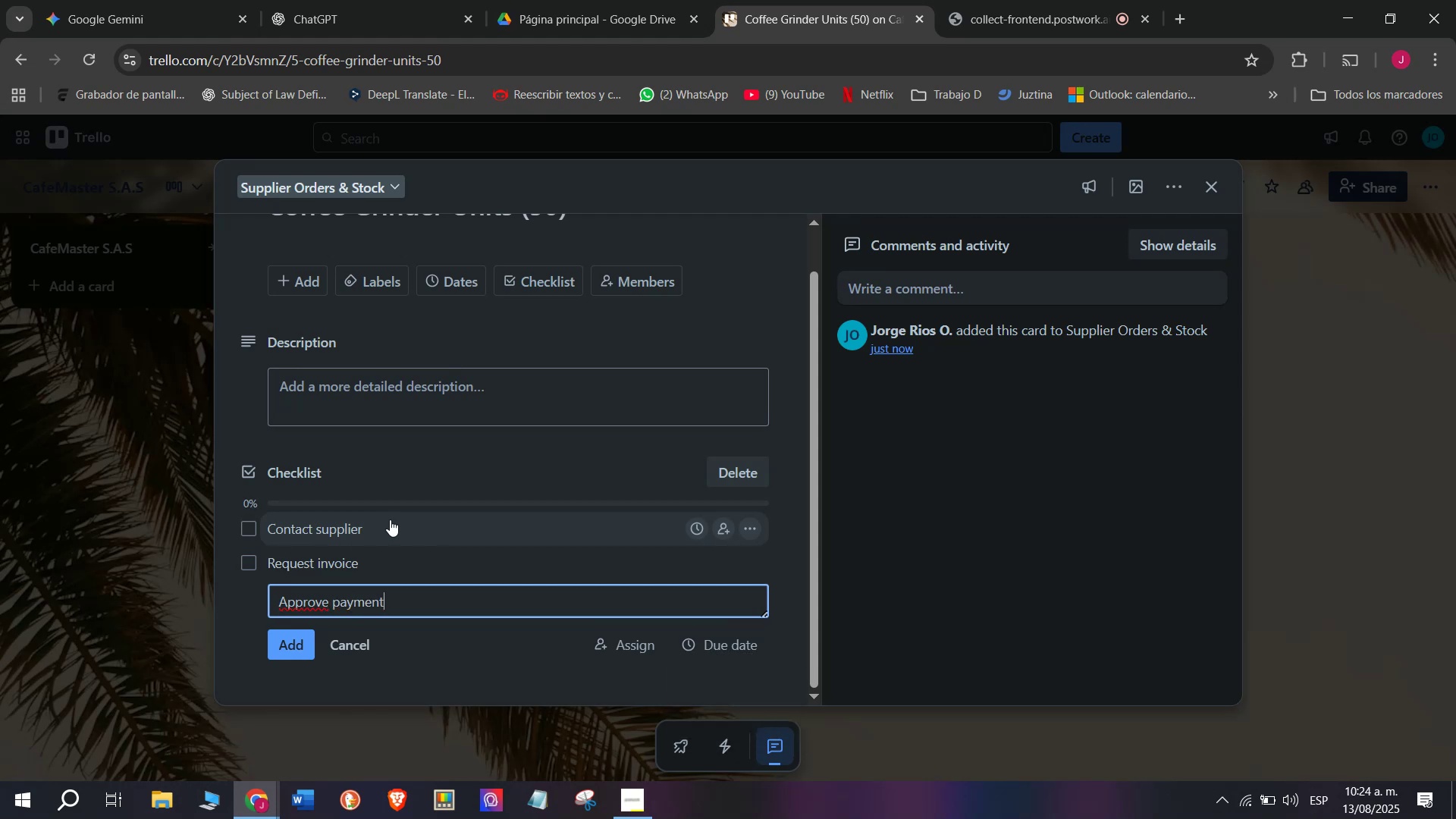 
key(Enter)
 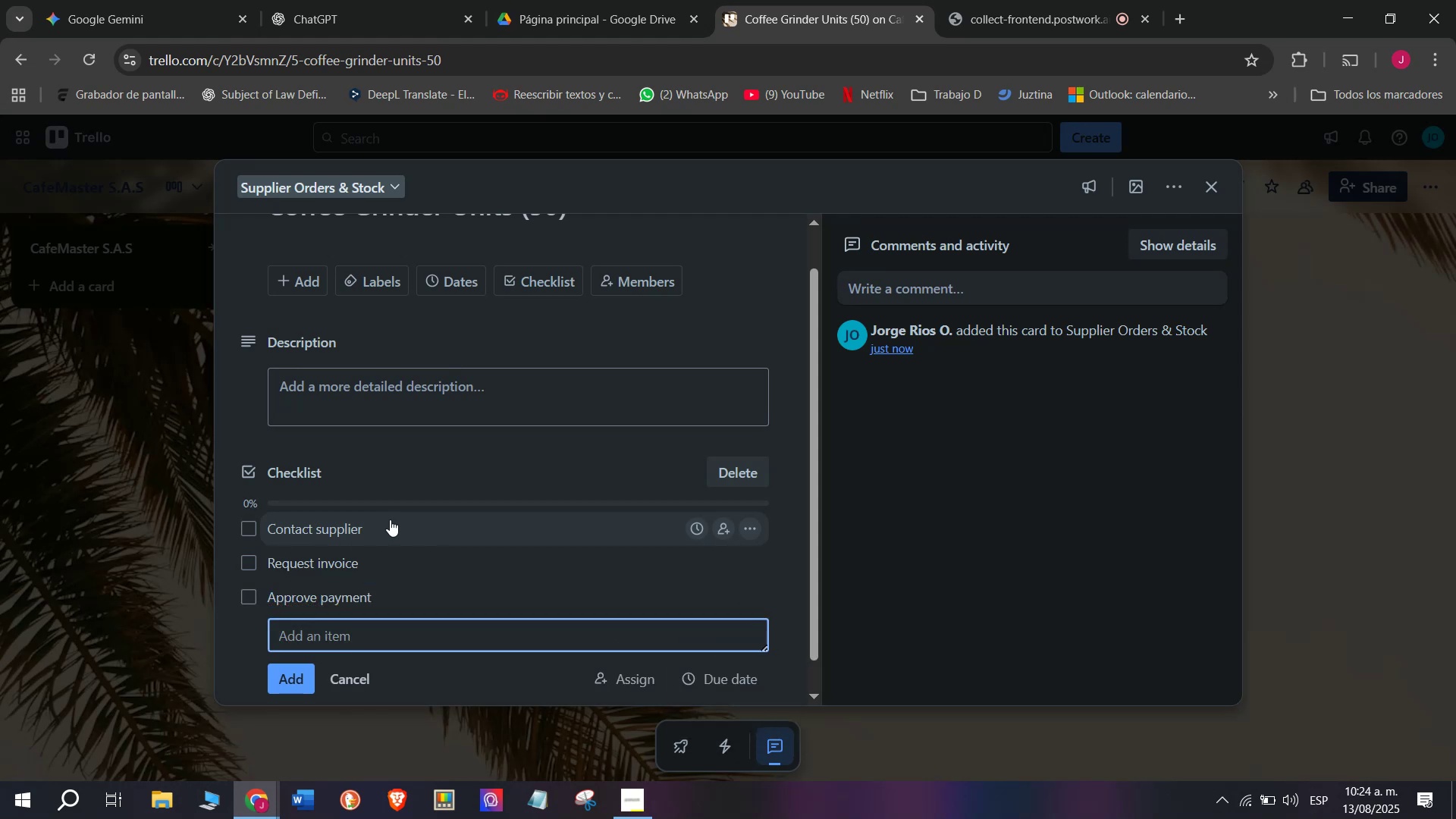 
type(Track sho)
key(Backspace)
type(r)
key(Backspace)
type(ip me)
key(Backspace)
key(Backspace)
key(Backspace)
type(ment)
 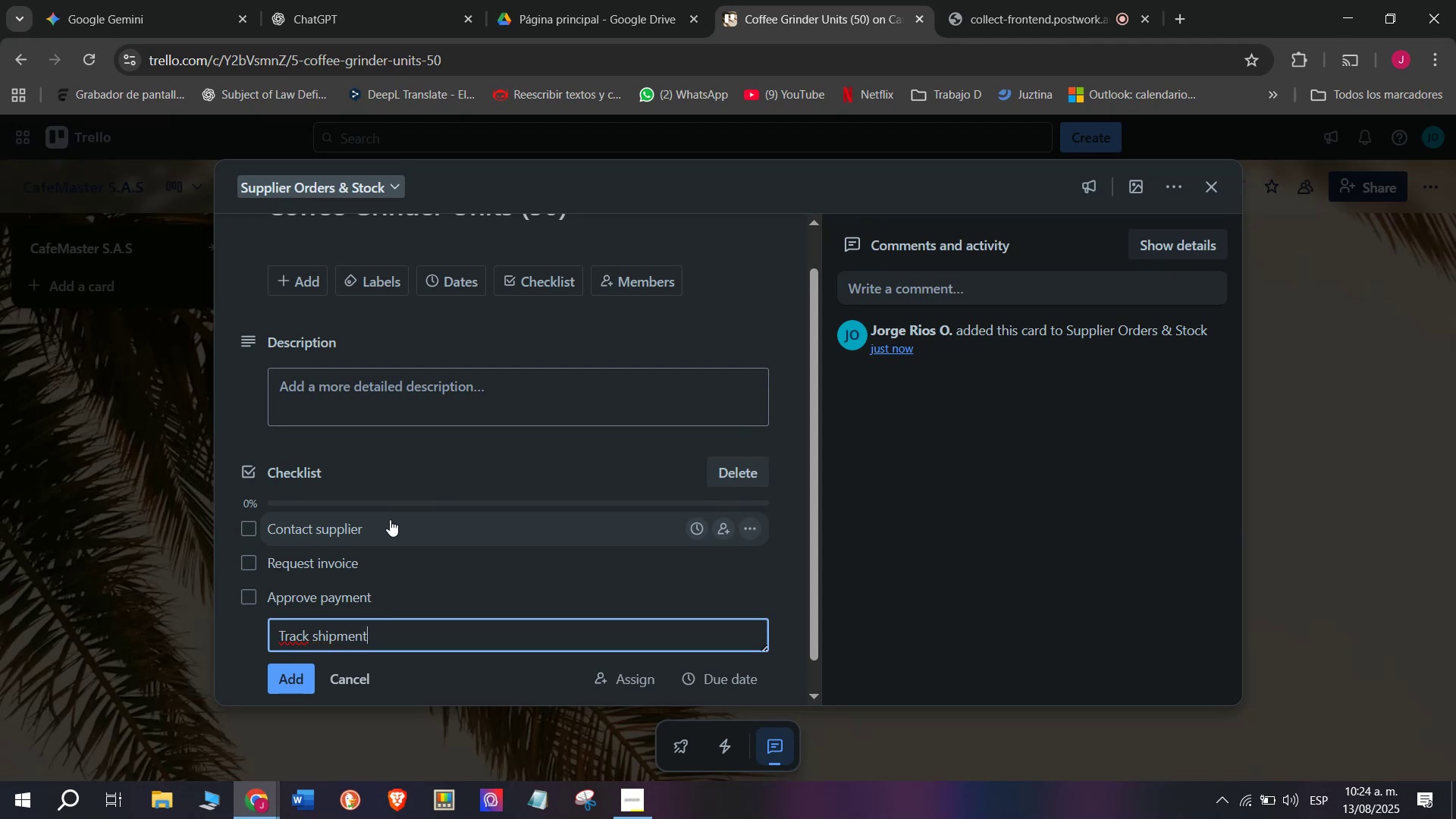 
key(Enter)
 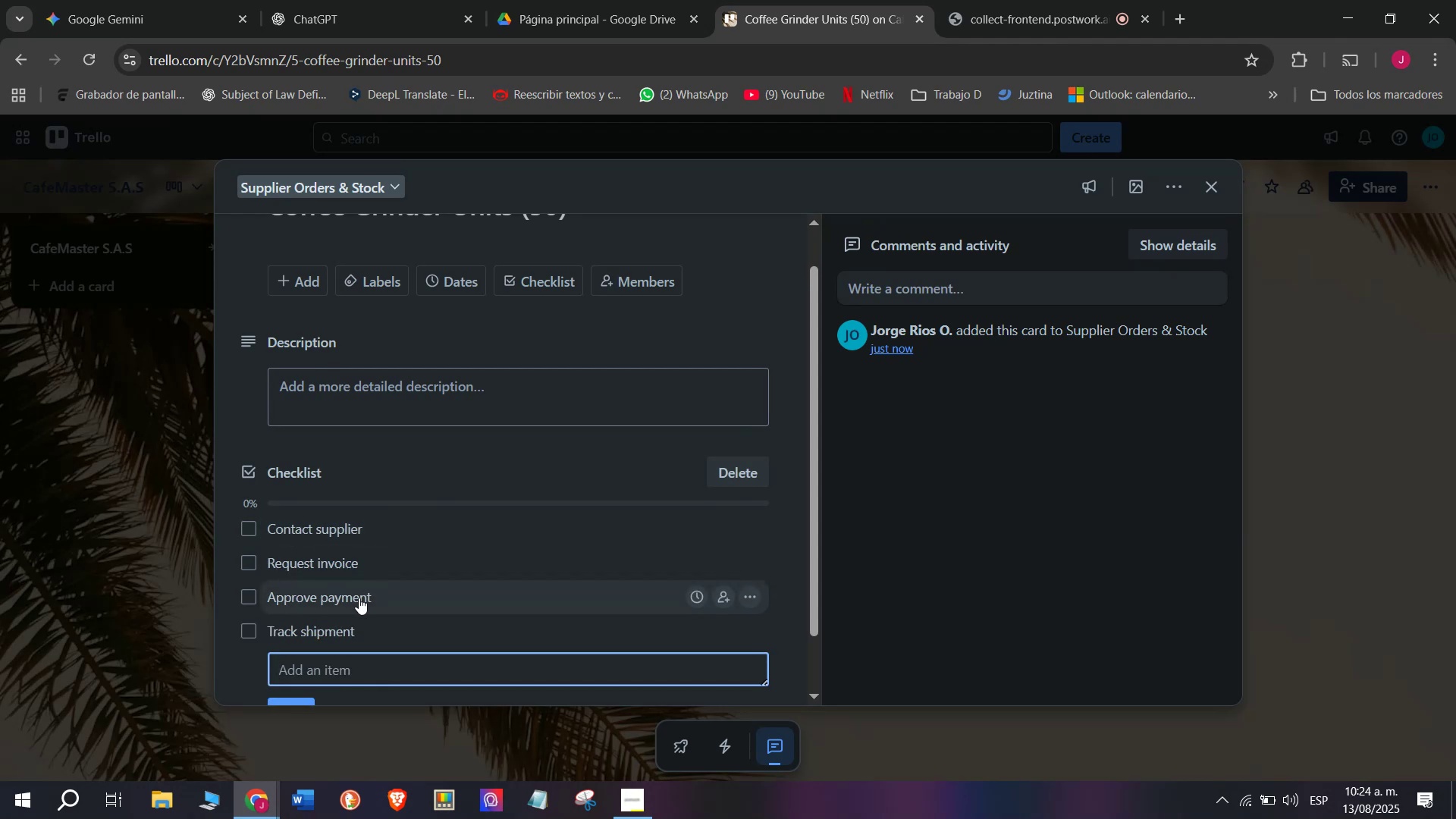 
scroll: coordinate [326, 523], scroll_direction: down, amount: 4.0
 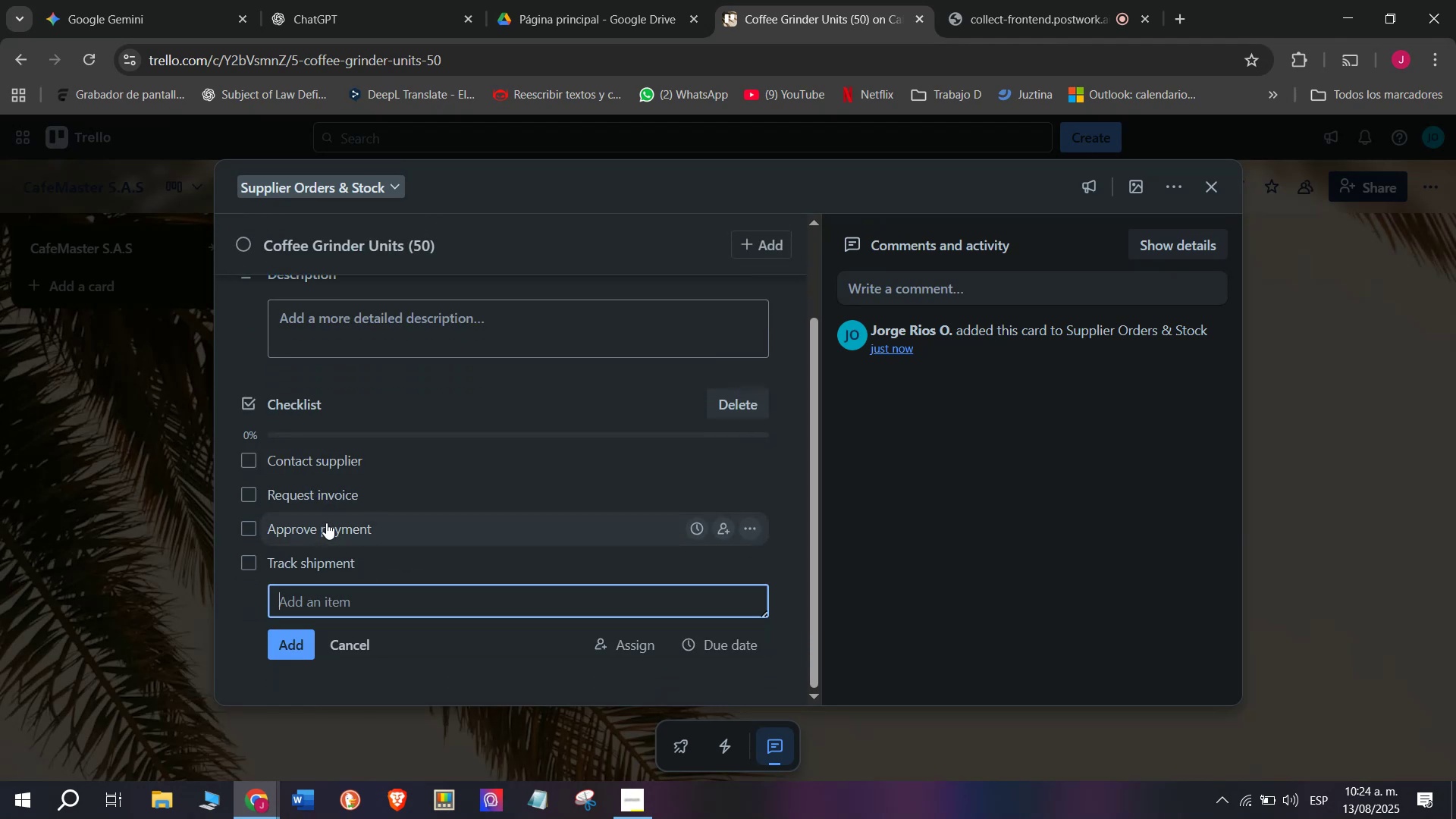 
type(Receive goodas)
key(Backspace)
key(Backspace)
type(s)
 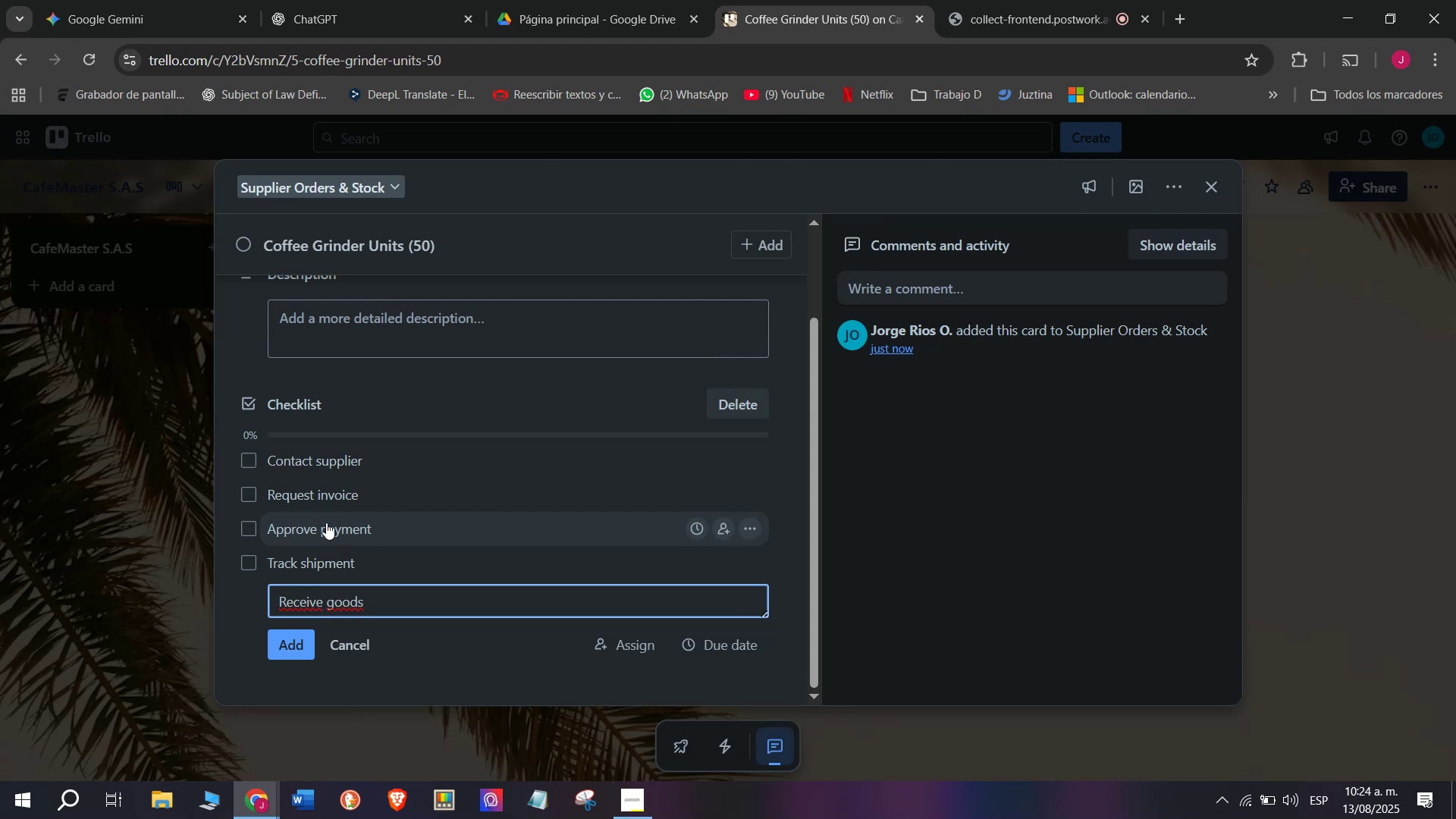 
key(Enter)
 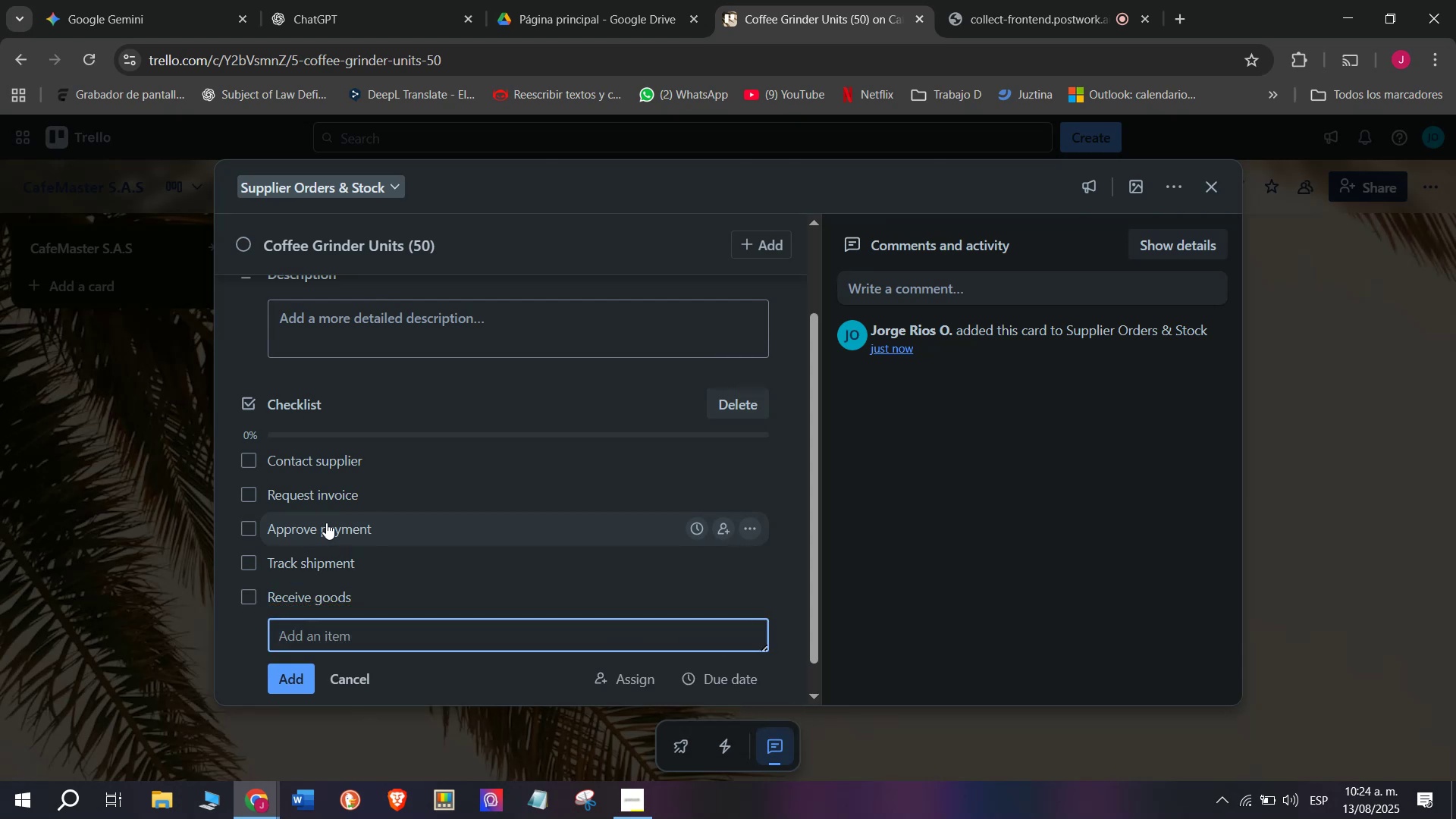 
type(Update inventory)
 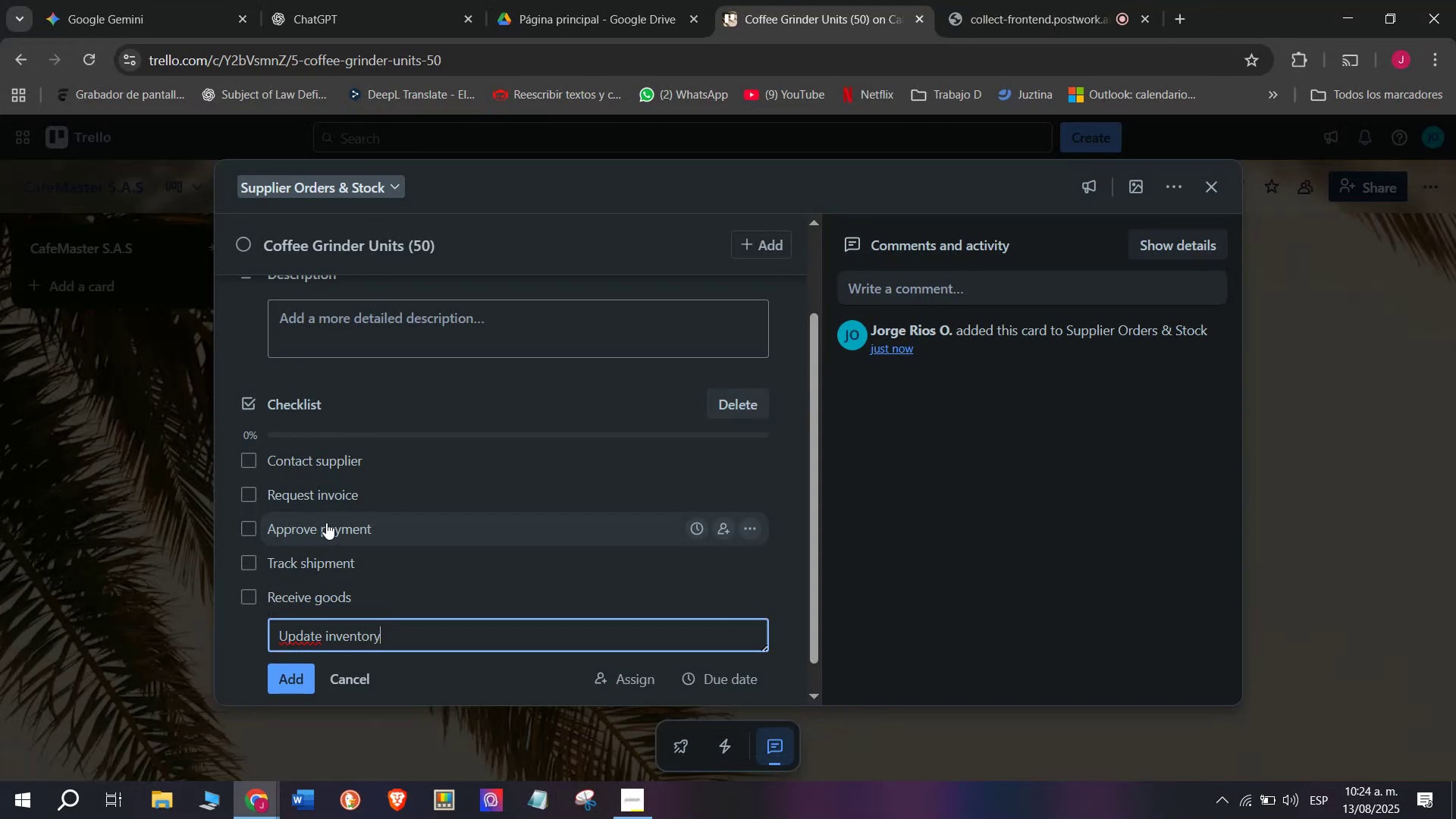 
key(Enter)
 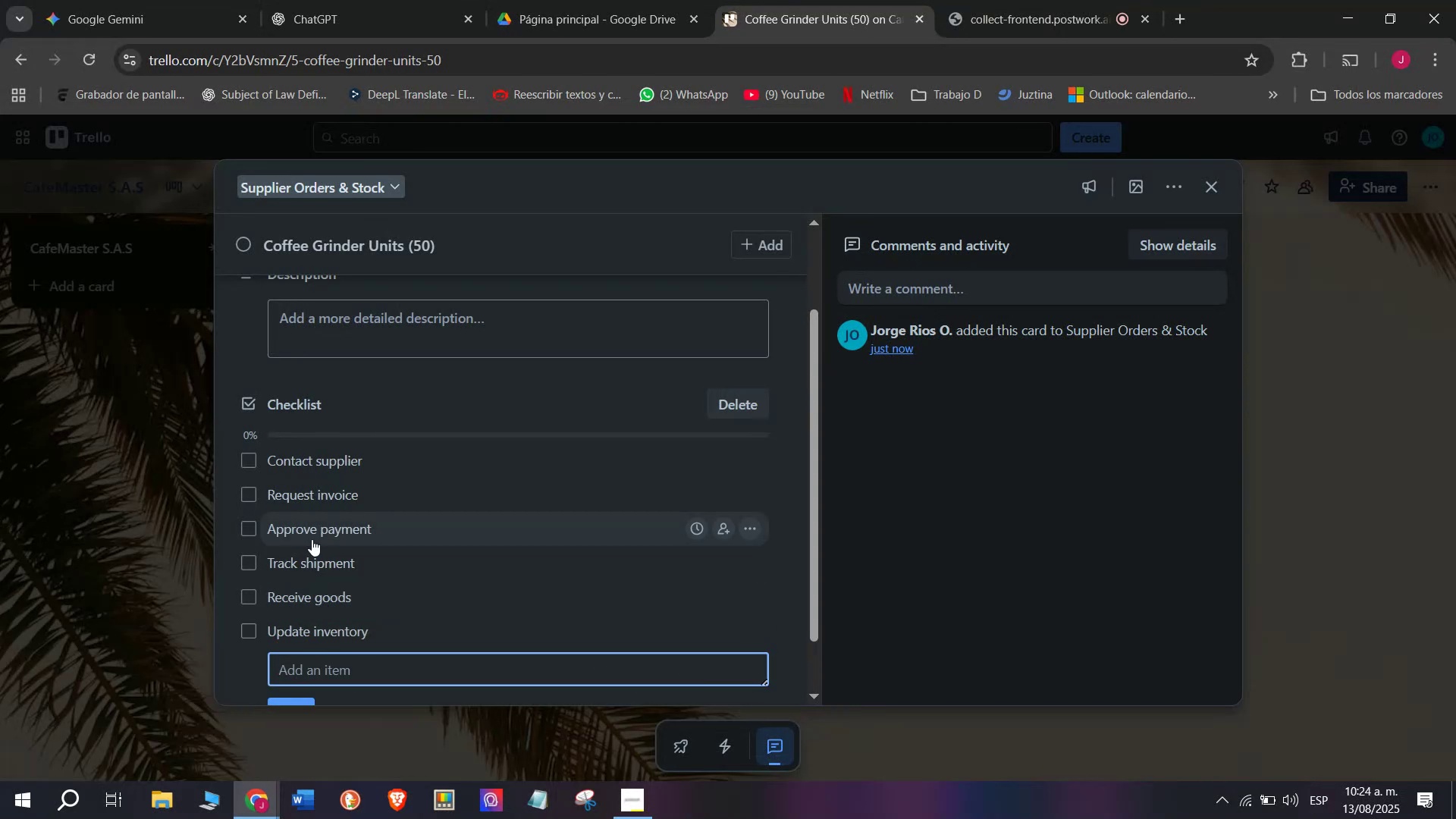 
scroll: coordinate [312, 485], scroll_direction: down, amount: 2.0
 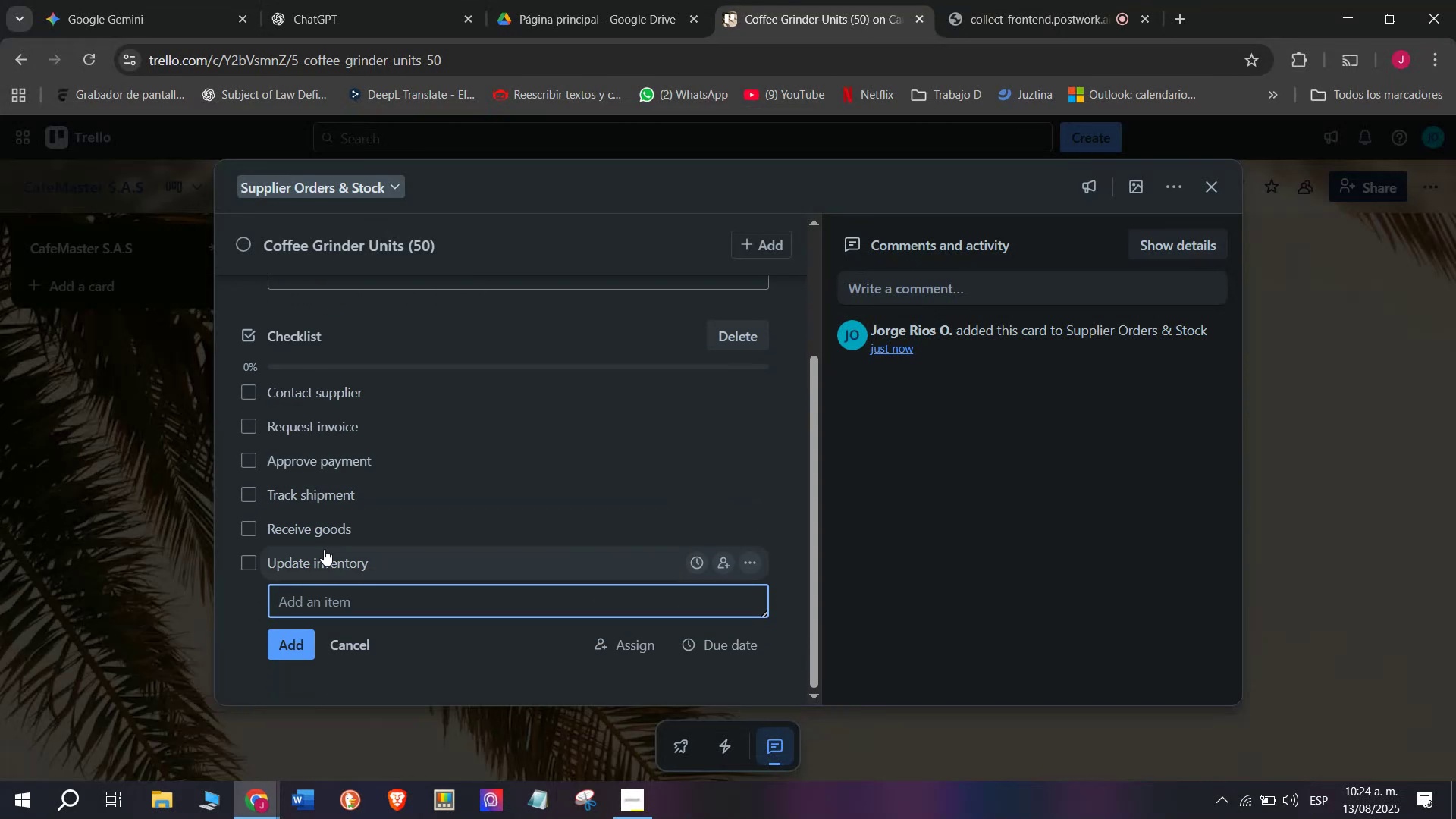 
scroll: coordinate [324, 549], scroll_direction: up, amount: 2.0
 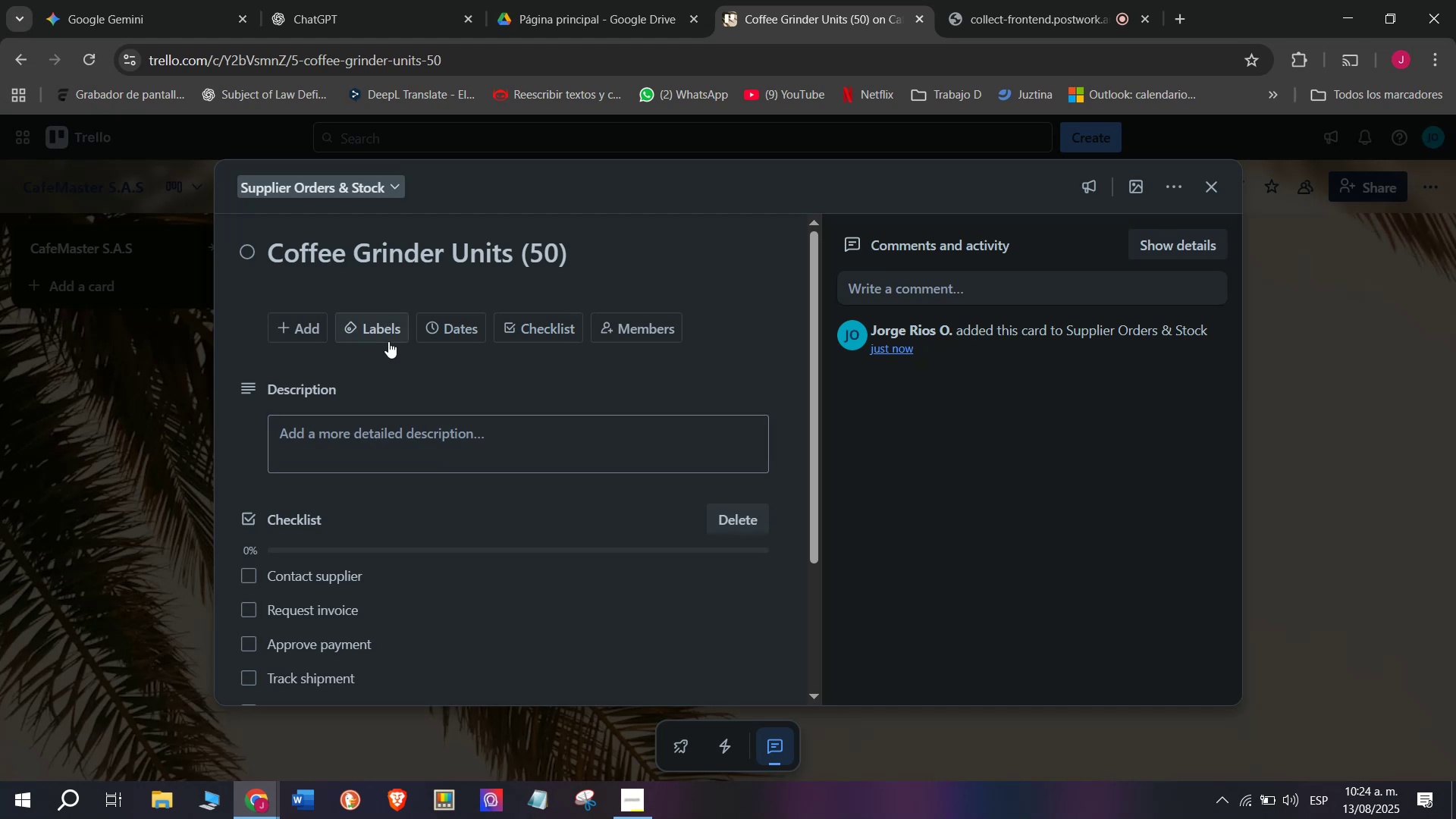 
left_click([383, 331])
 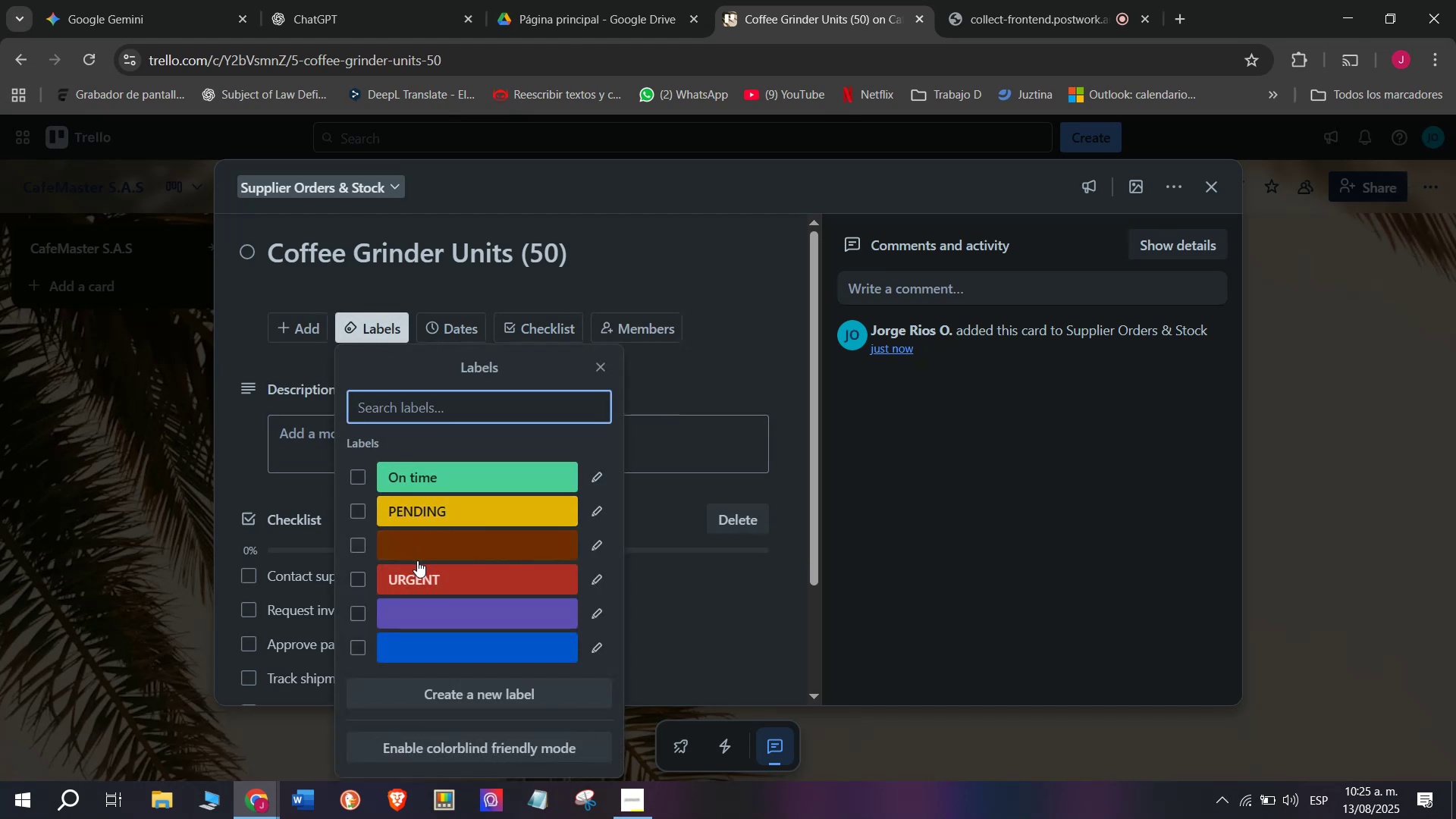 
left_click([444, 588])
 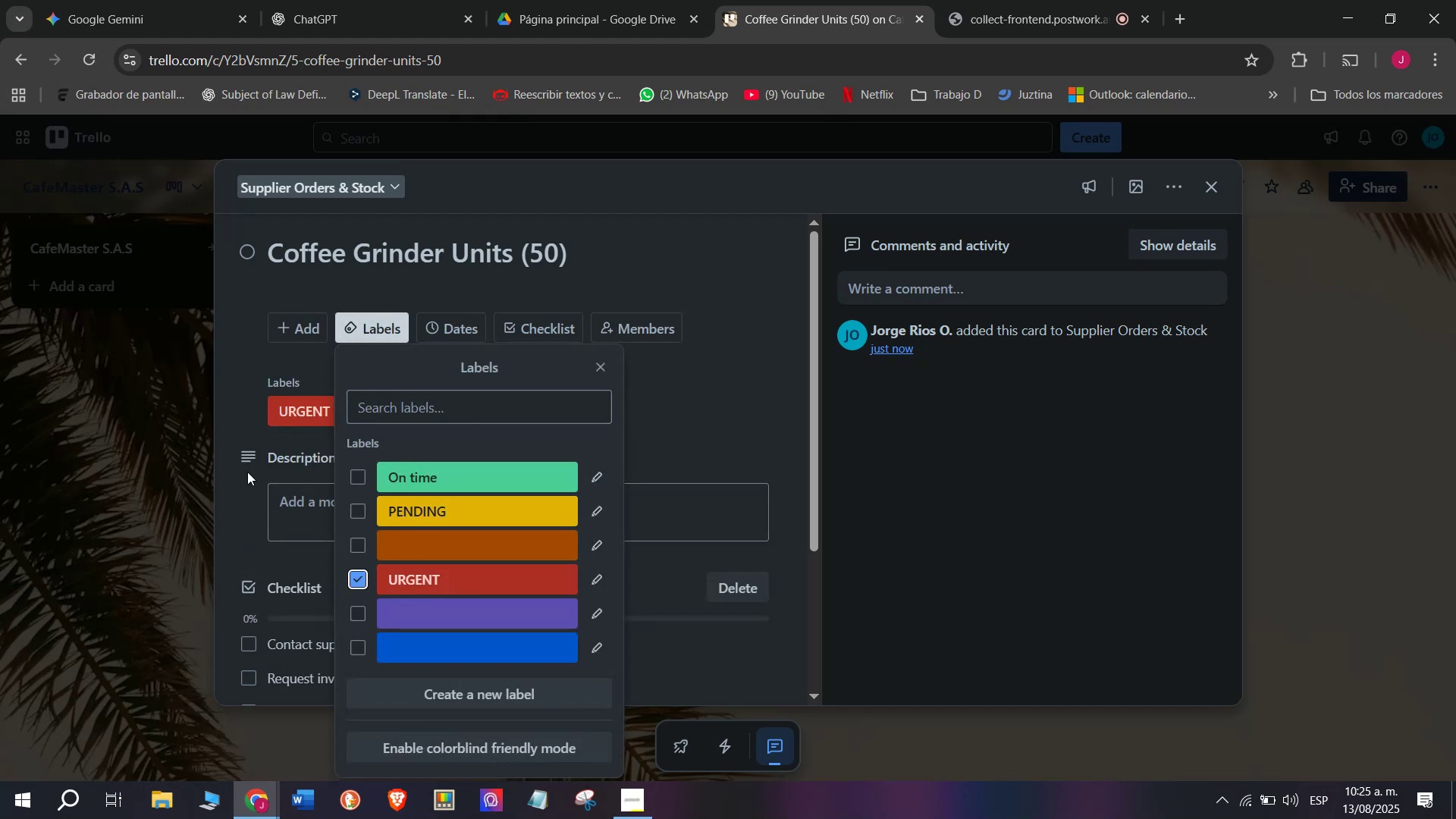 
left_click([246, 462])
 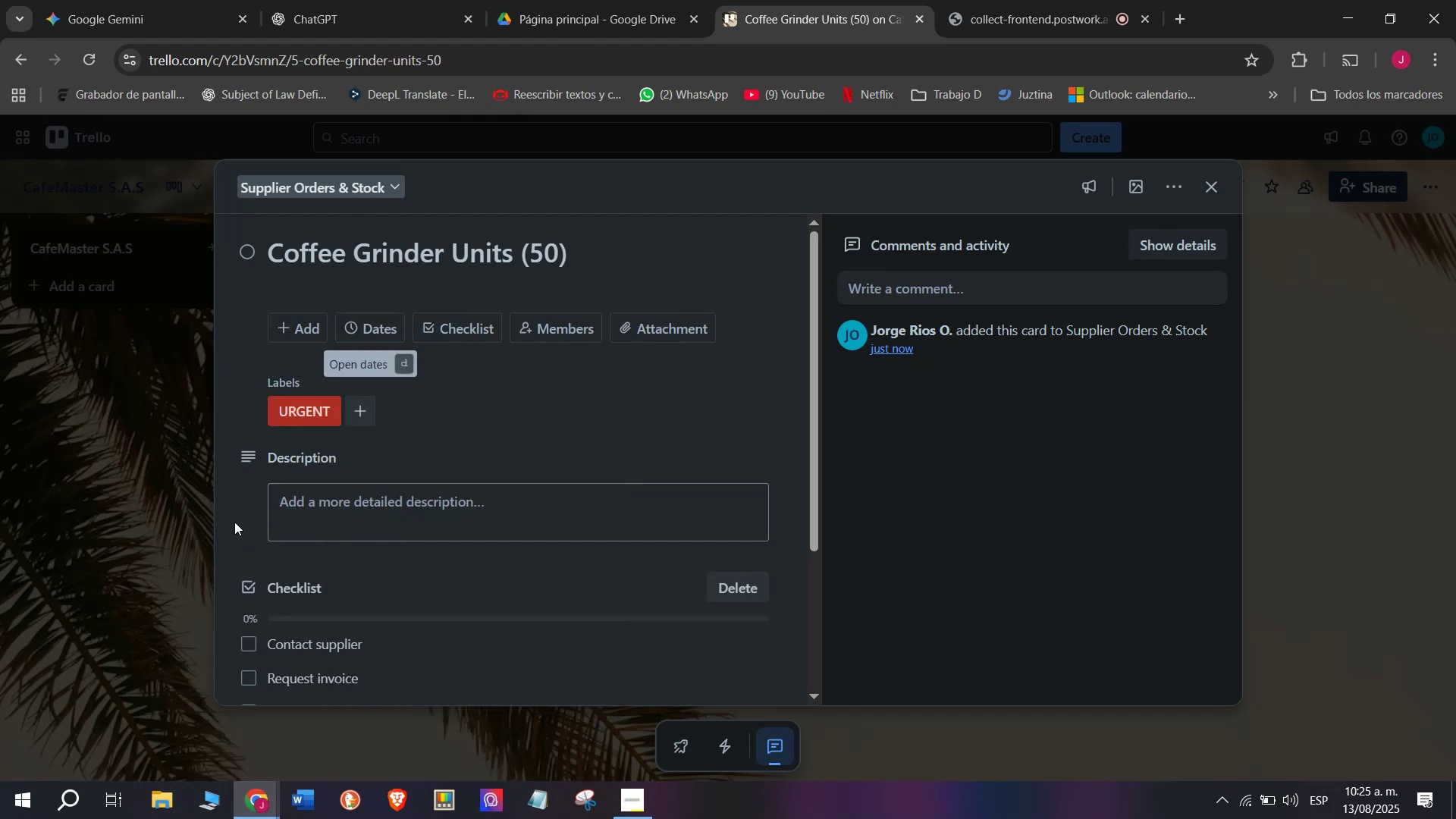 
double_click([152, 522])
 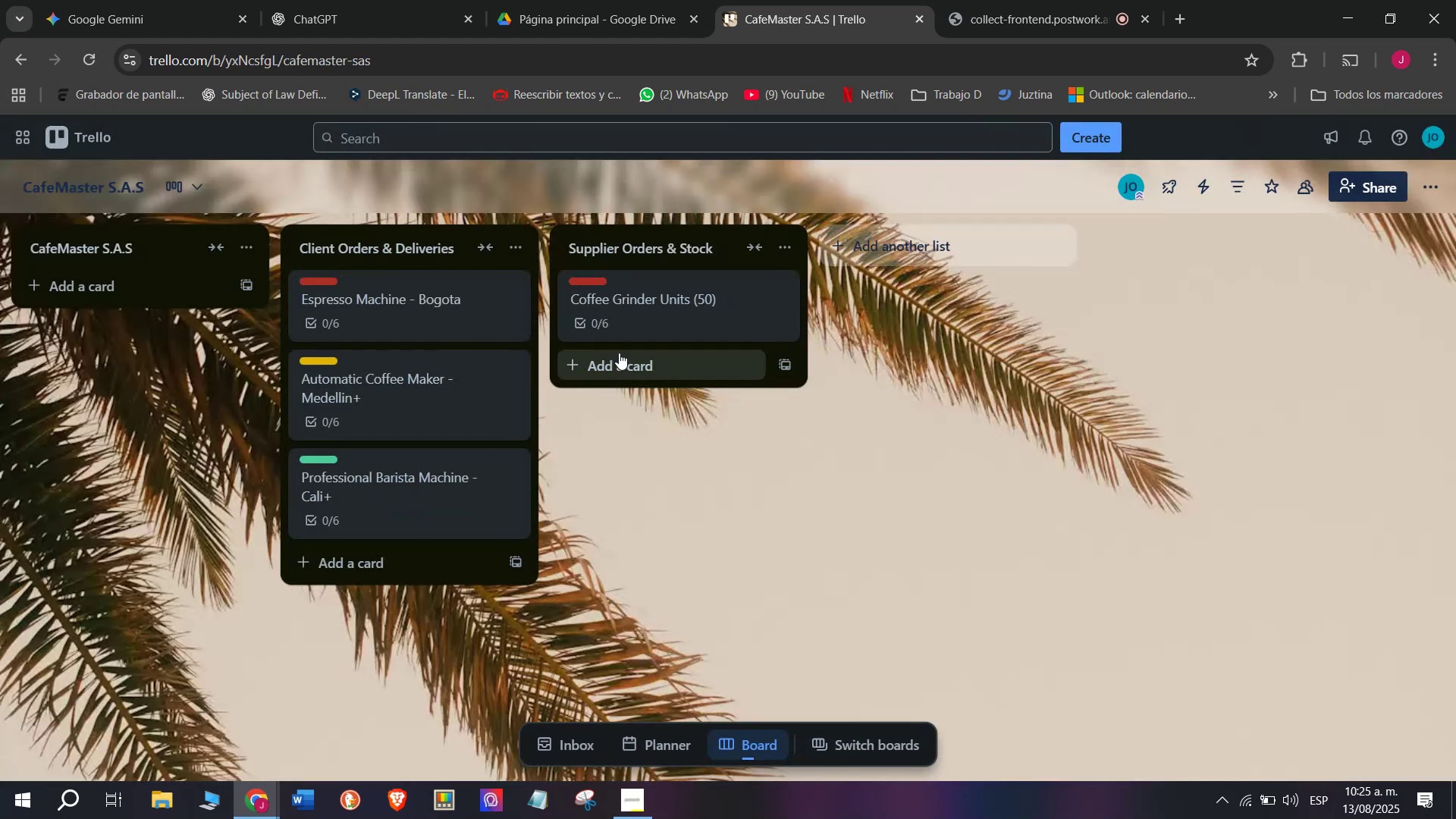 
left_click([626, 358])
 